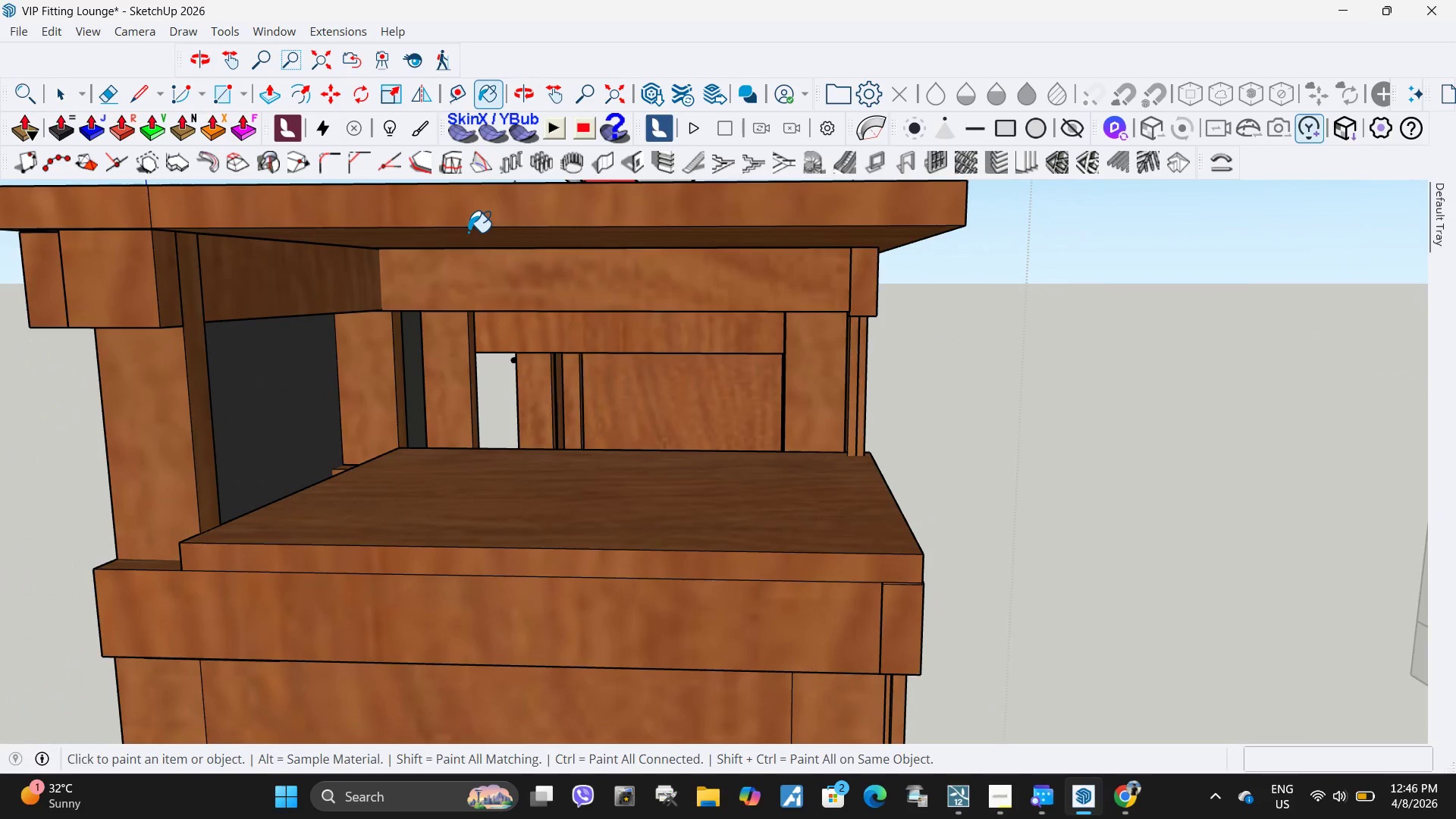 
triple_click([468, 232])
 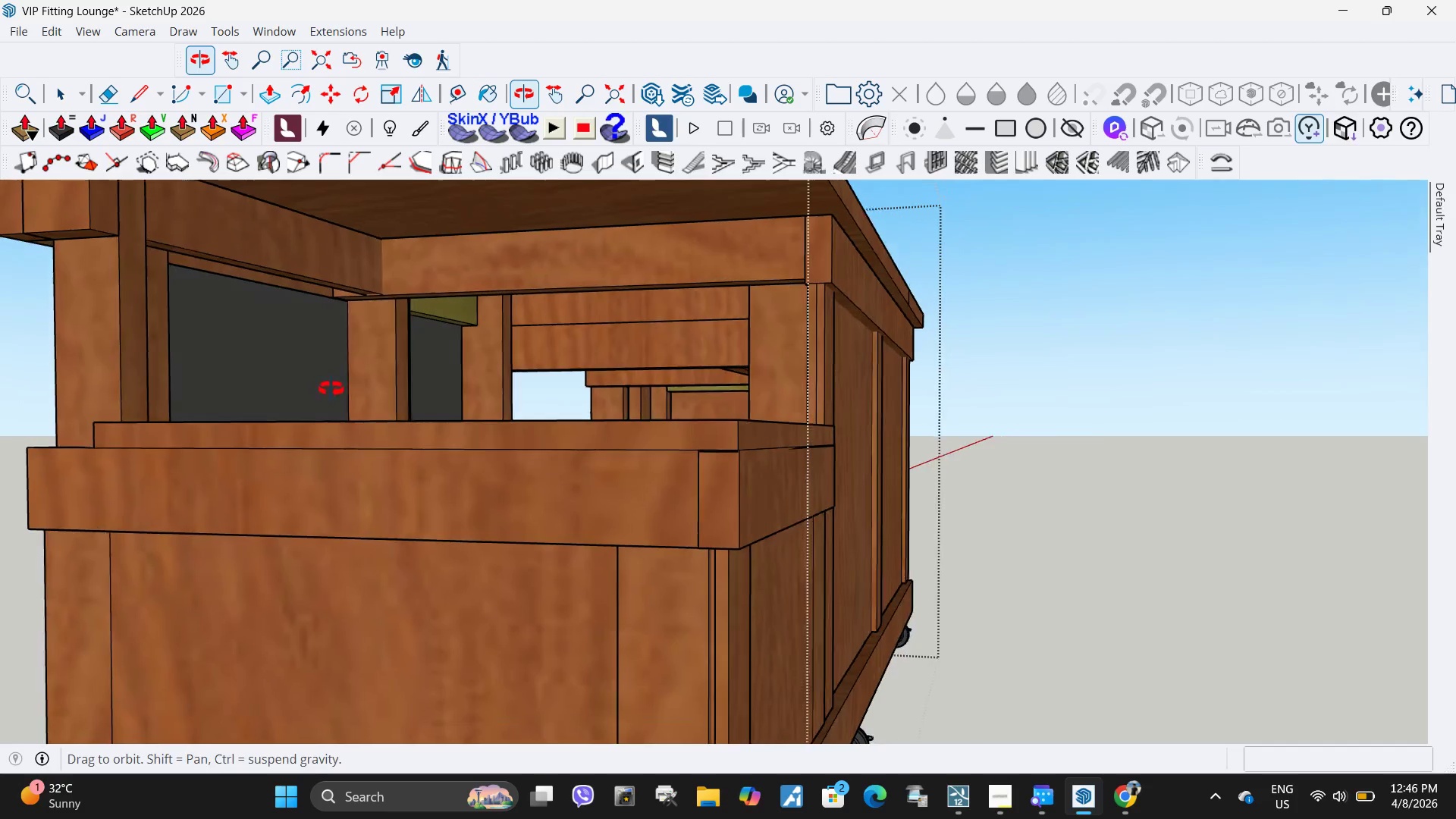 
left_click_drag(start_coordinate=[430, 293], to_coordinate=[430, 300])
 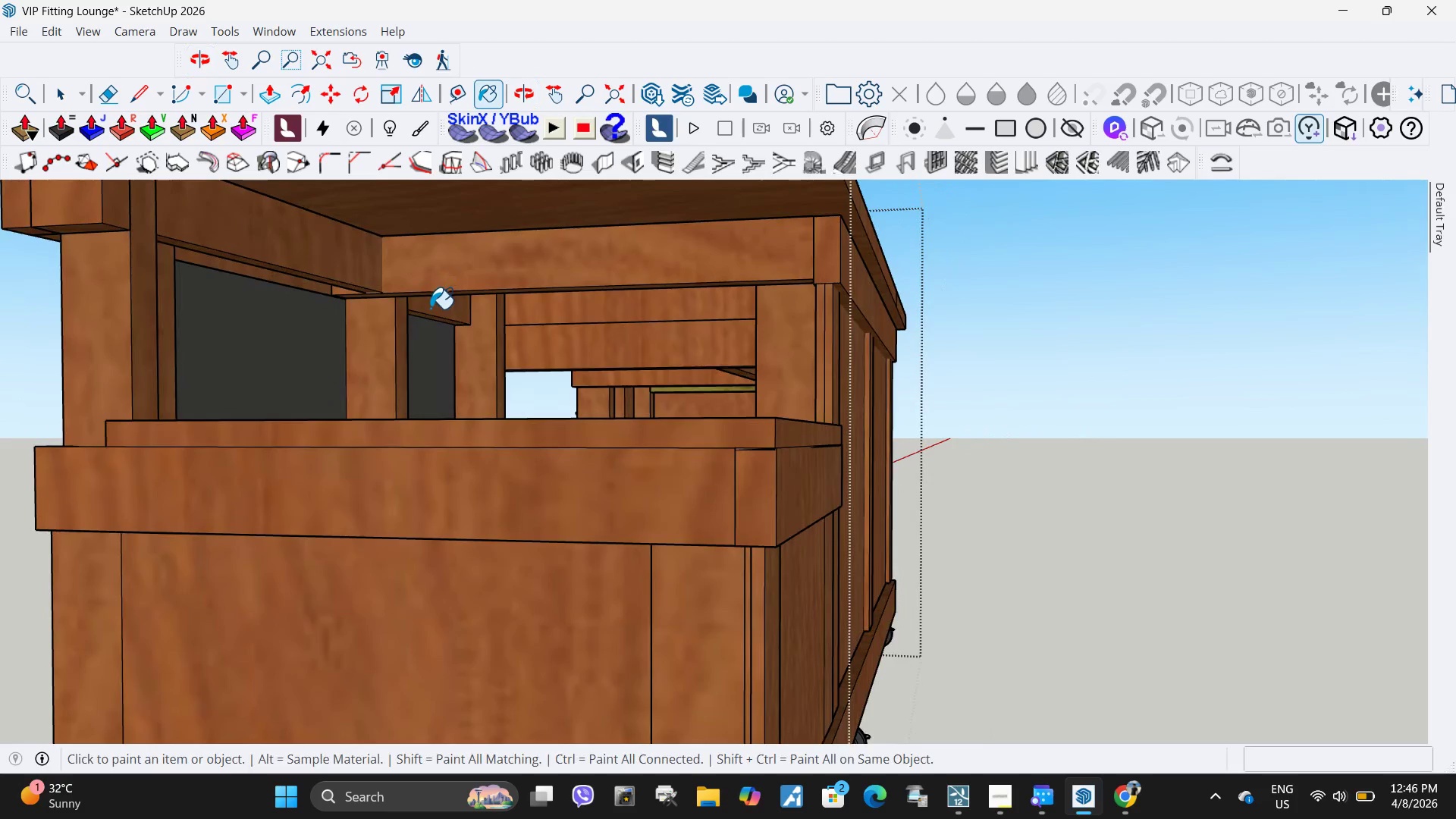 
double_click([430, 308])
 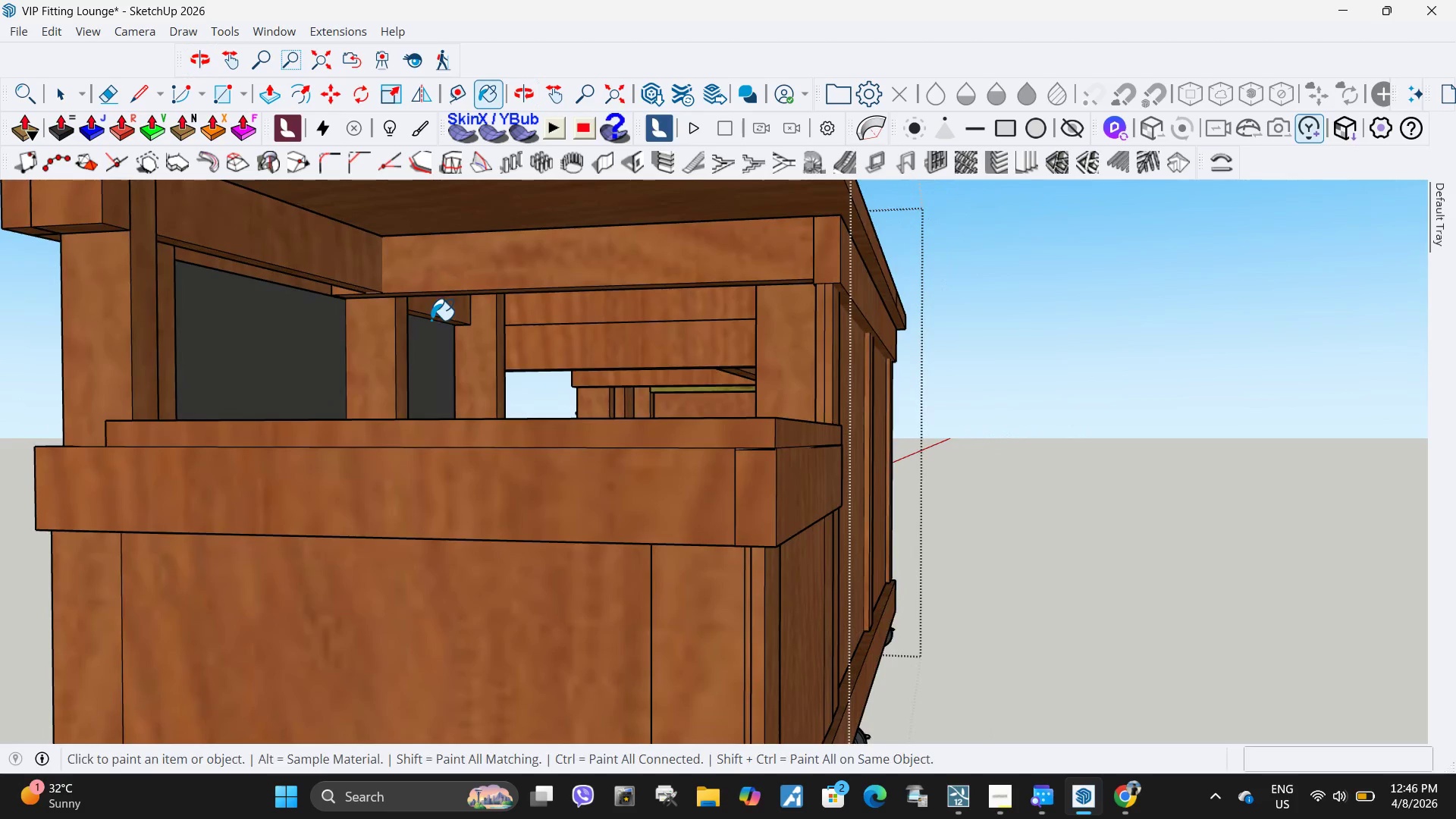 
left_click_drag(start_coordinate=[430, 309], to_coordinate=[431, 340])
 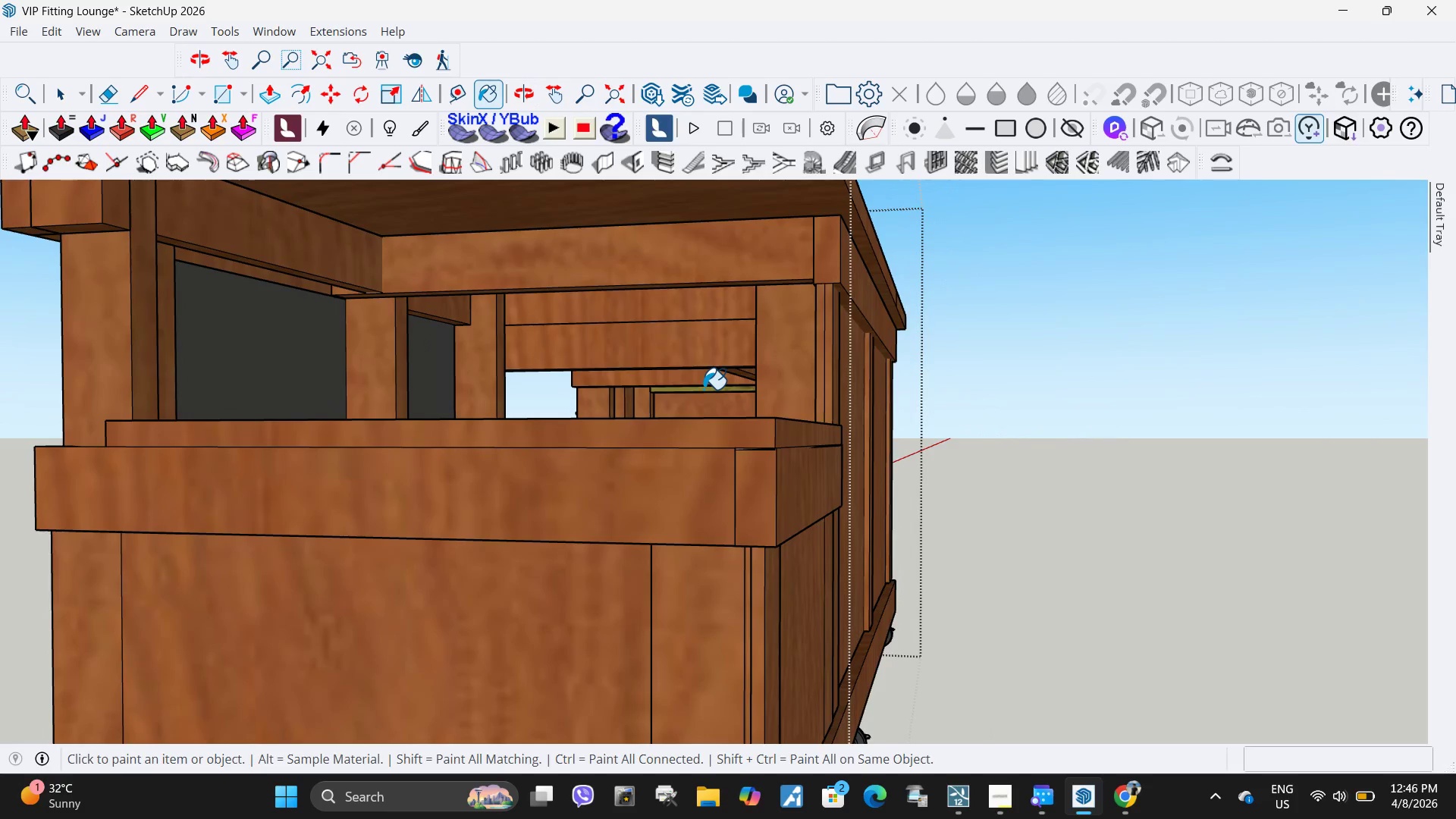 
triple_click([703, 389])
 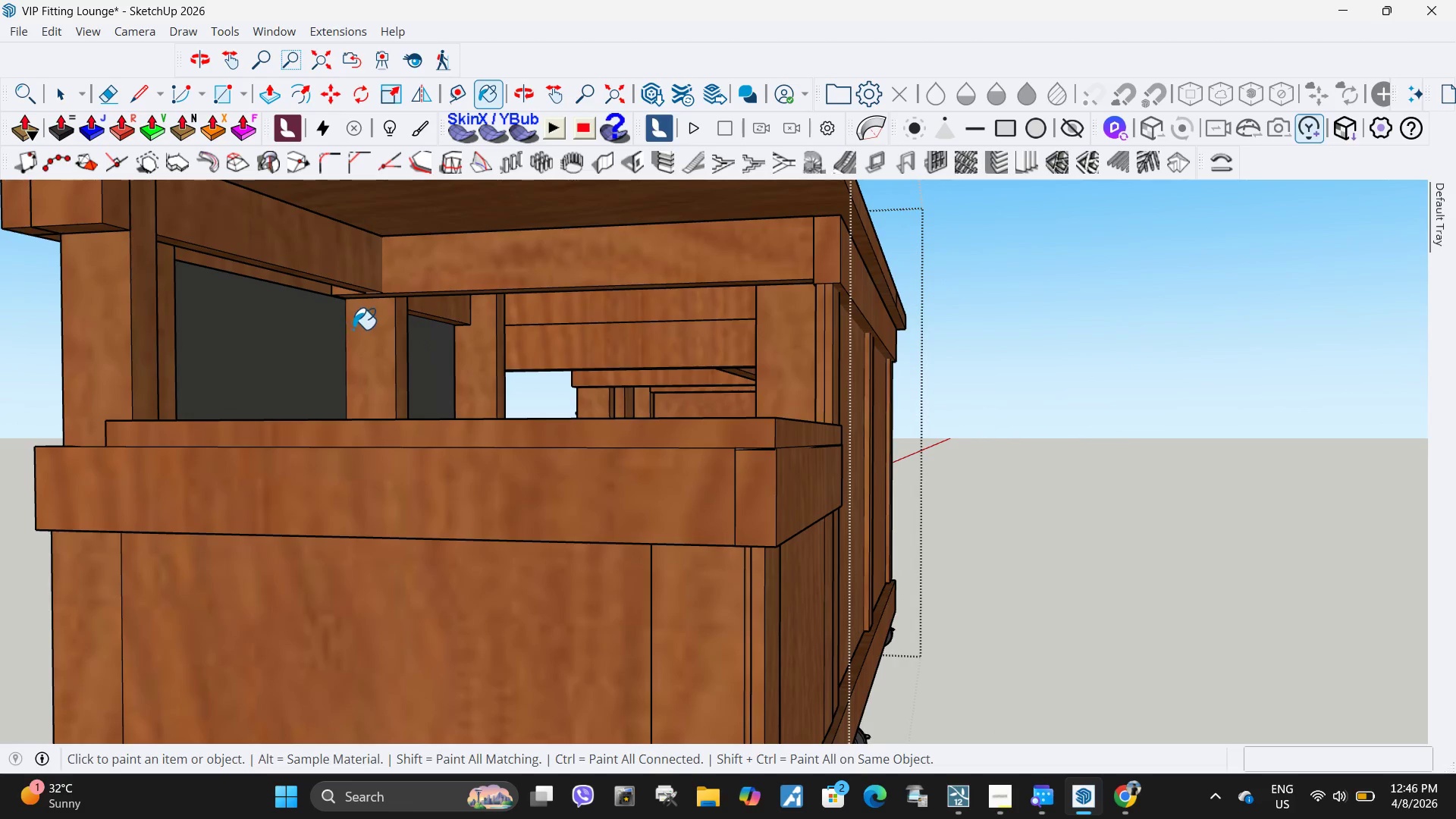 
left_click_drag(start_coordinate=[353, 329], to_coordinate=[335, 344])
 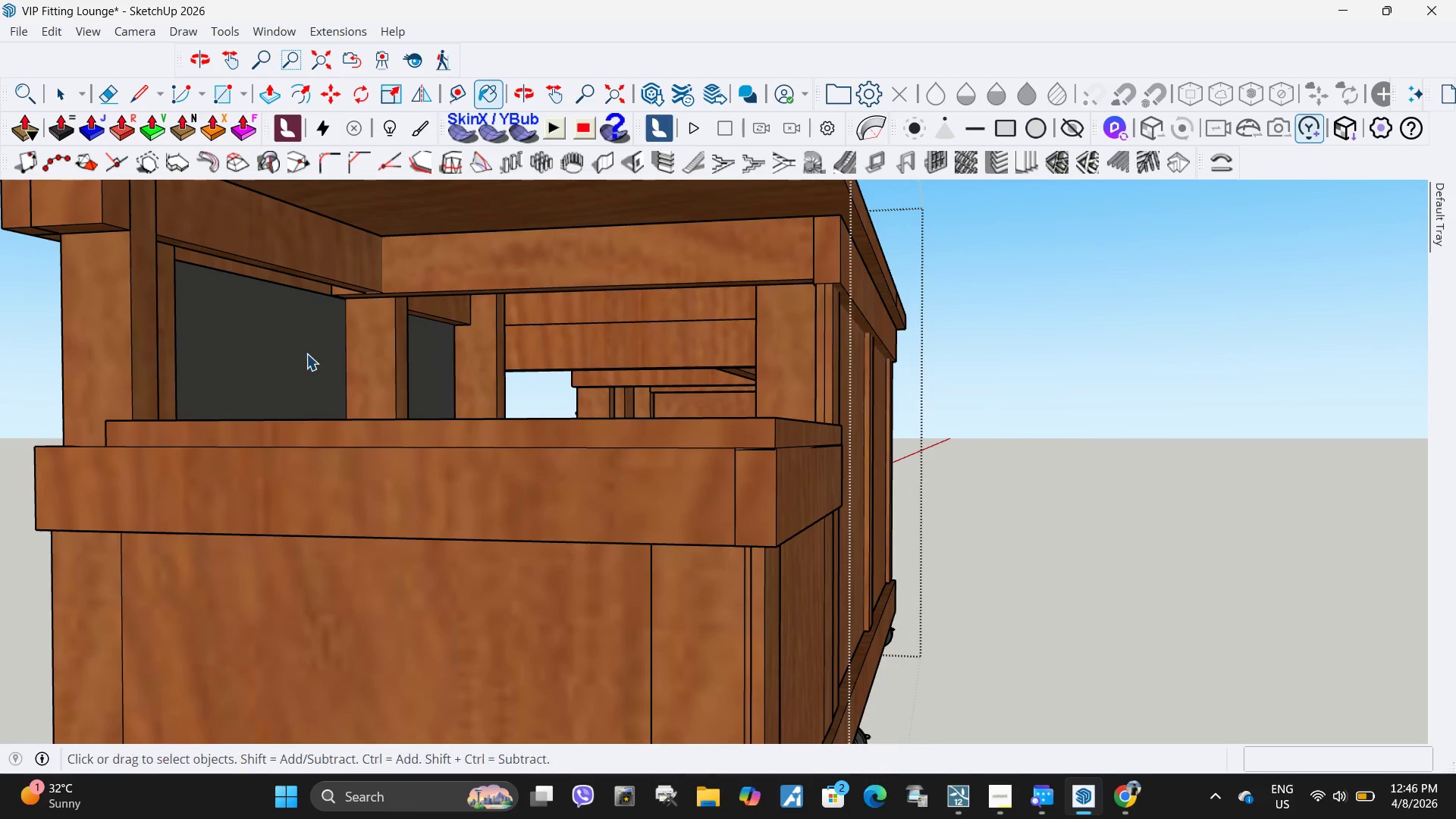 
key(Space)
 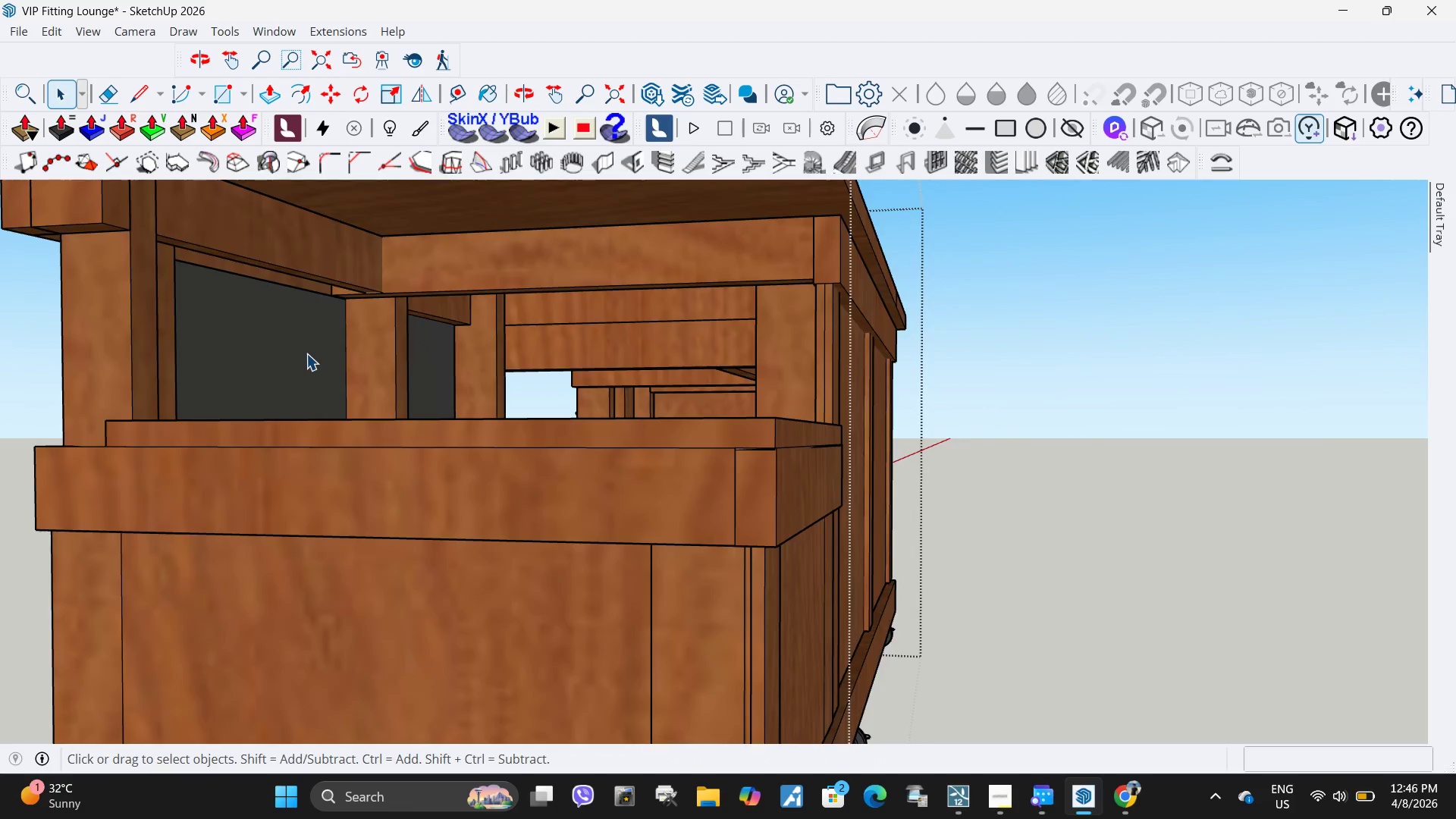 
triple_click([306, 353])
 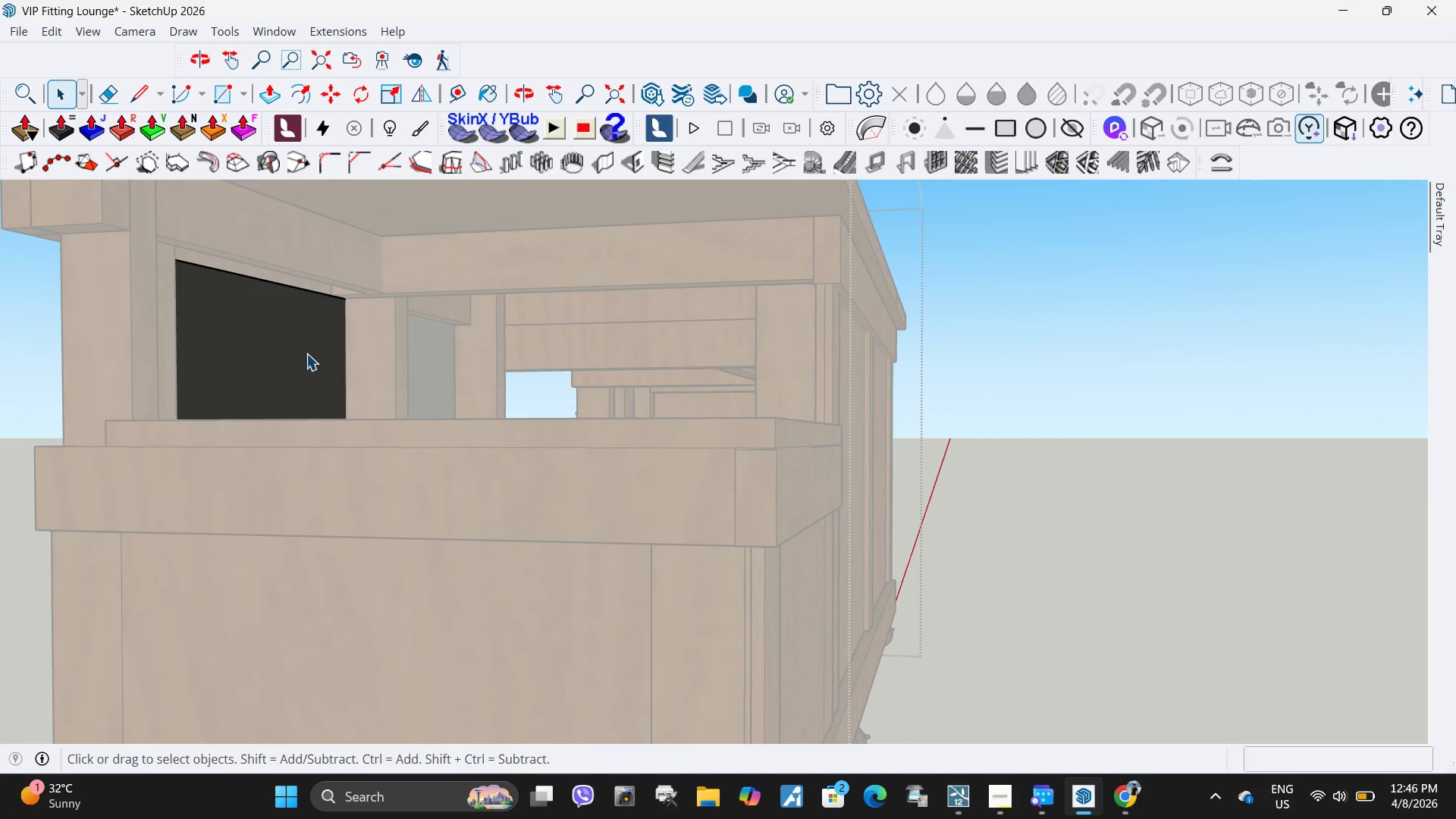 
triple_click([306, 353])
 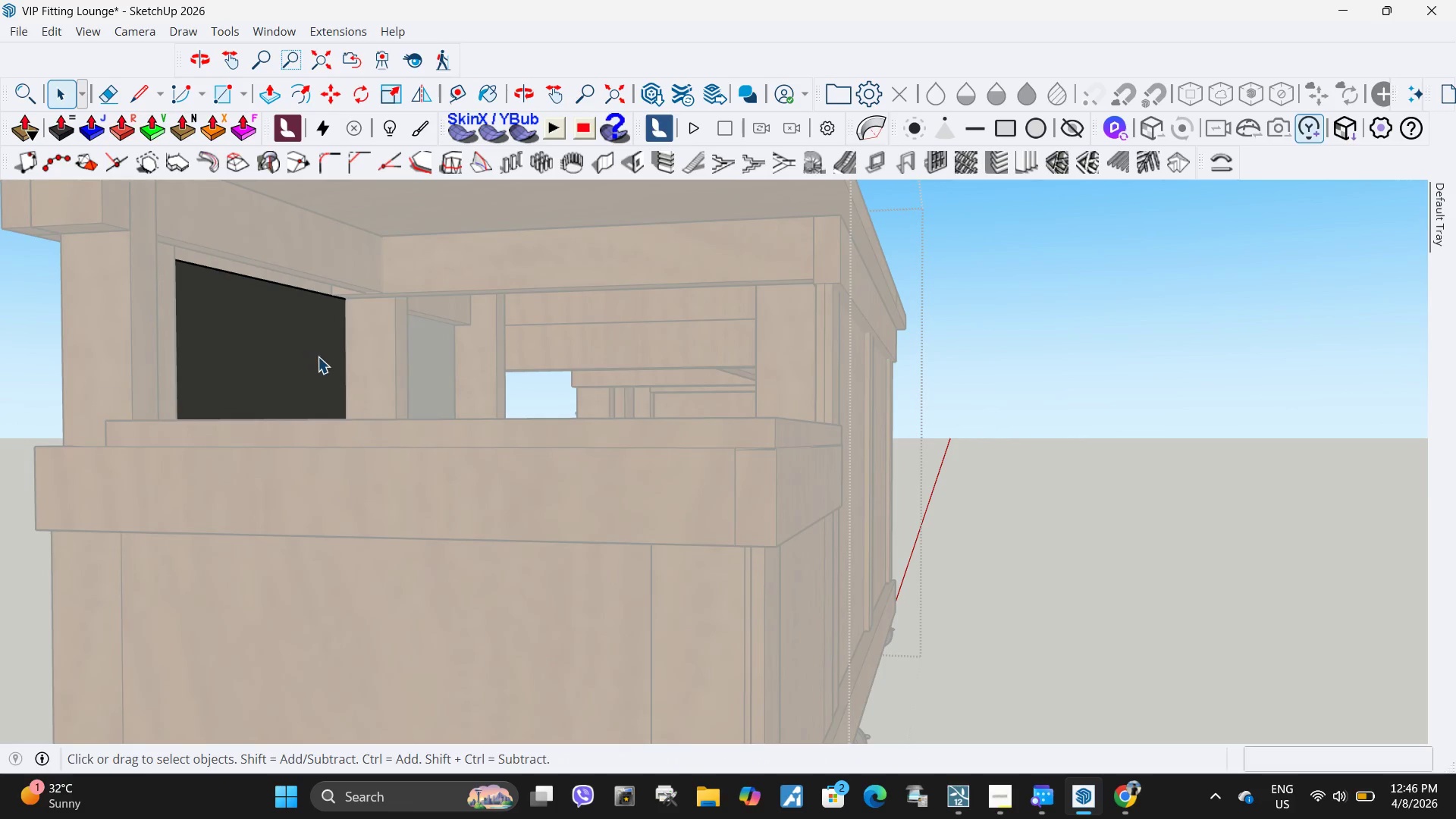 
triple_click([318, 356])
 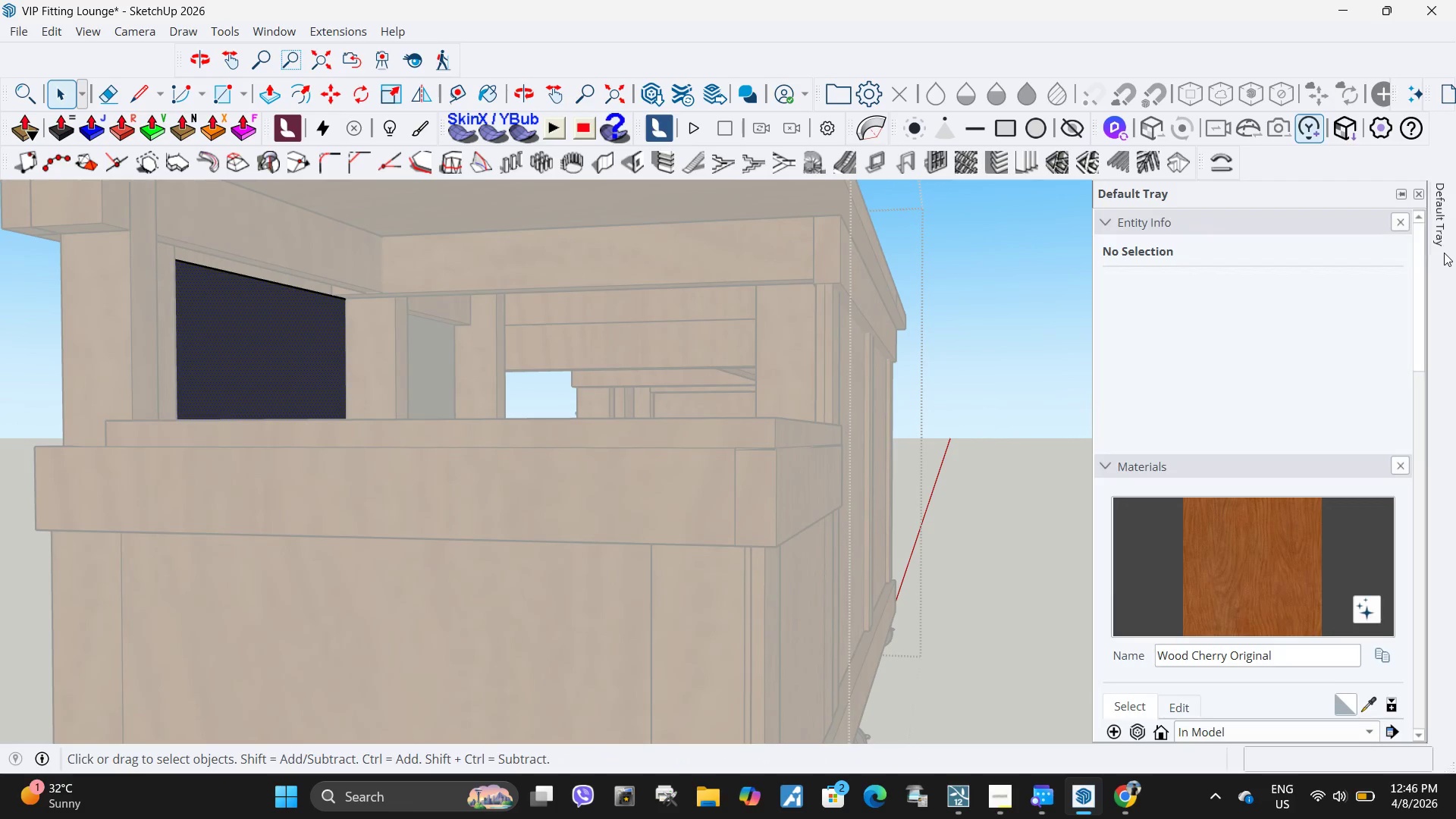 
left_click([1291, 603])
 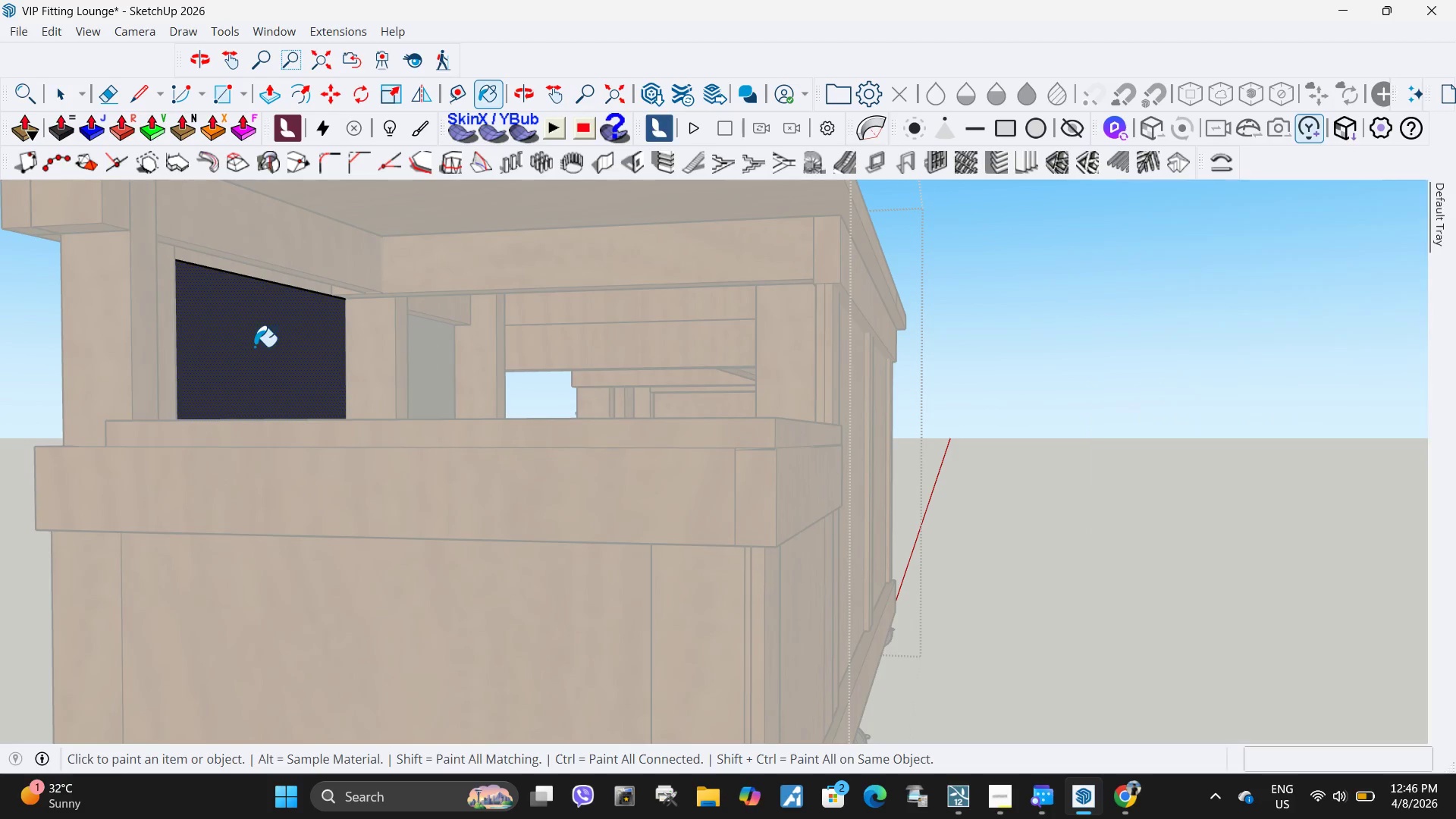 
left_click([254, 347])
 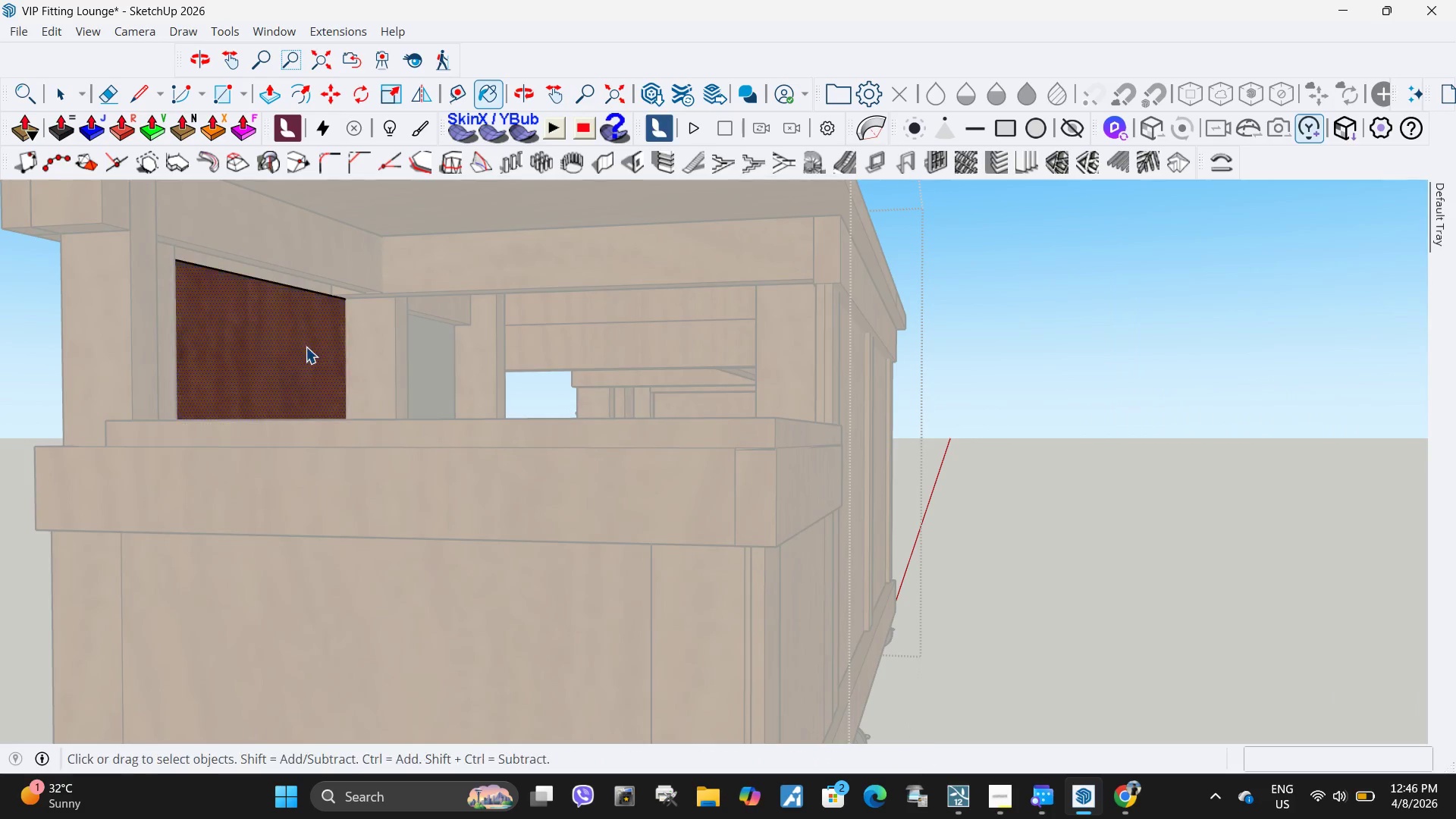 
key(Space)
 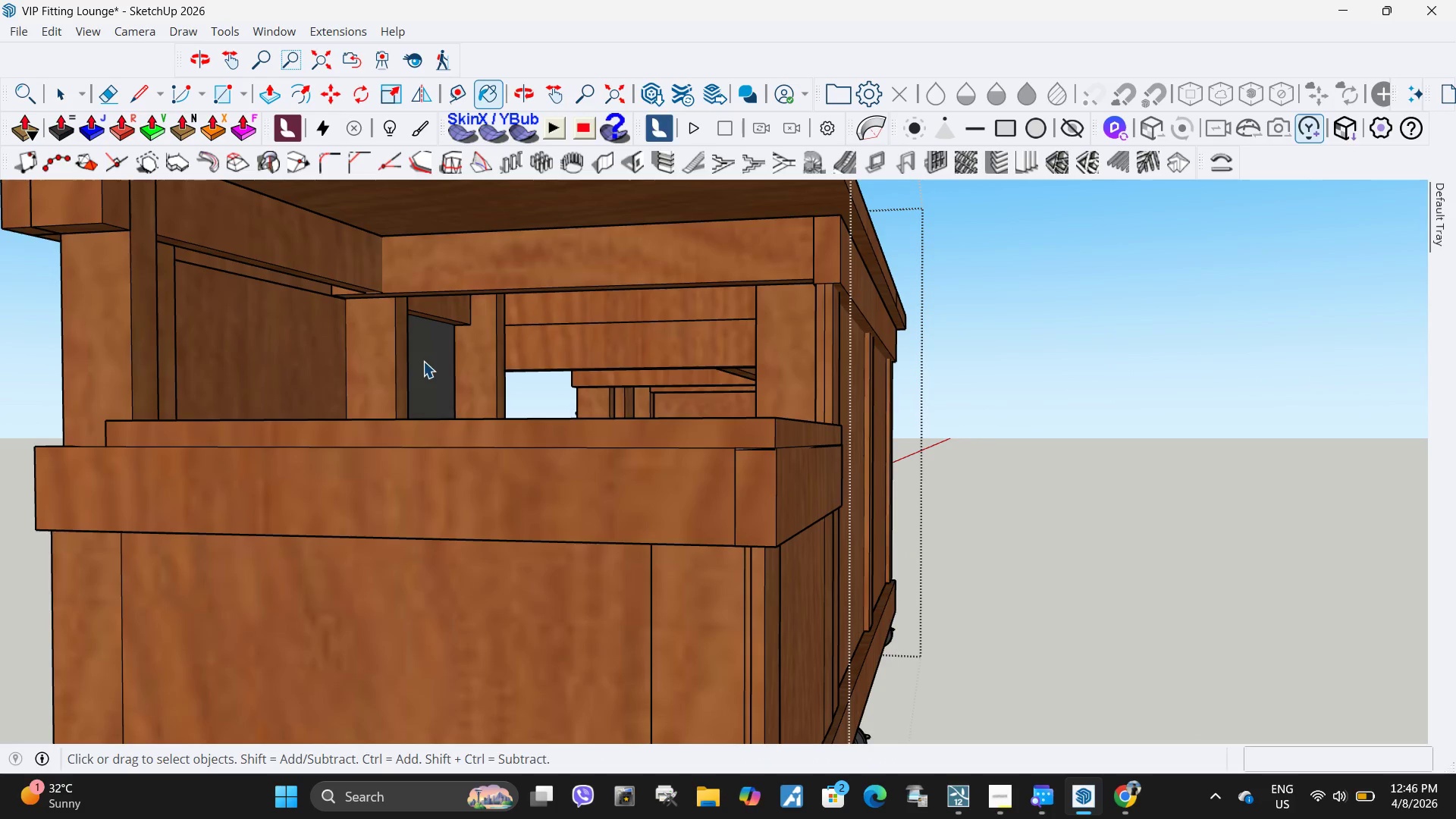 
key(Escape)
 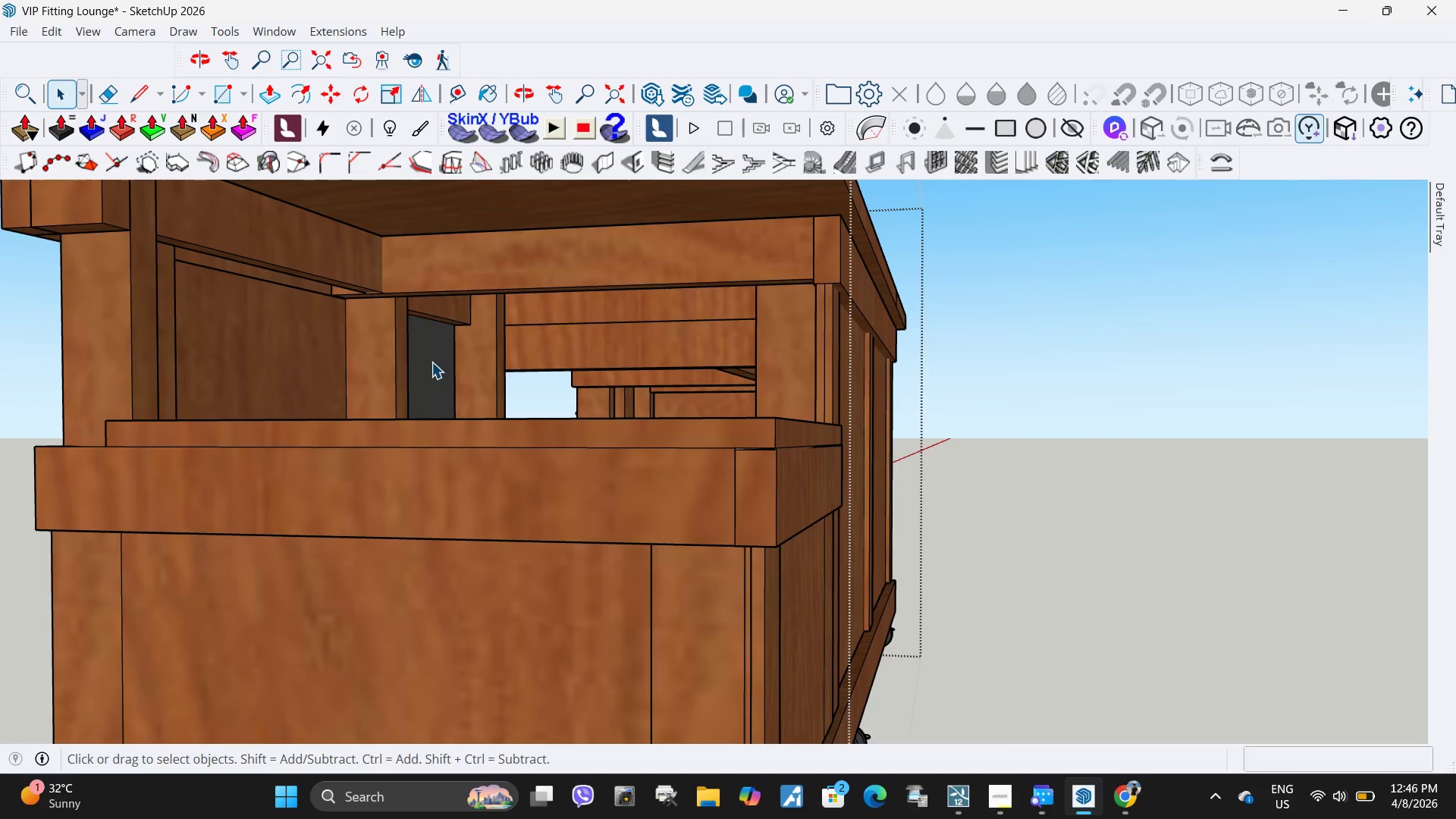 
left_click_drag(start_coordinate=[428, 361], to_coordinate=[433, 362])
 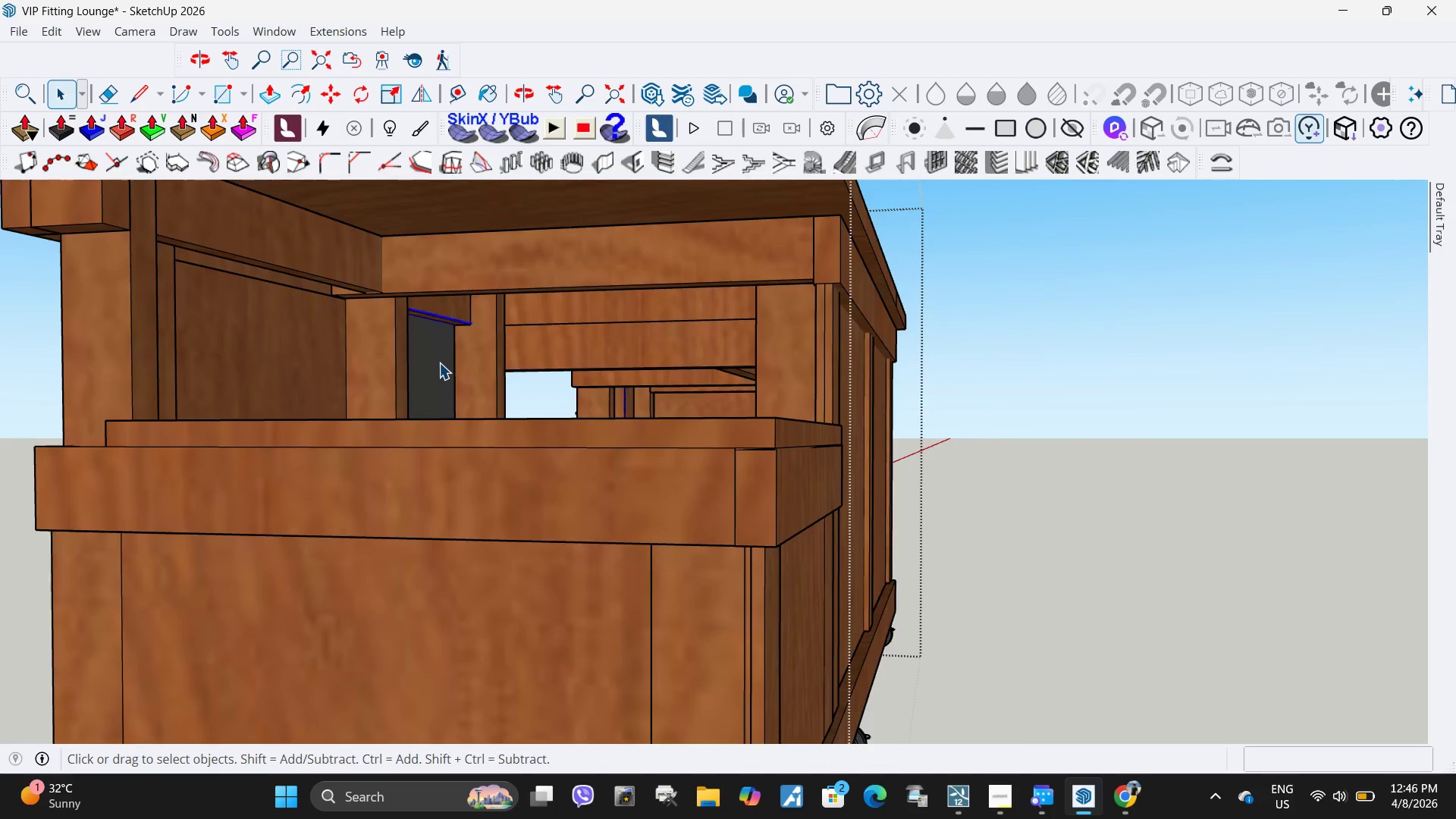 
triple_click([439, 362])
 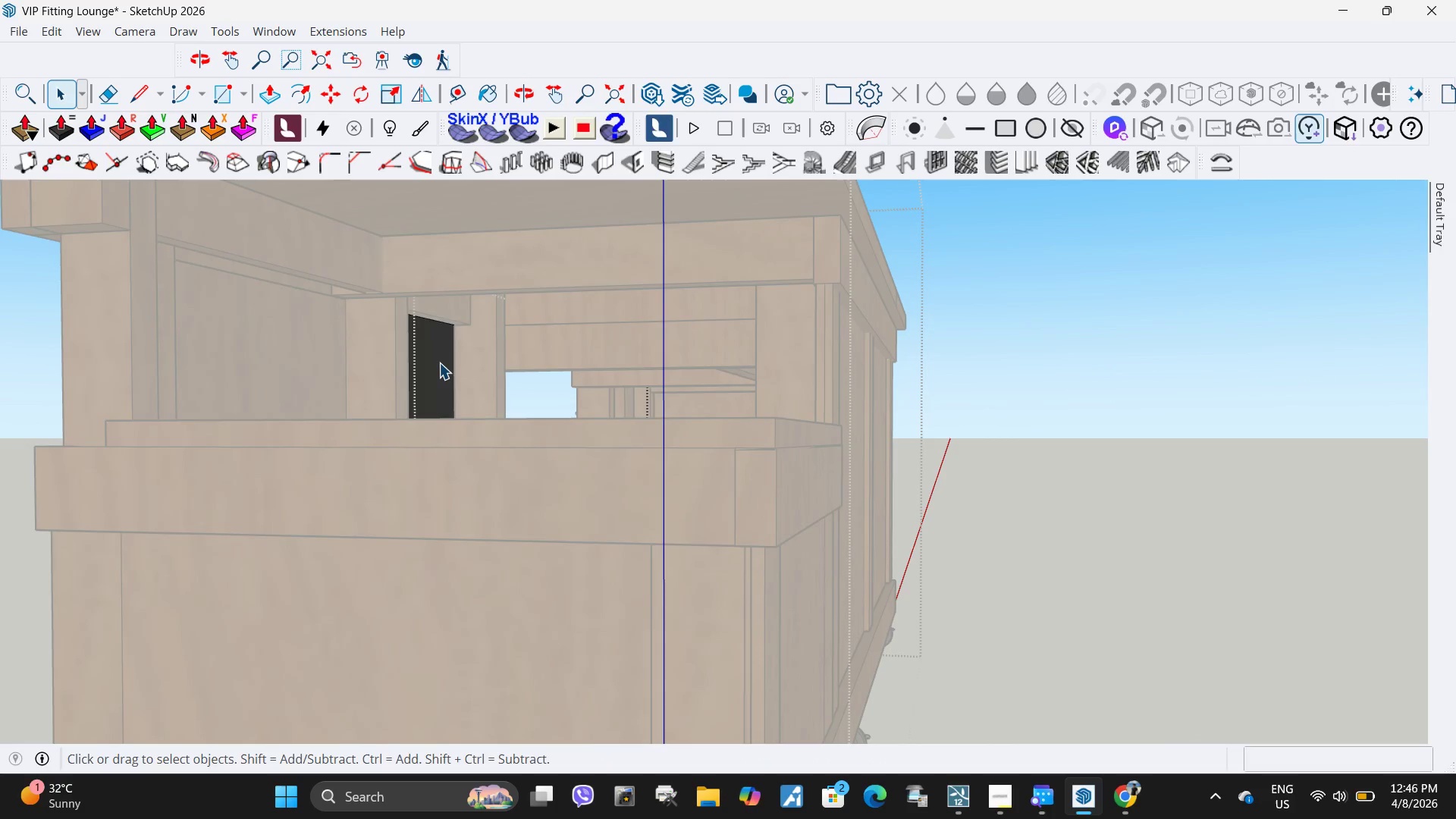 
triple_click([439, 362])
 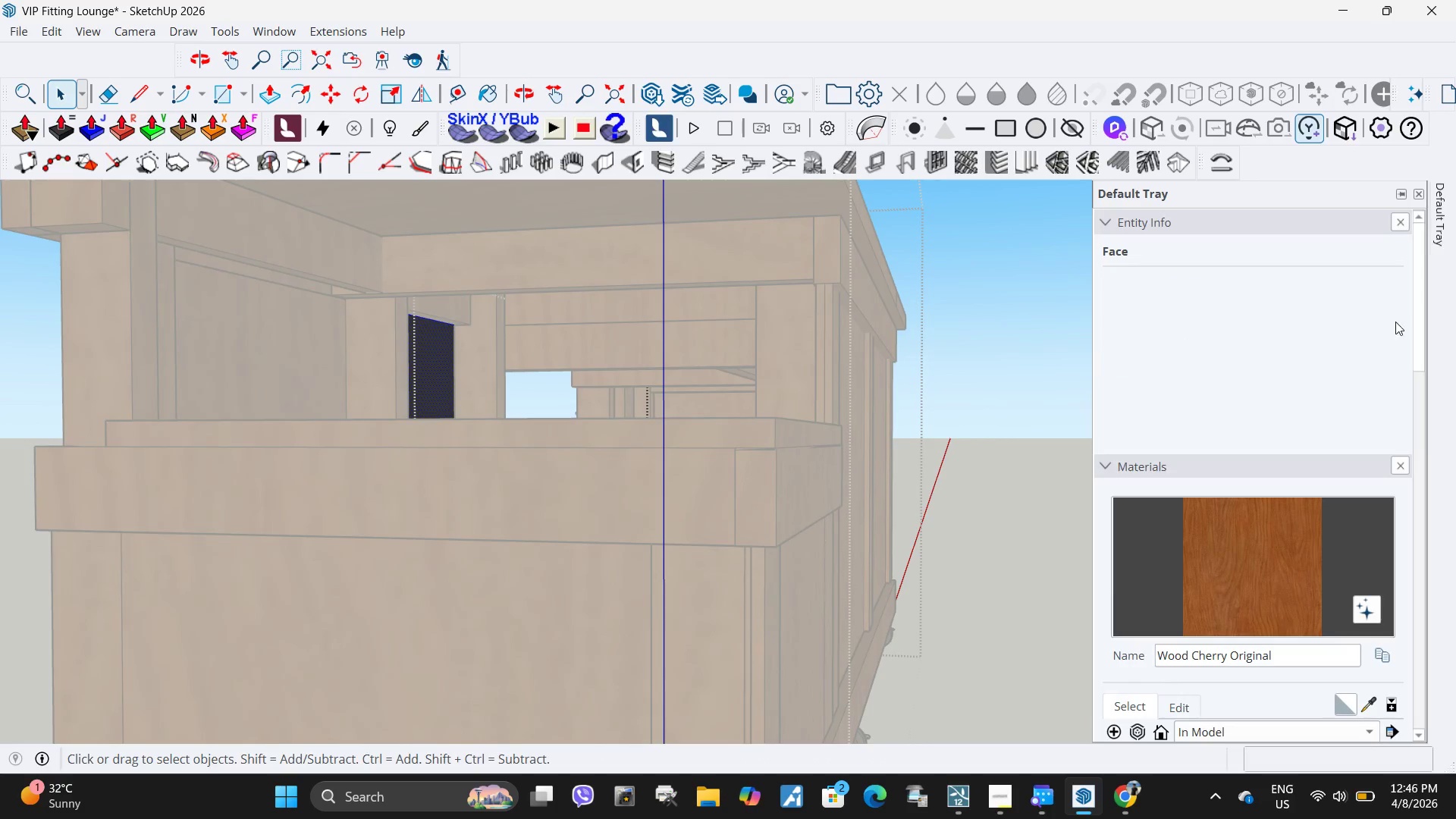 
left_click([1277, 563])
 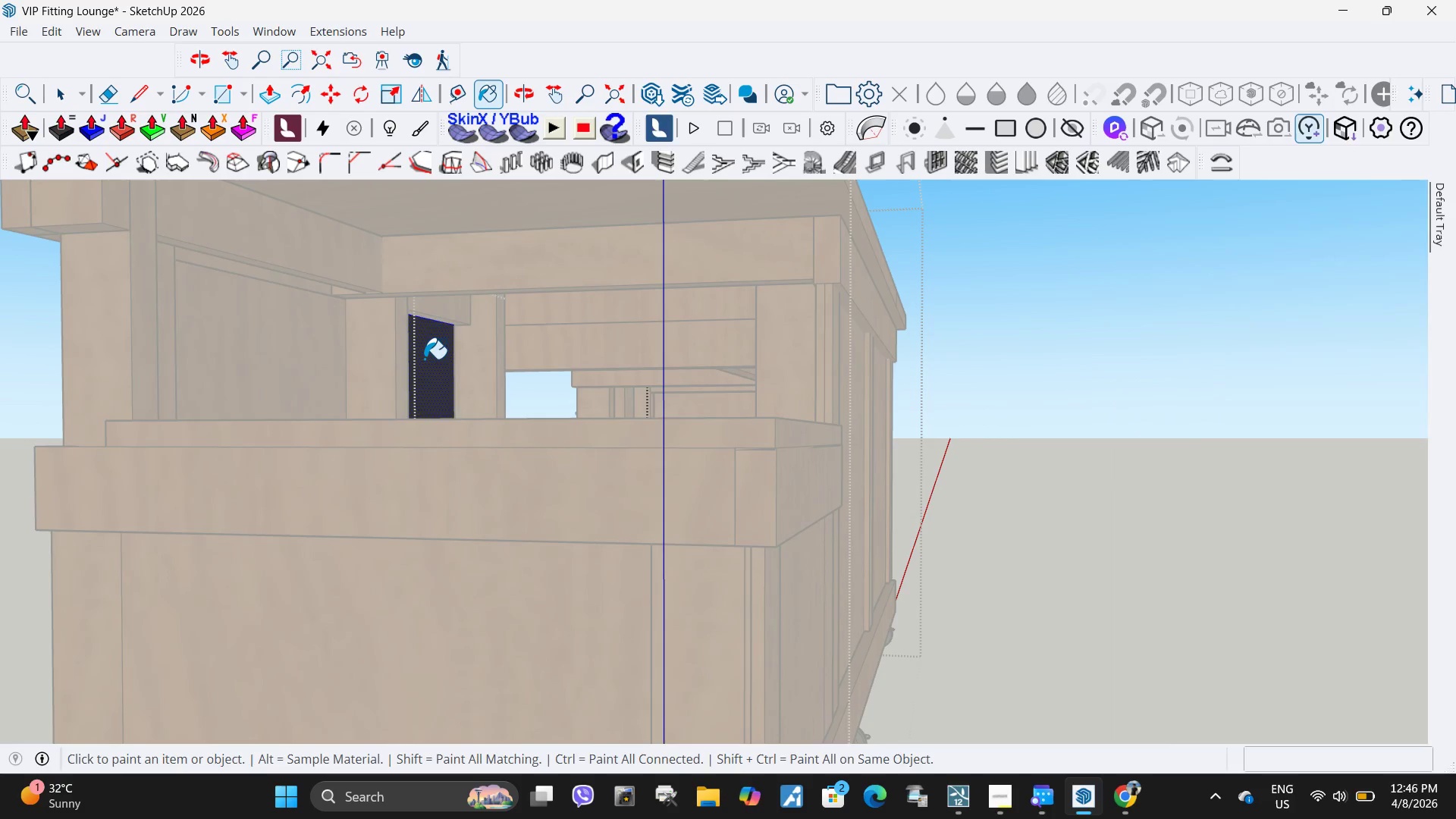 
left_click([424, 359])
 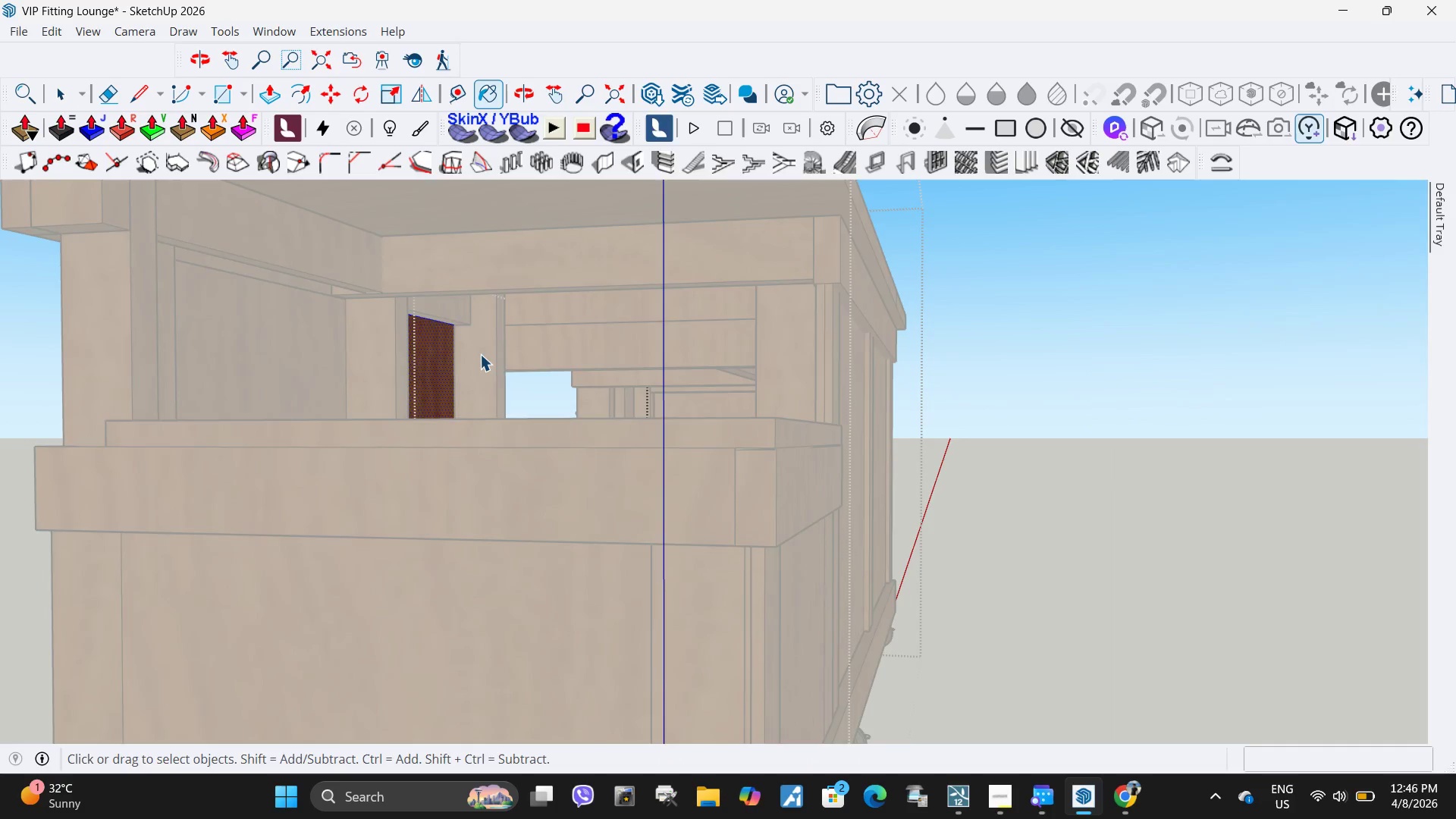 
key(Space)
 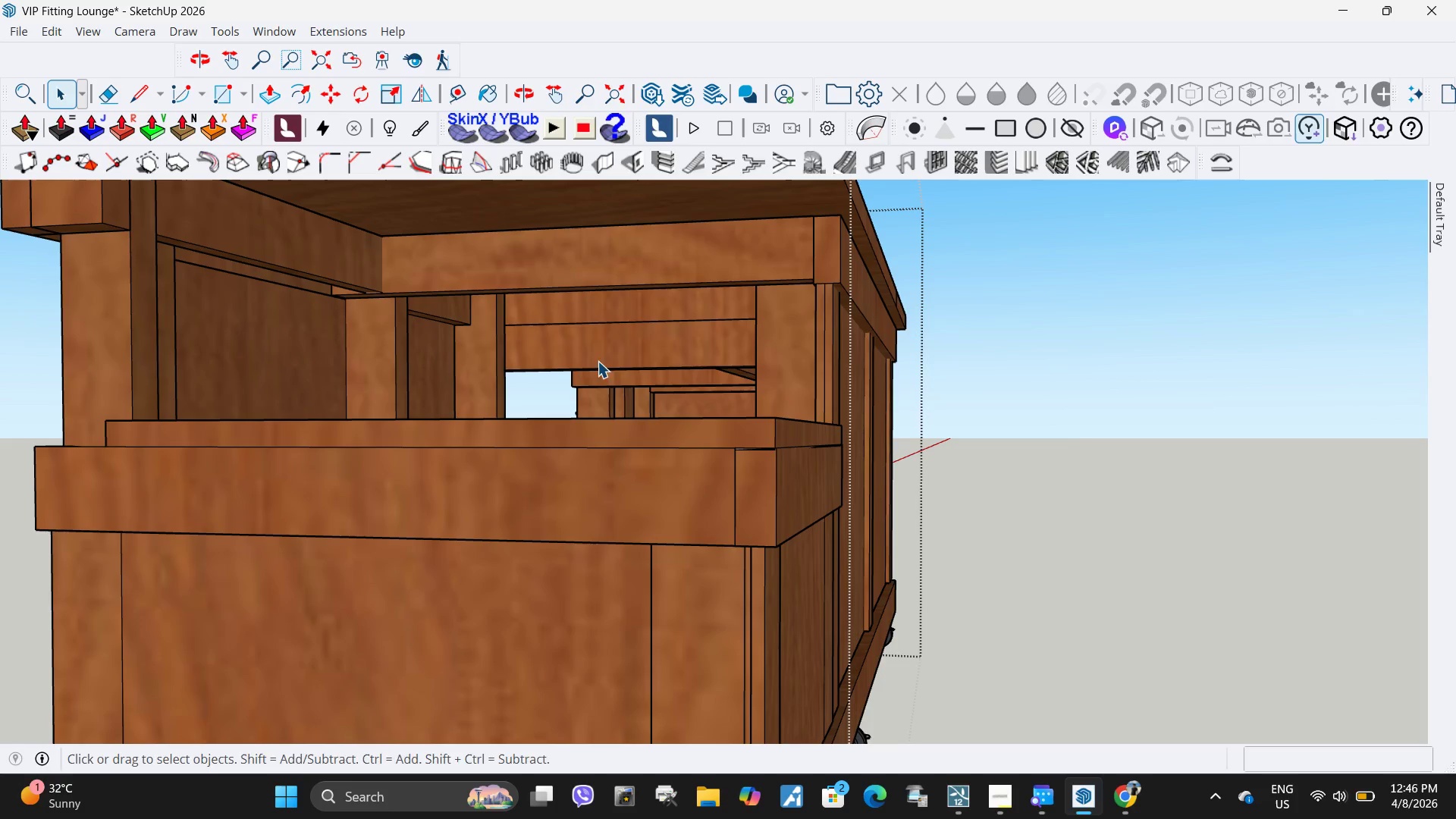 
key(Escape)
 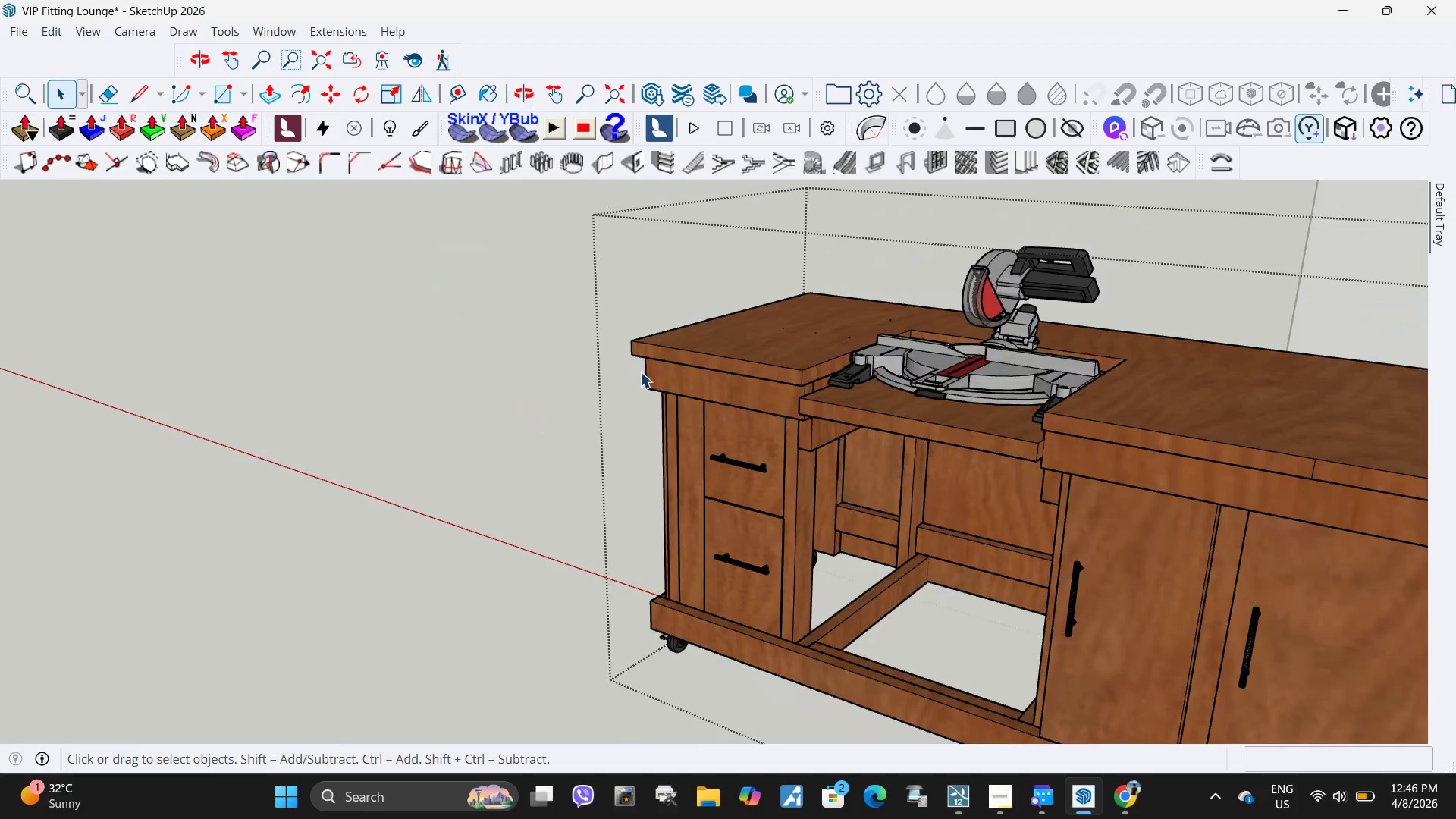 
key(Escape)
 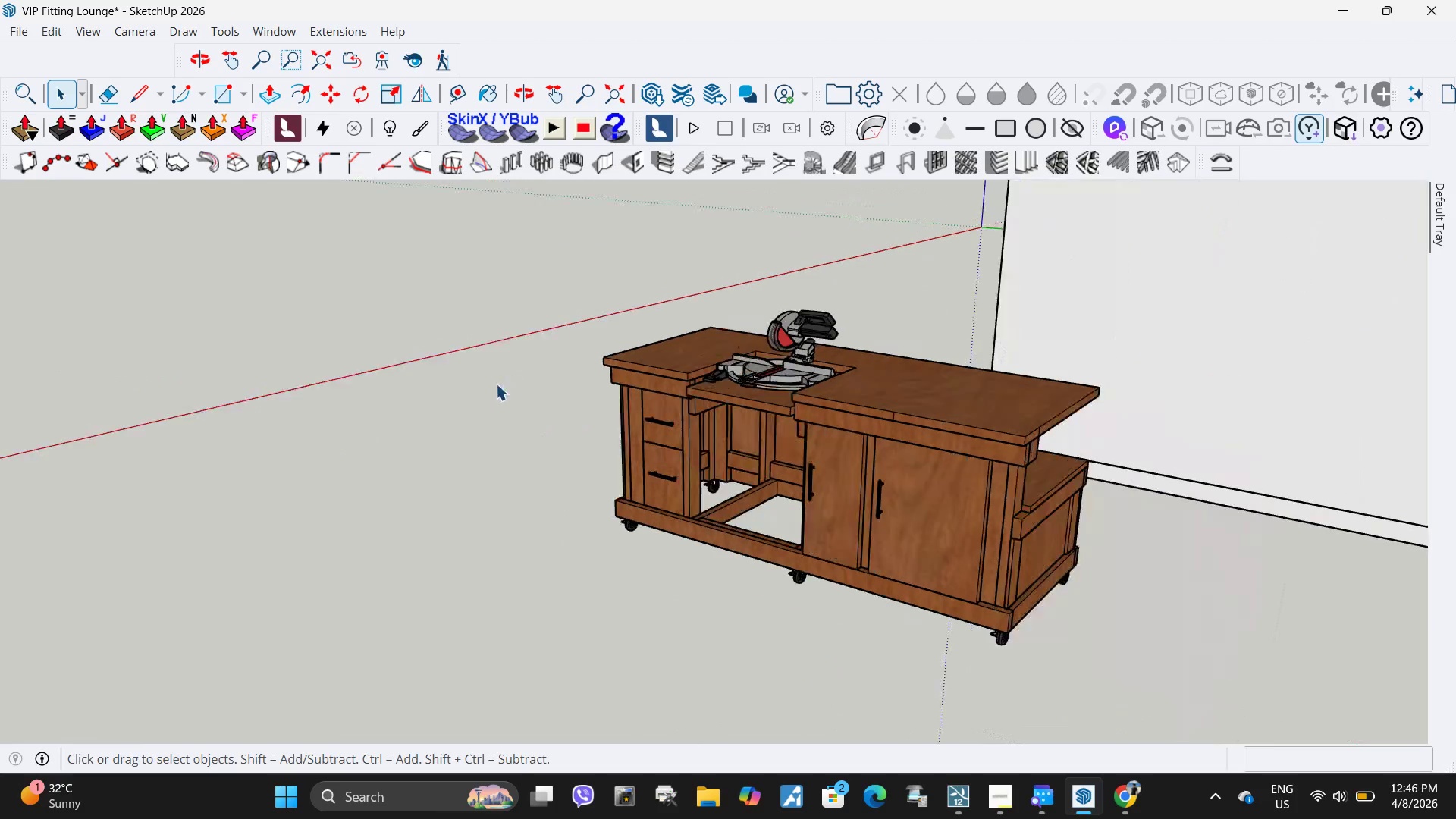 
key(Escape)
 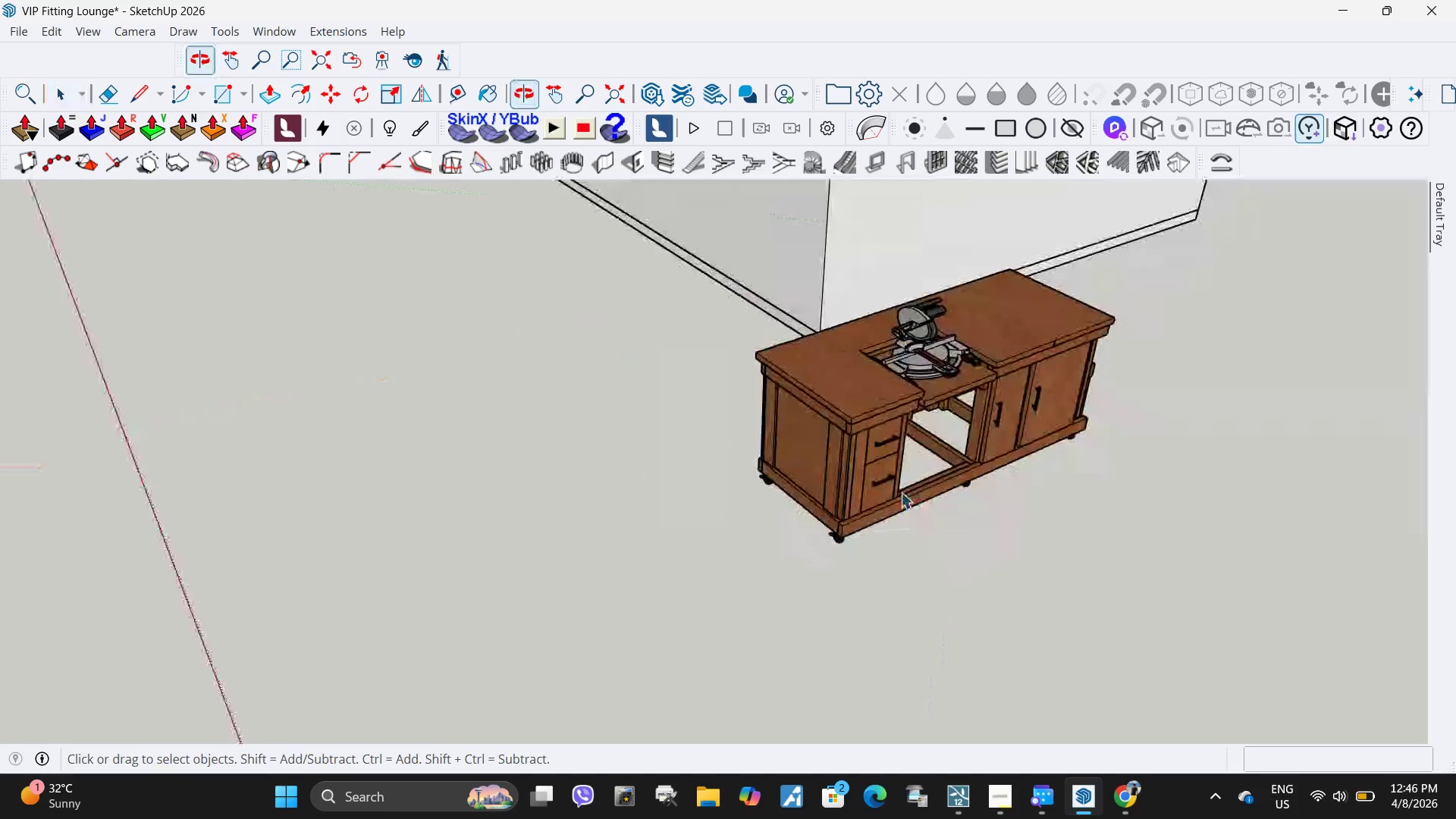 
scroll: coordinate [497, 381], scroll_direction: down, amount: 8.0
 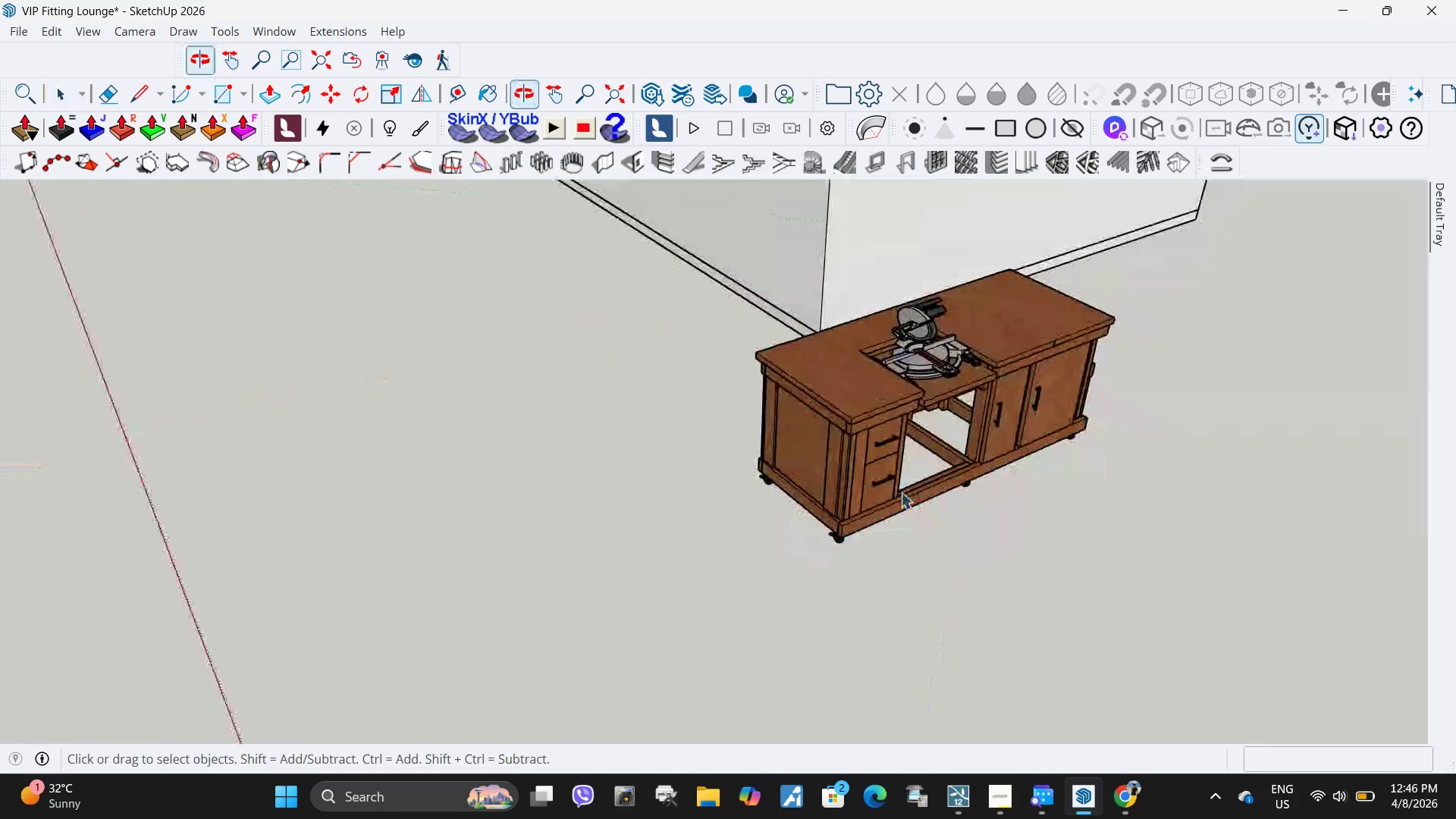 
scroll: coordinate [943, 355], scroll_direction: up, amount: 6.0
 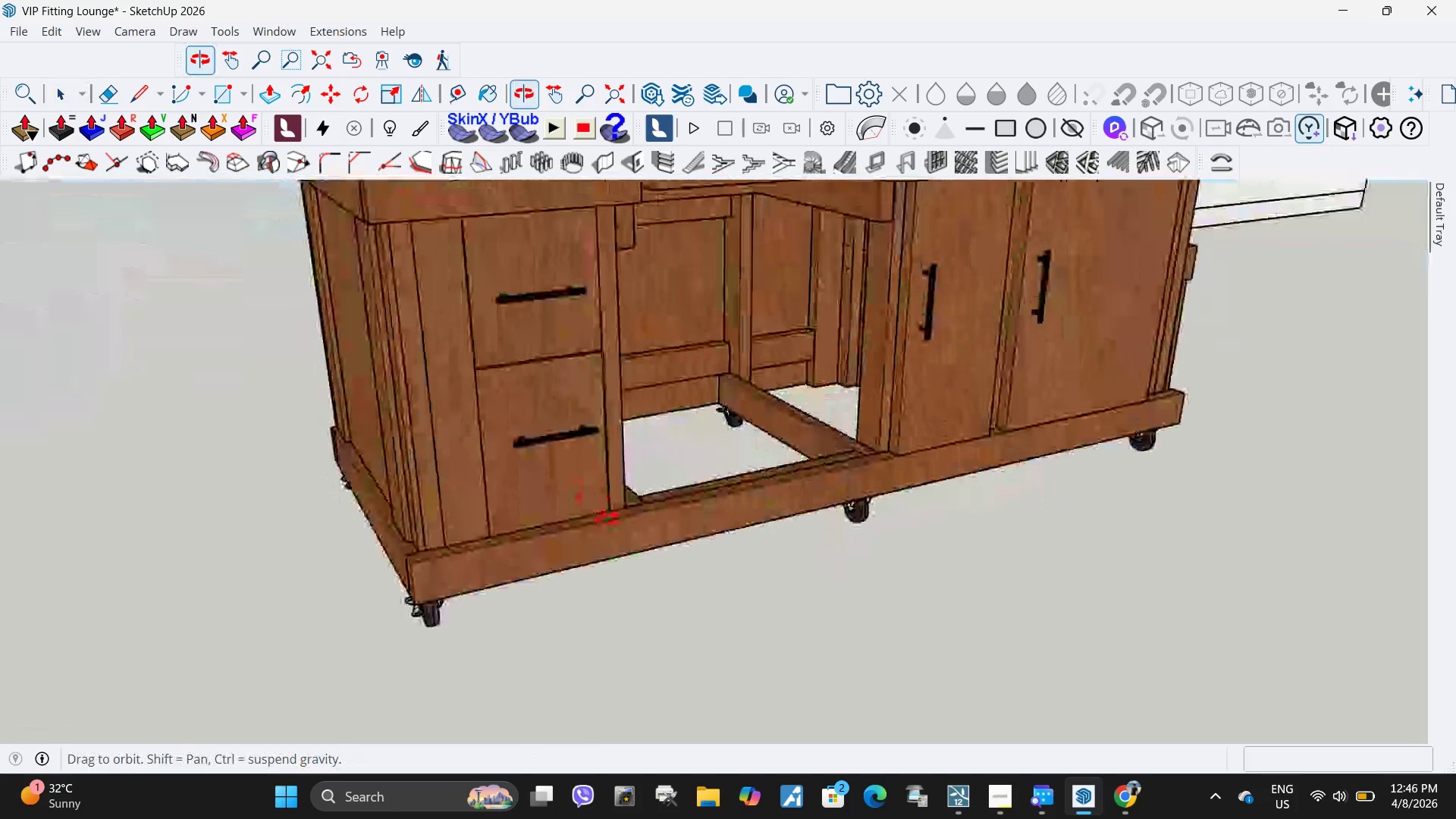 
scroll: coordinate [733, 472], scroll_direction: down, amount: 5.0
 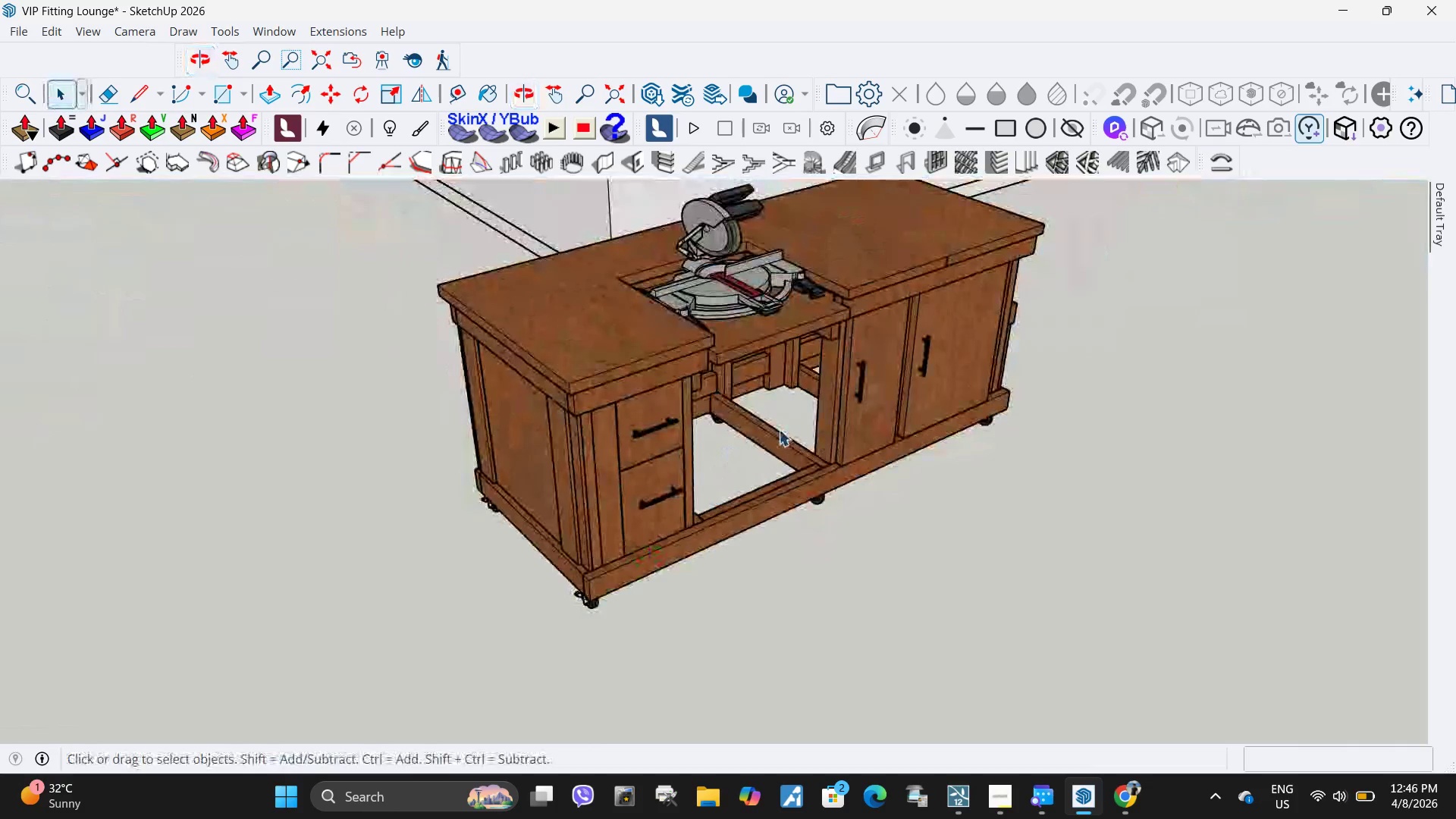 
scroll: coordinate [821, 556], scroll_direction: up, amount: 5.0
 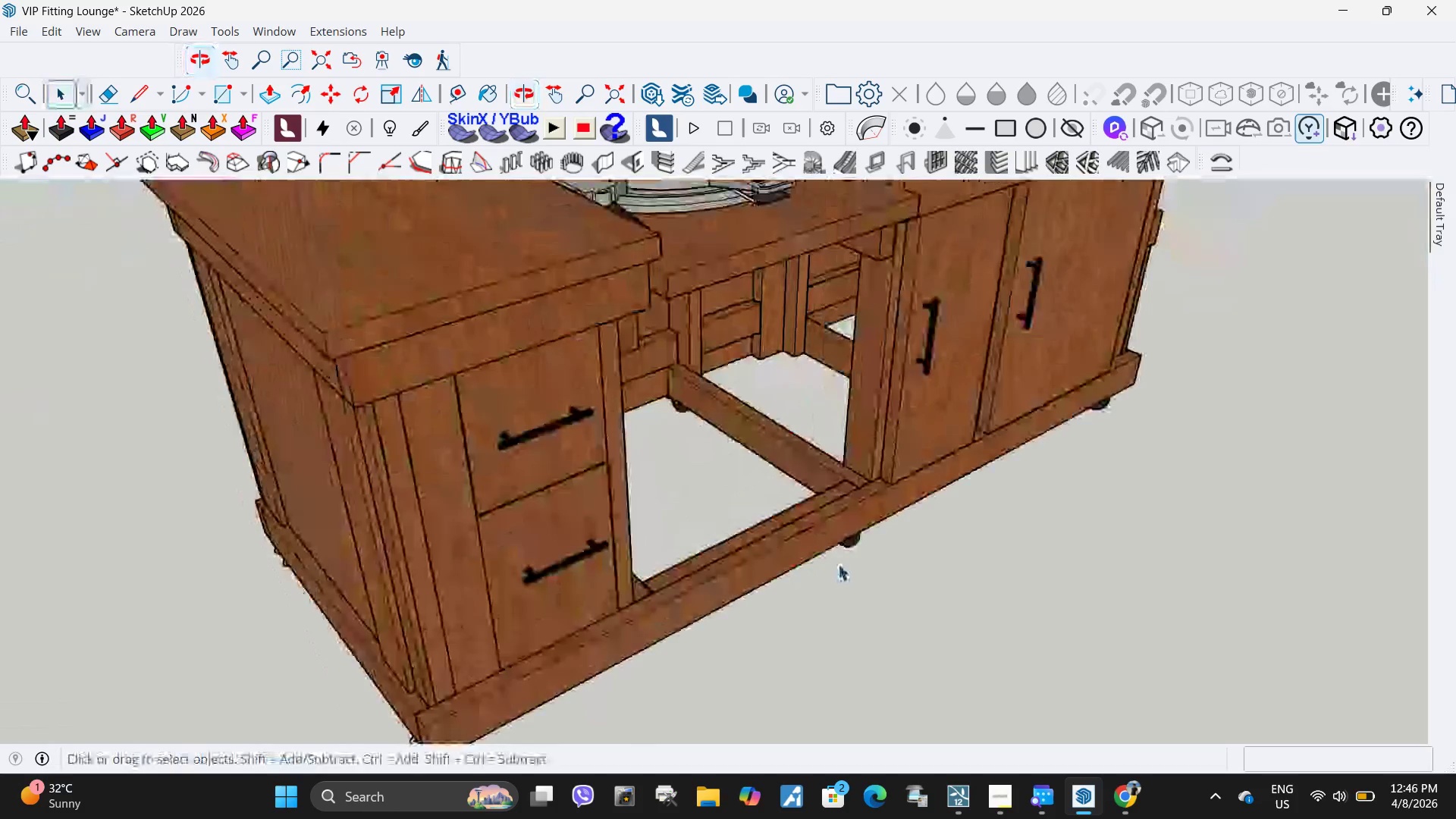 
scroll: coordinate [838, 564], scroll_direction: down, amount: 6.0
 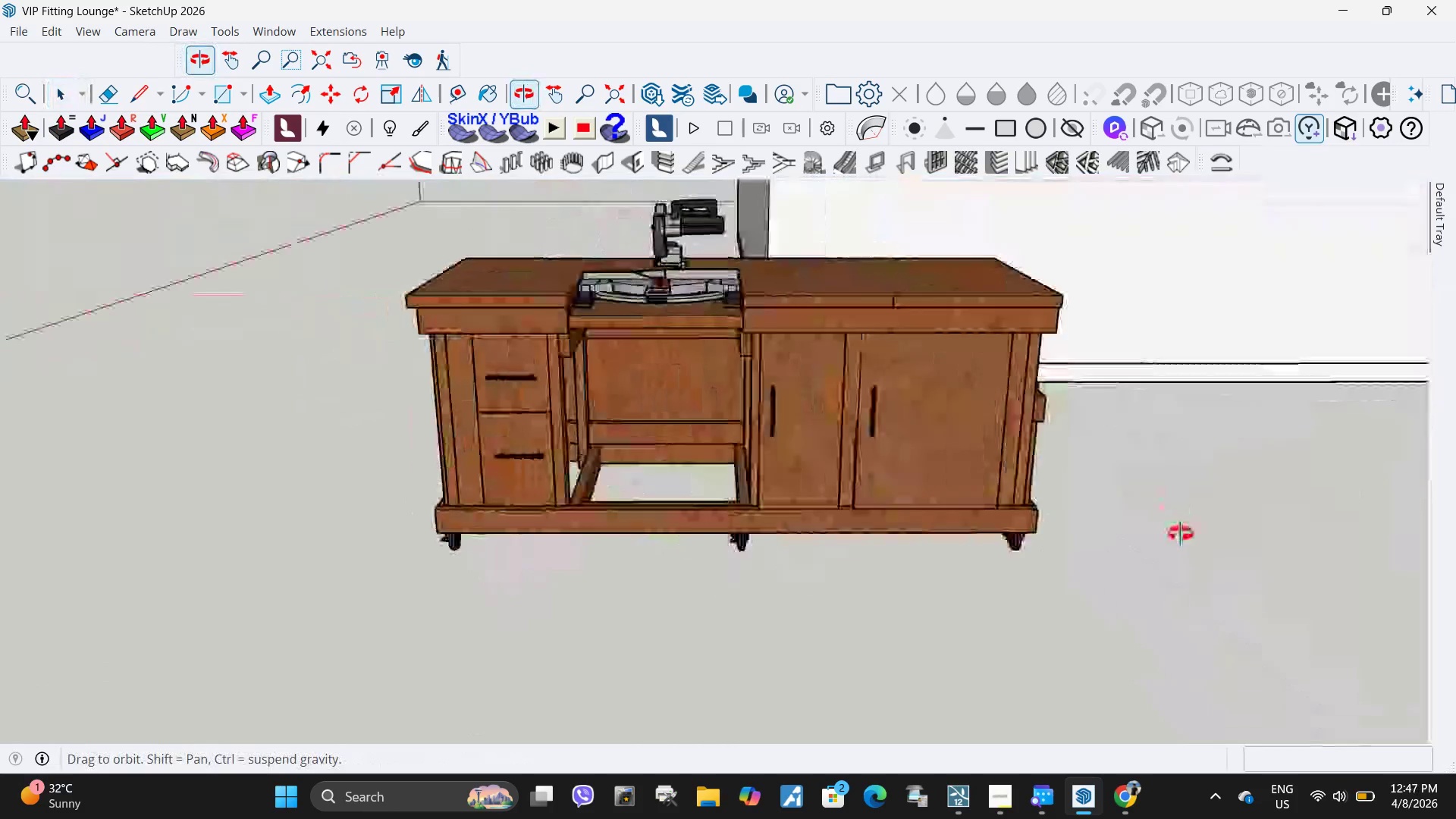 
scroll: coordinate [643, 439], scroll_direction: up, amount: 8.0
 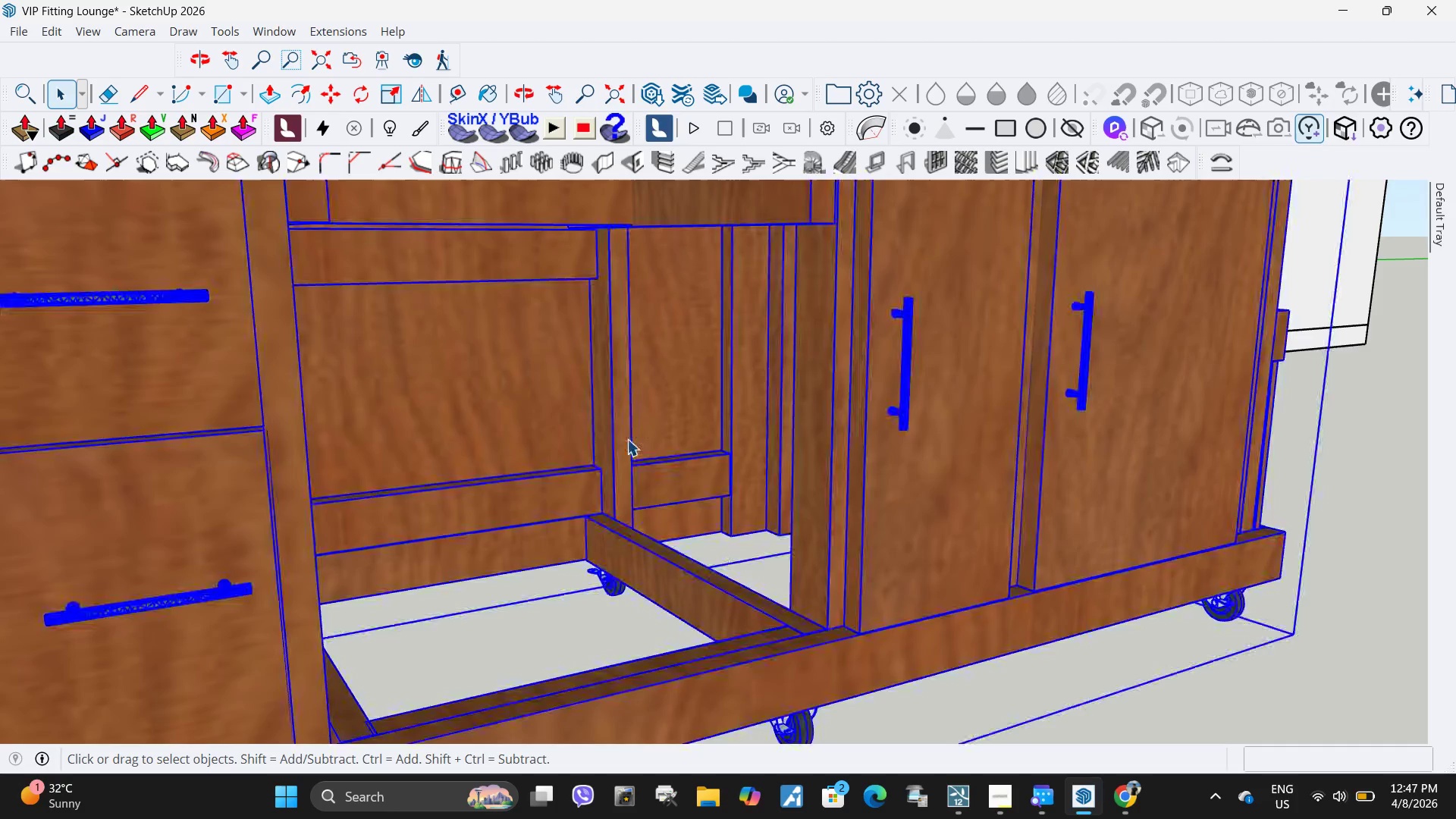 
double_click([627, 439])
 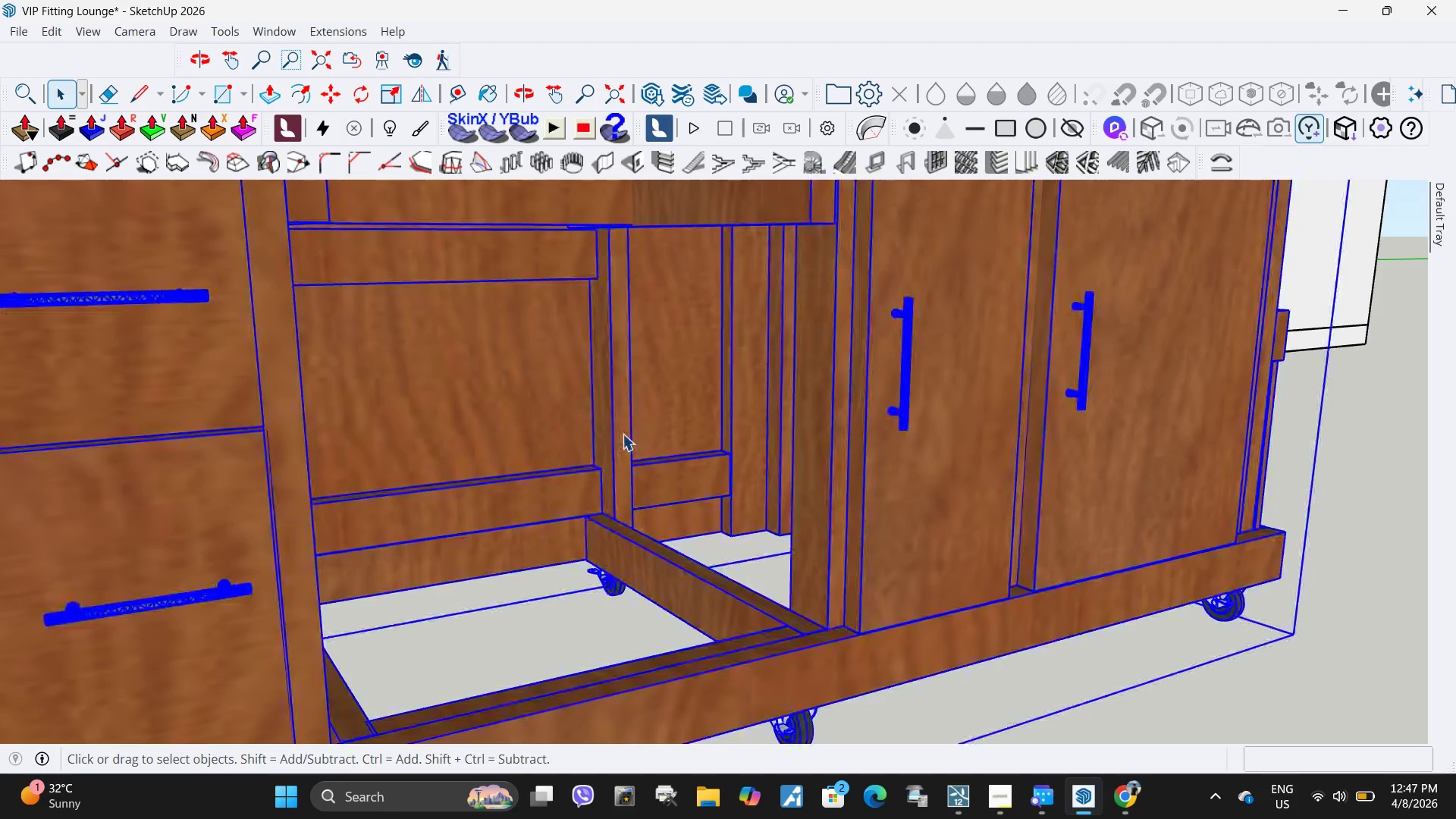 
triple_click([623, 434])
 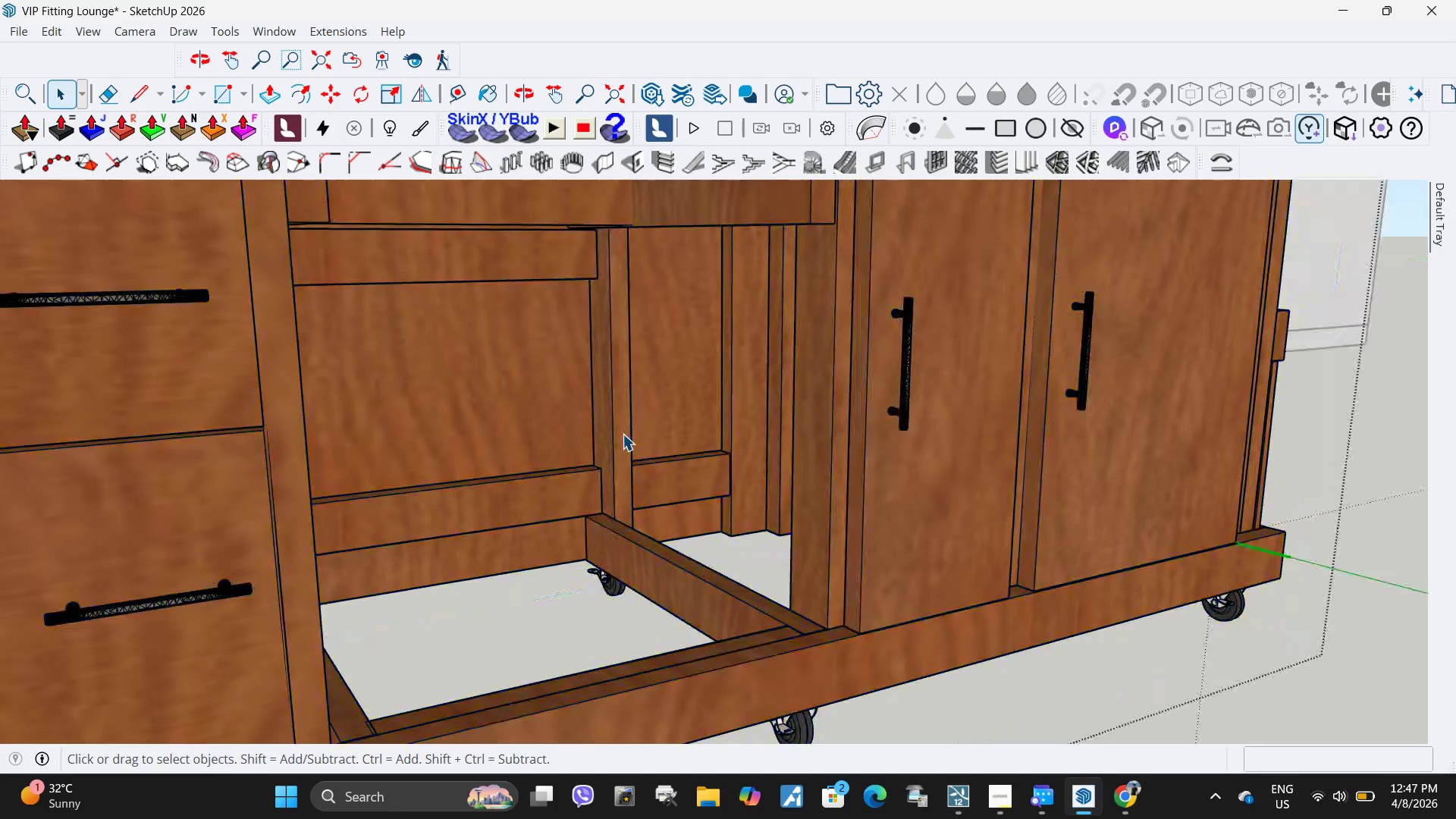 
triple_click([623, 434])
 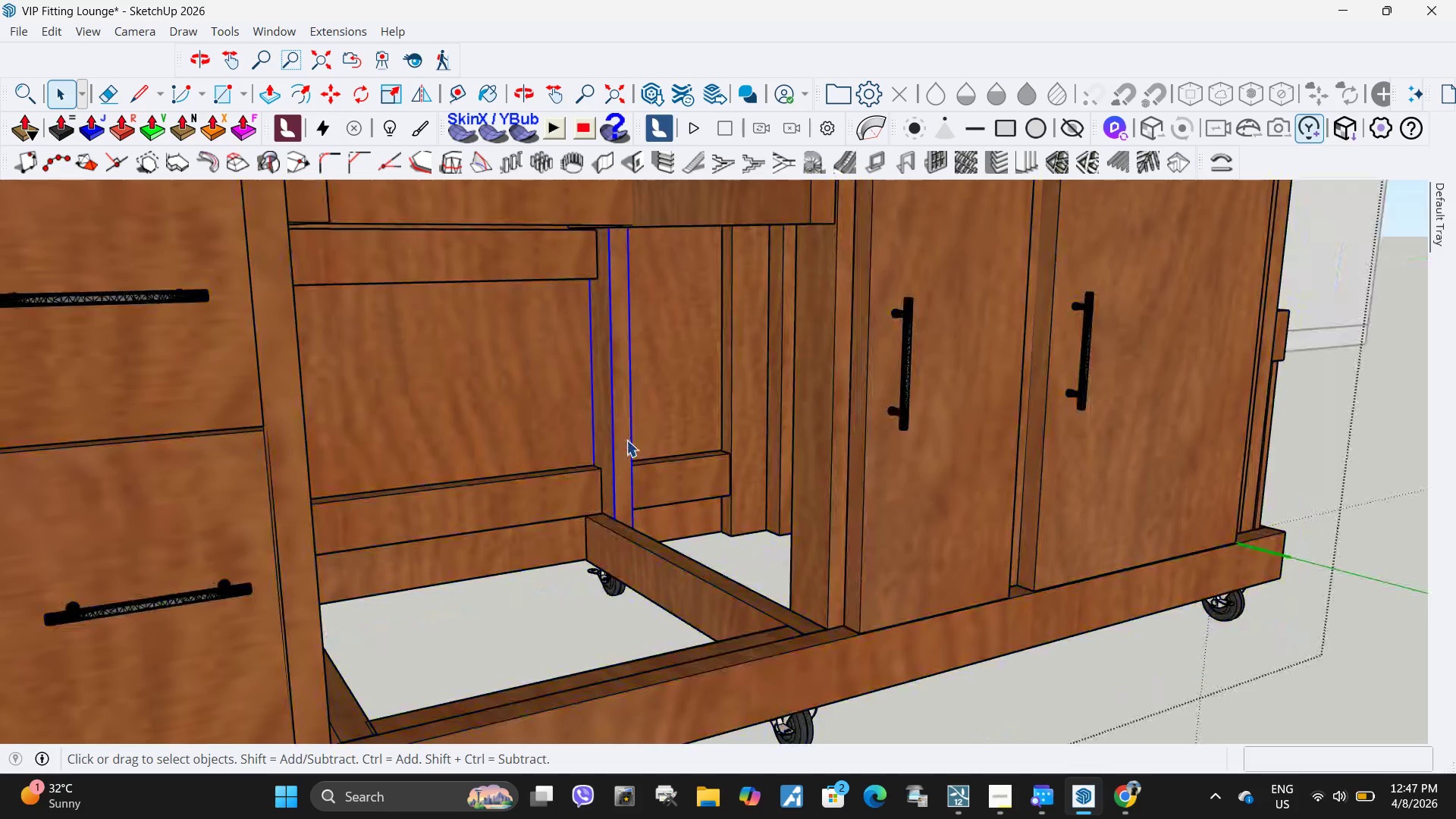 
left_click_drag(start_coordinate=[621, 435], to_coordinate=[626, 438])
 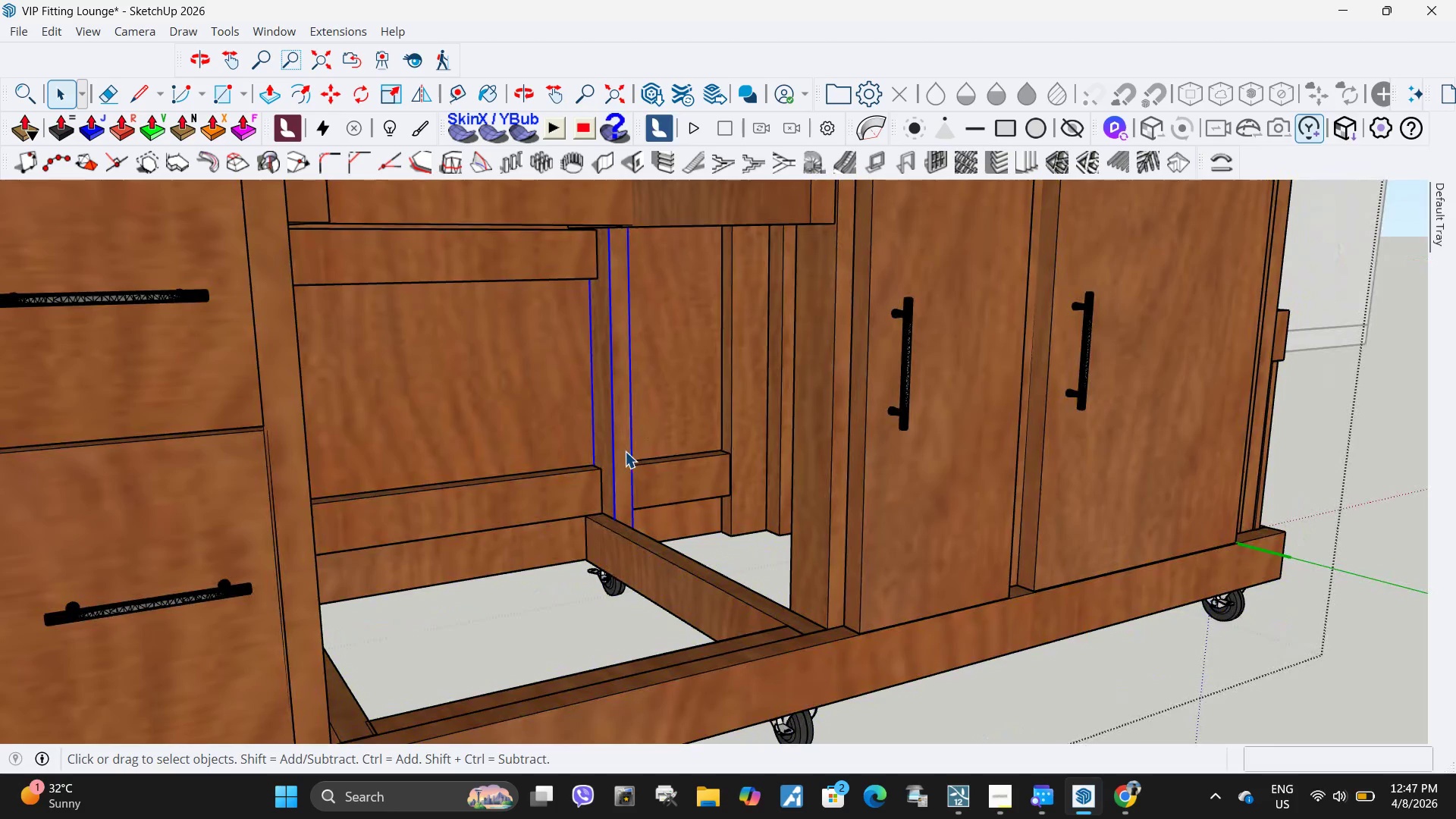 
double_click([625, 451])
 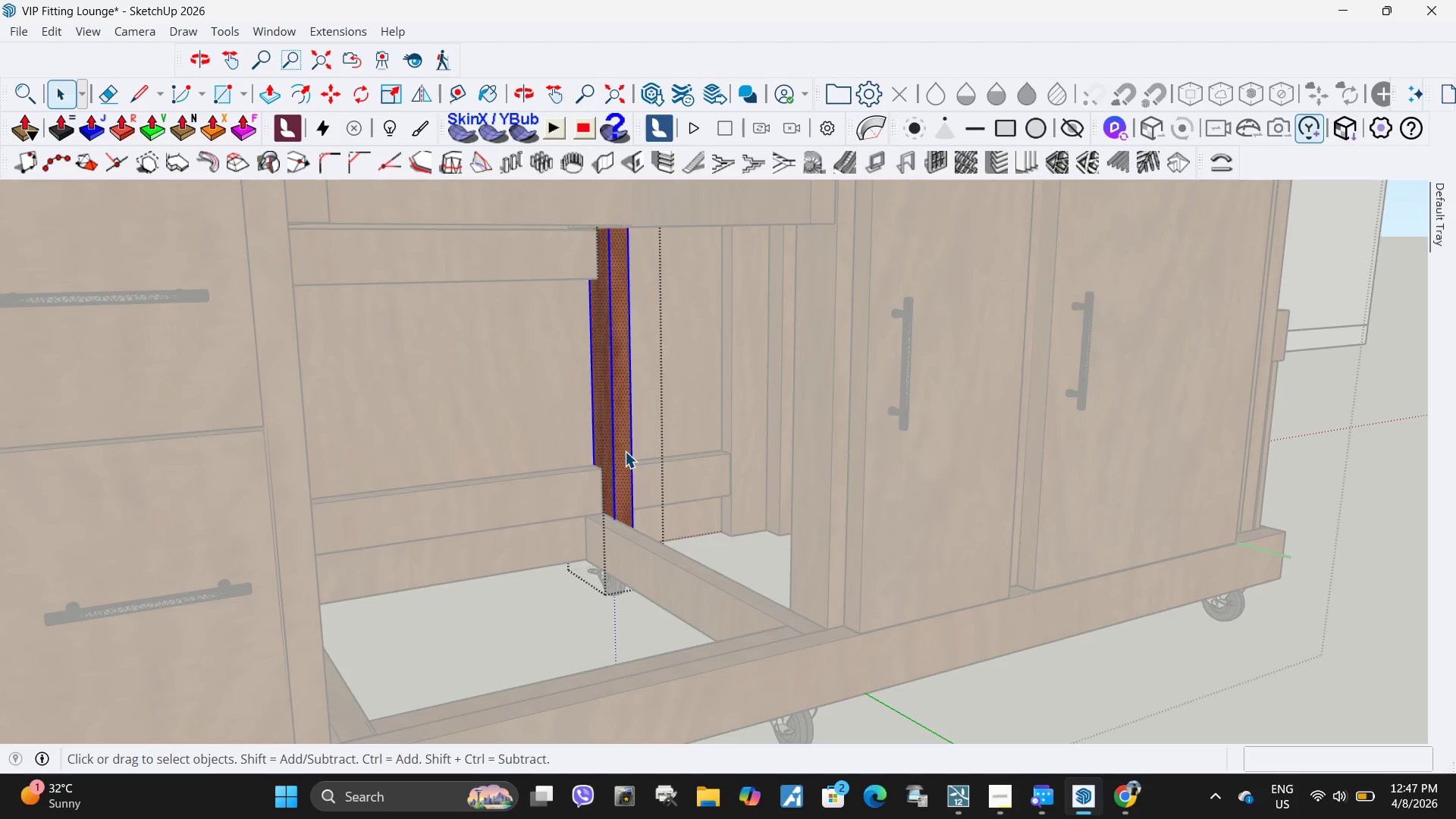 
triple_click([625, 451])
 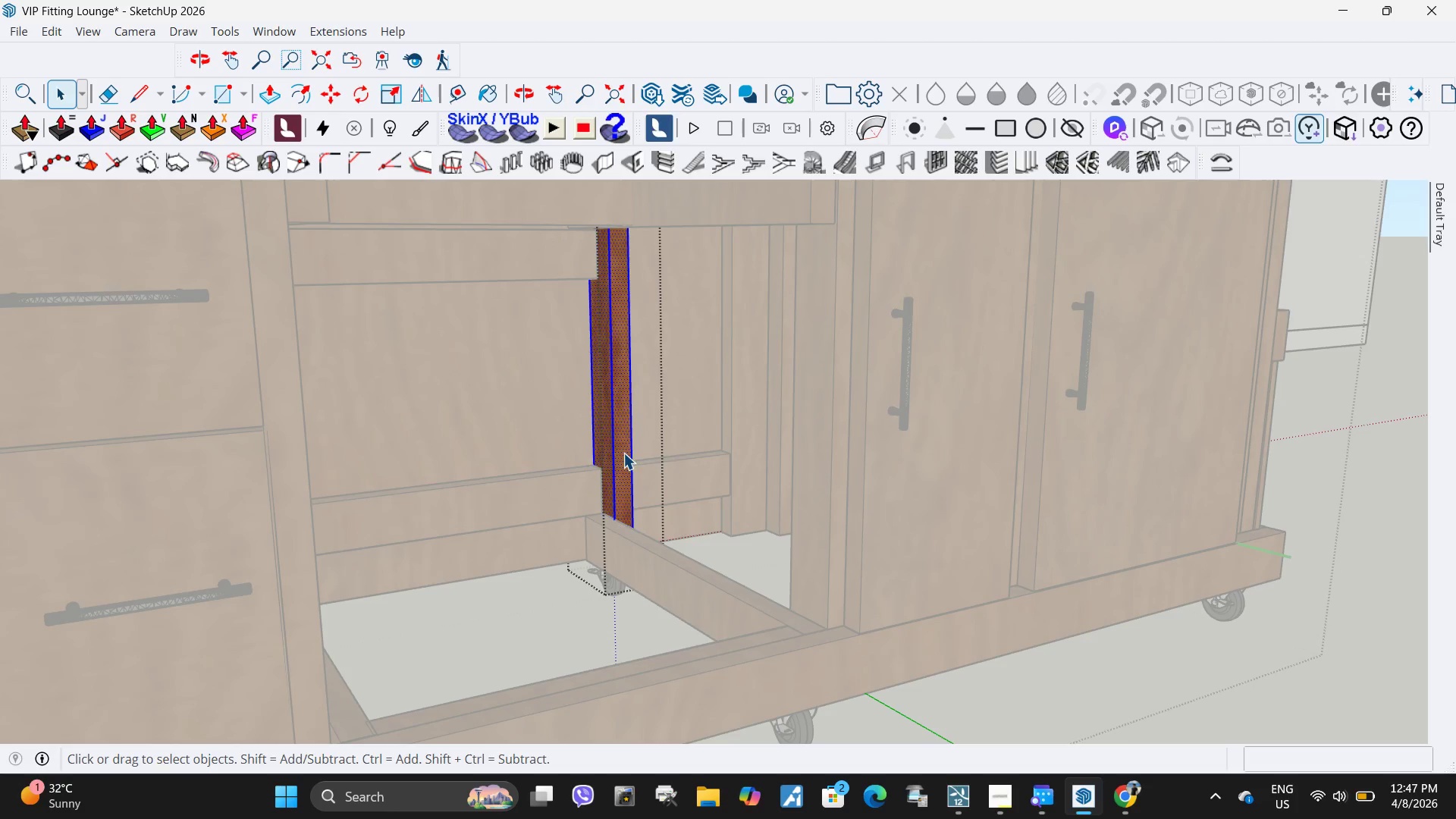 
left_click([623, 453])
 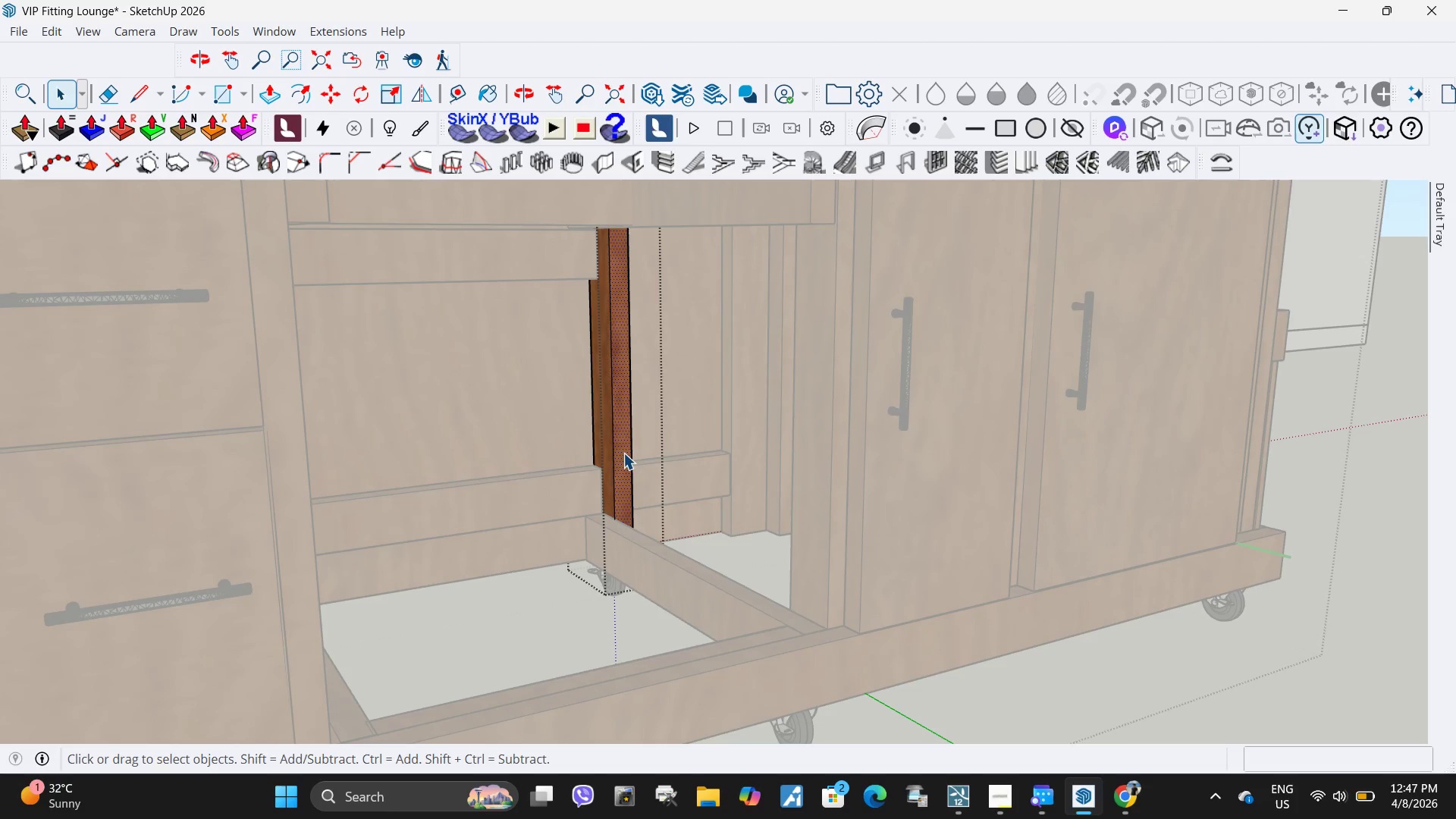 
left_click([623, 453])
 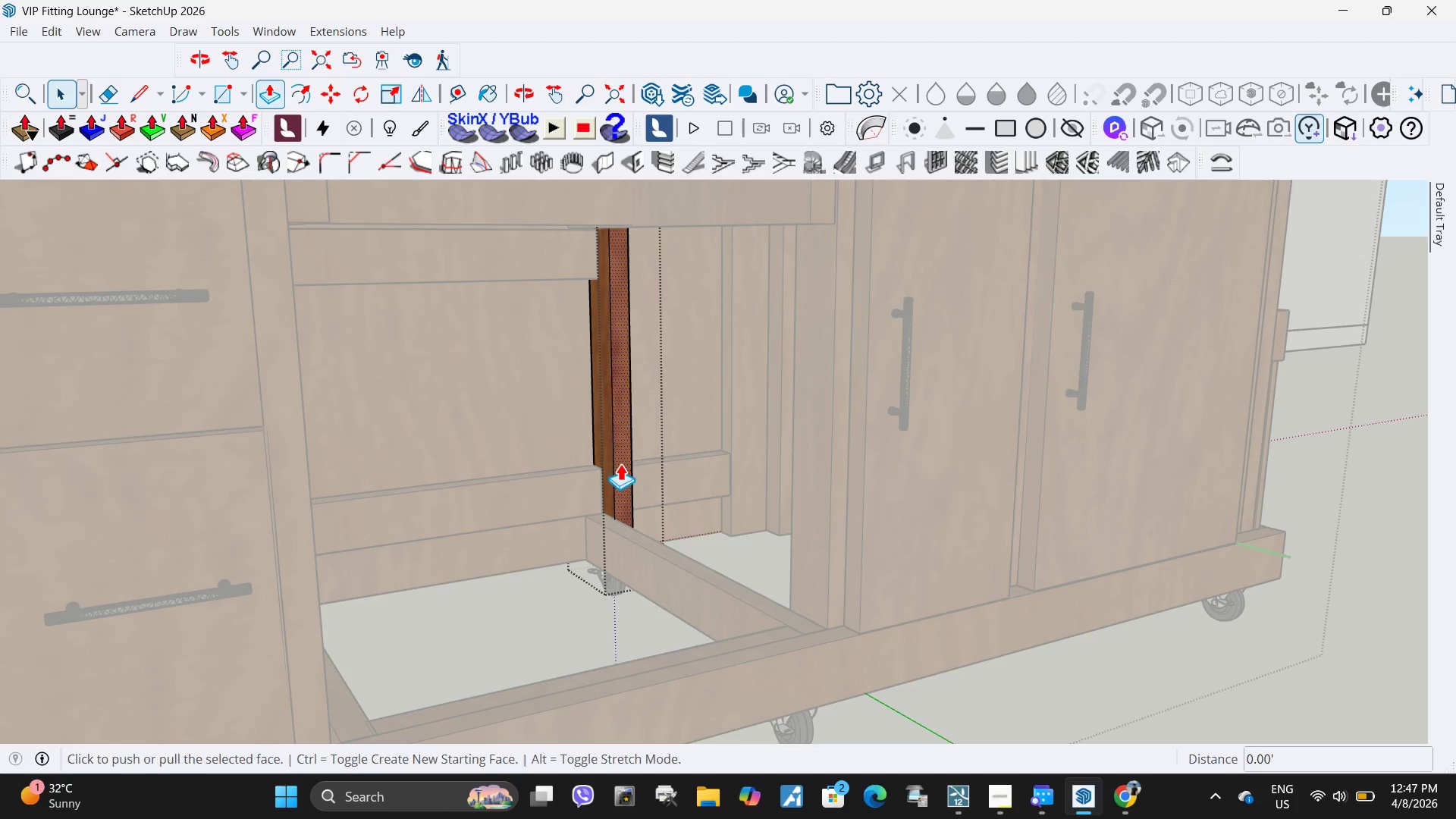 
key(P)
 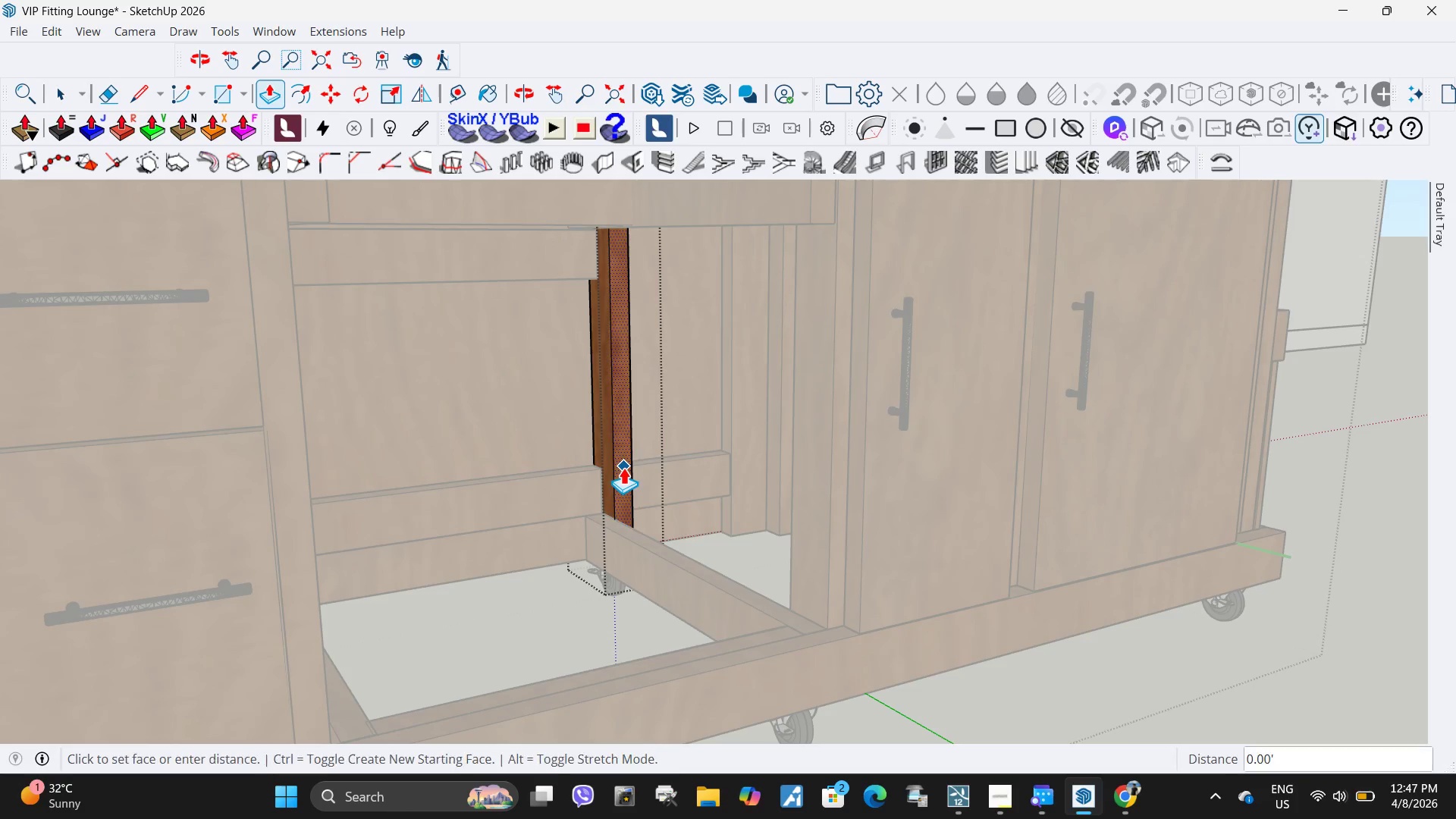 
left_click([623, 467])
 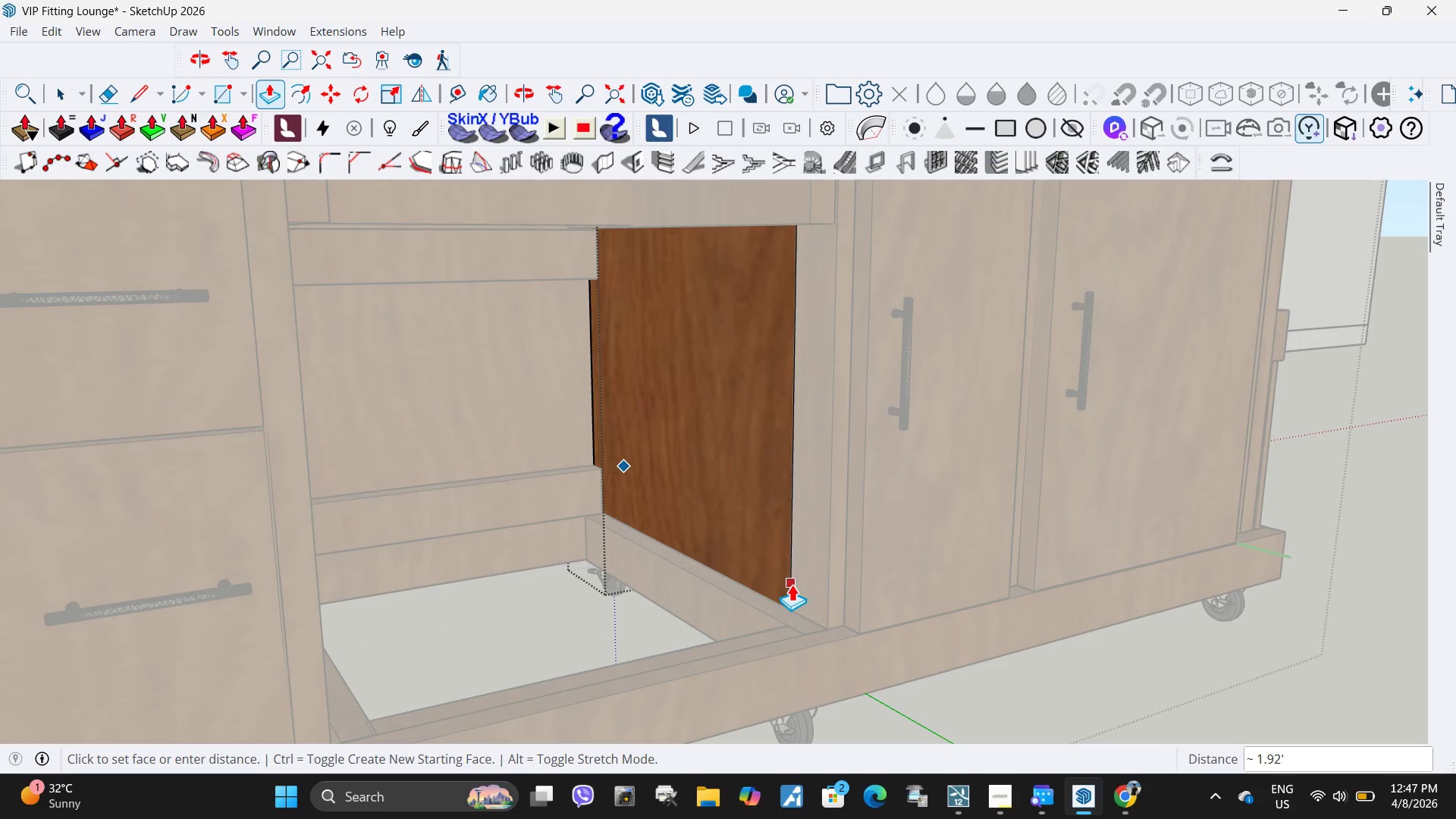 
left_click([792, 584])
 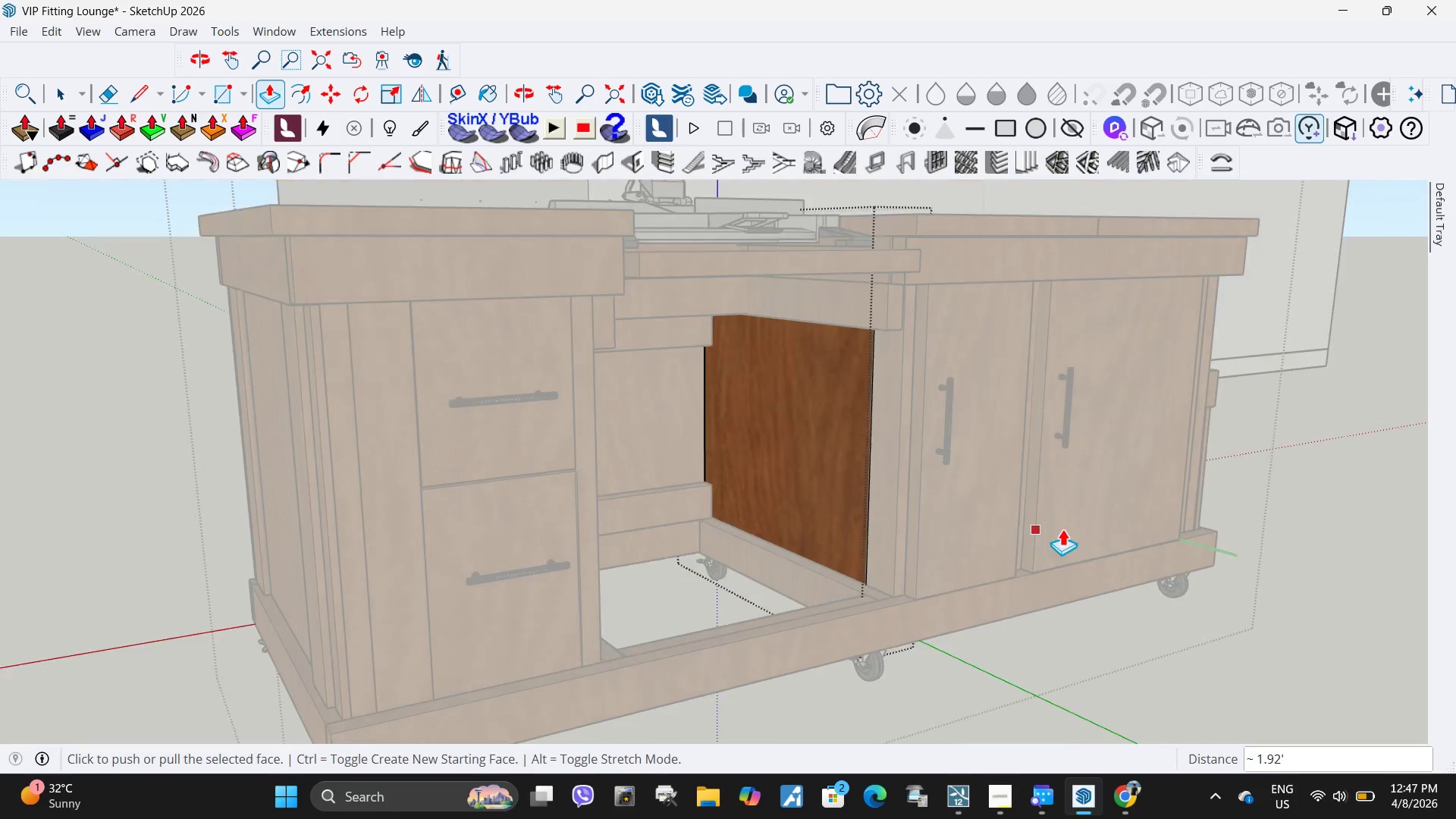 
scroll: coordinate [1030, 531], scroll_direction: down, amount: 5.0
 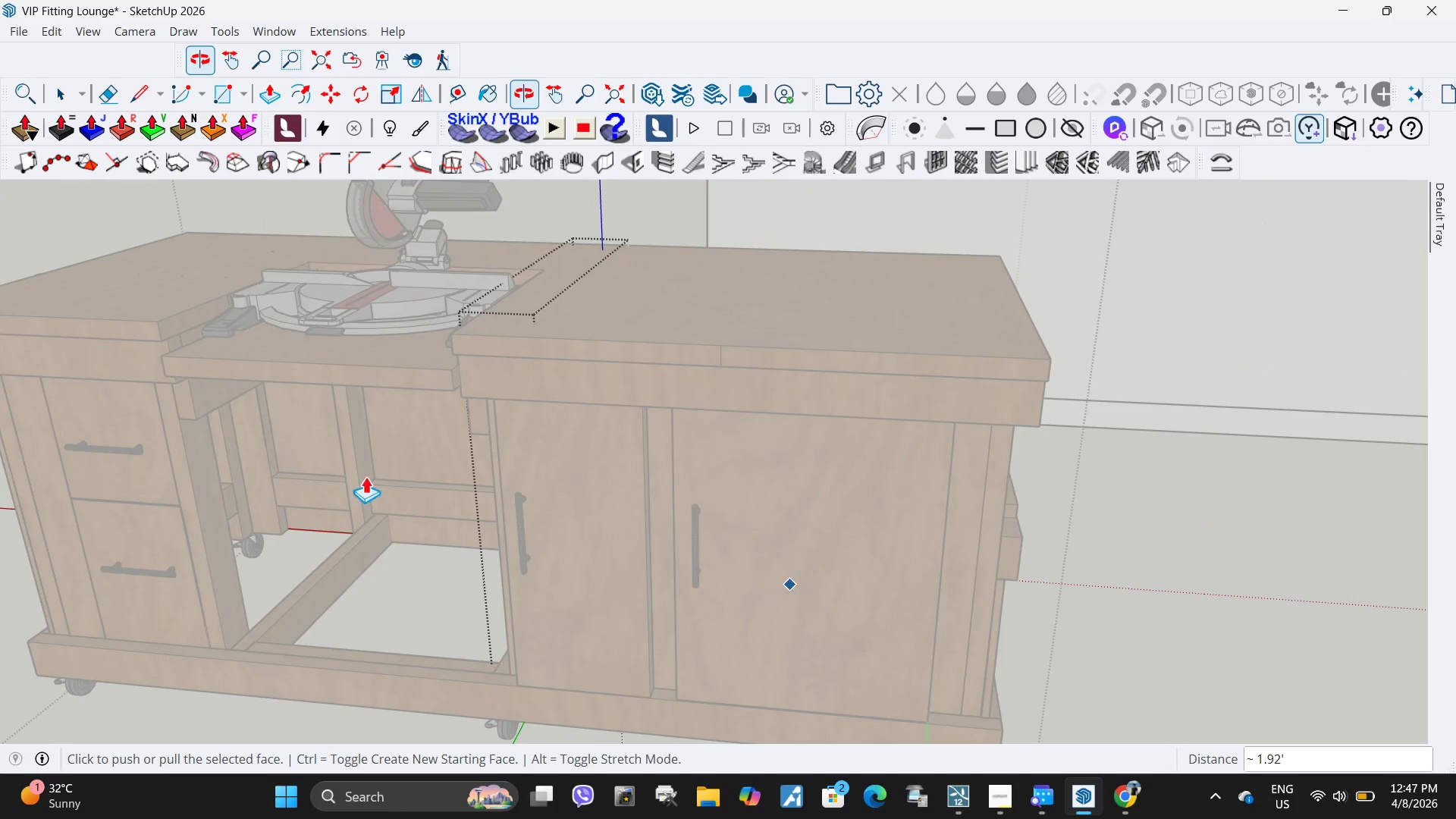 
key(Space)
 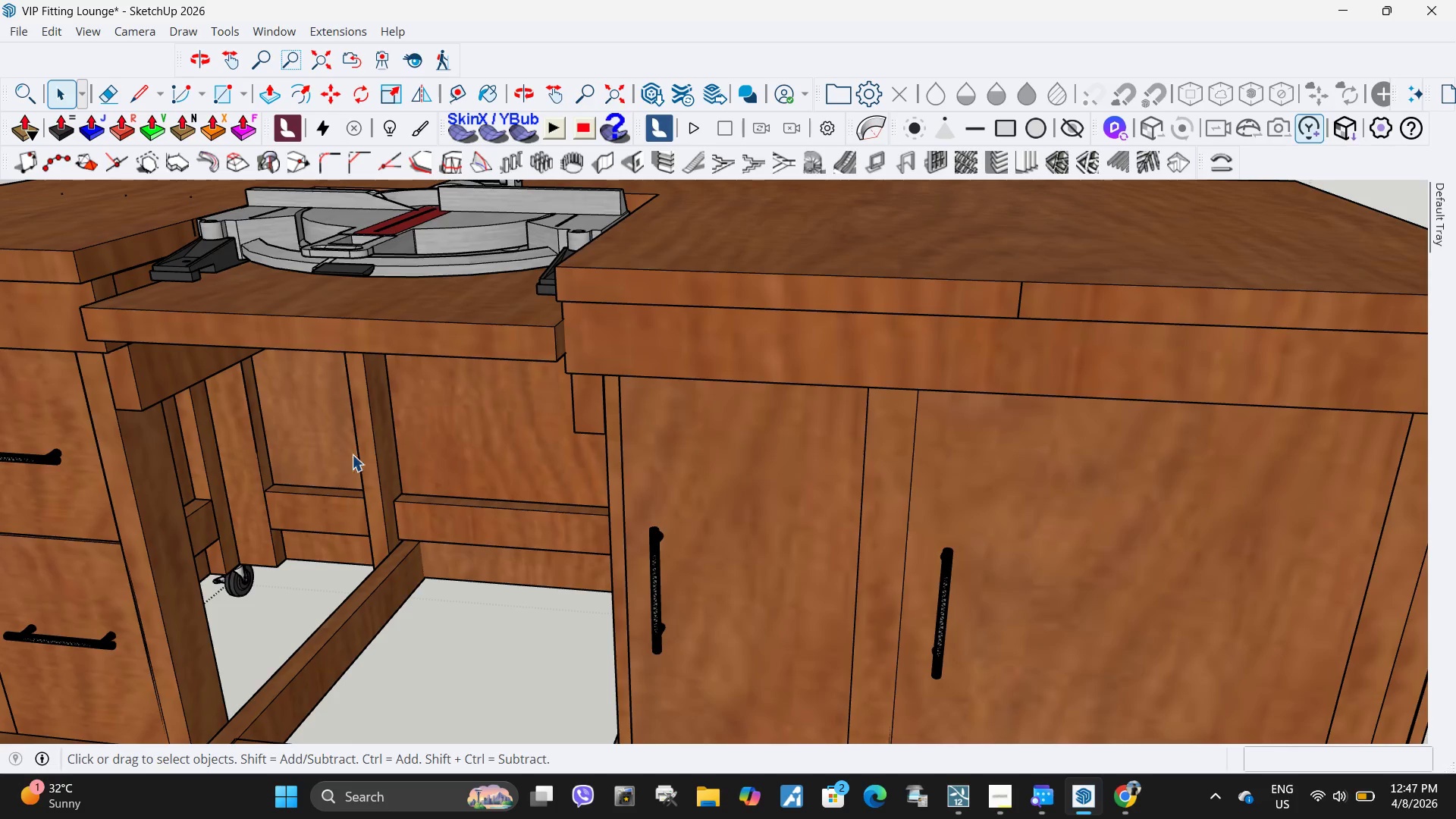 
key(Escape)
 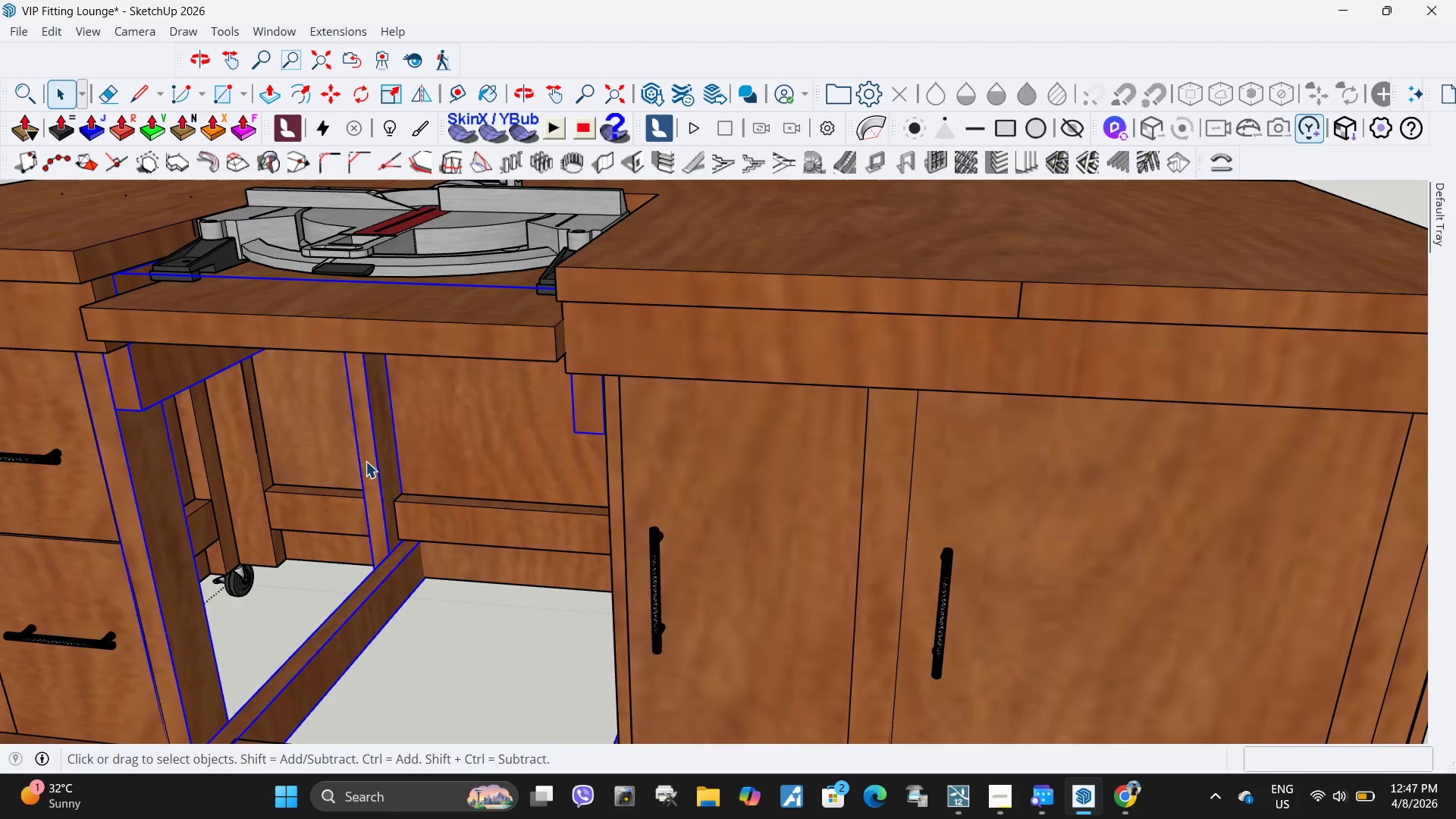 
scroll: coordinate [308, 435], scroll_direction: up, amount: 3.0
 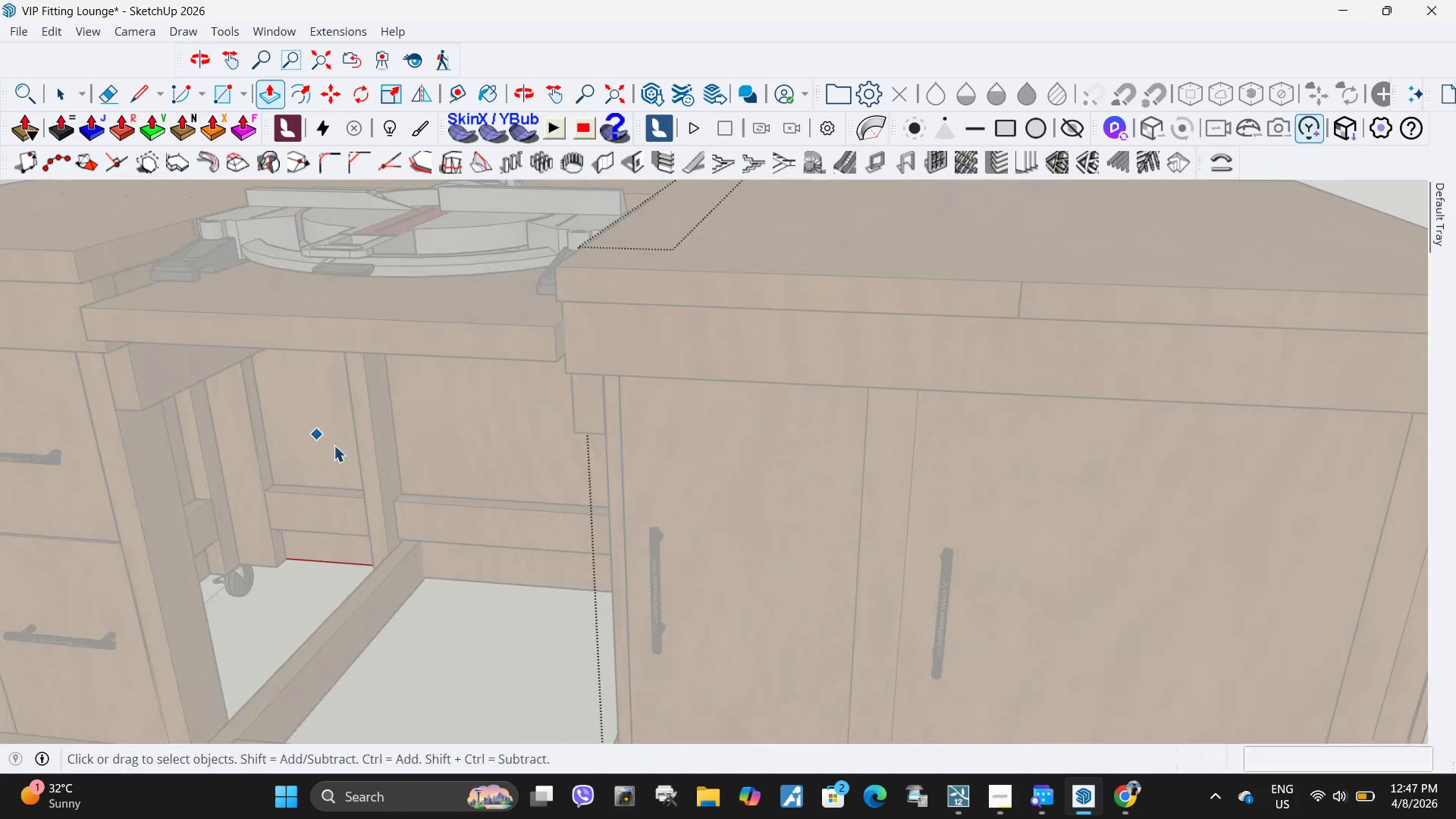 
double_click([366, 461])
 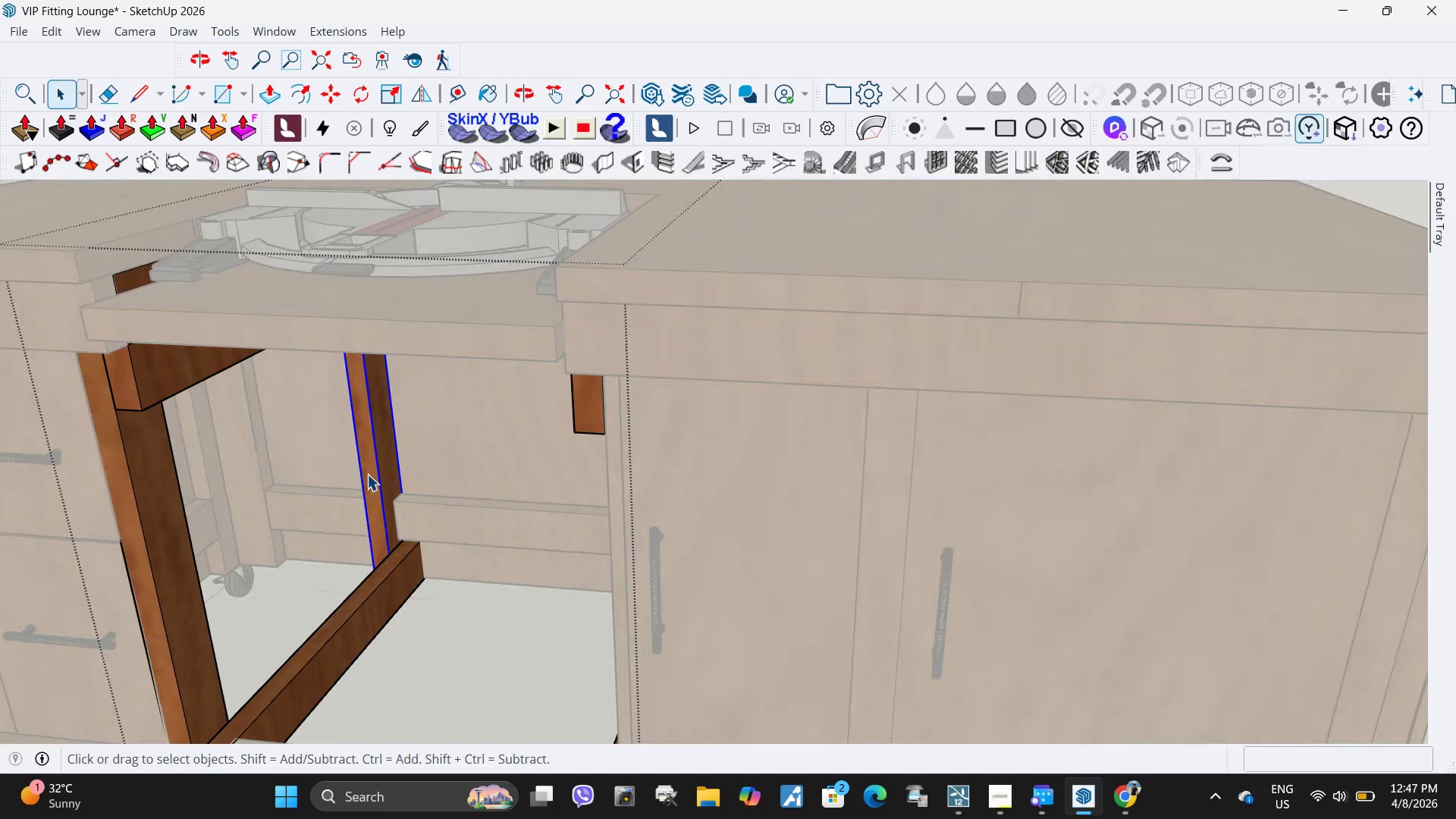 
triple_click([369, 475])
 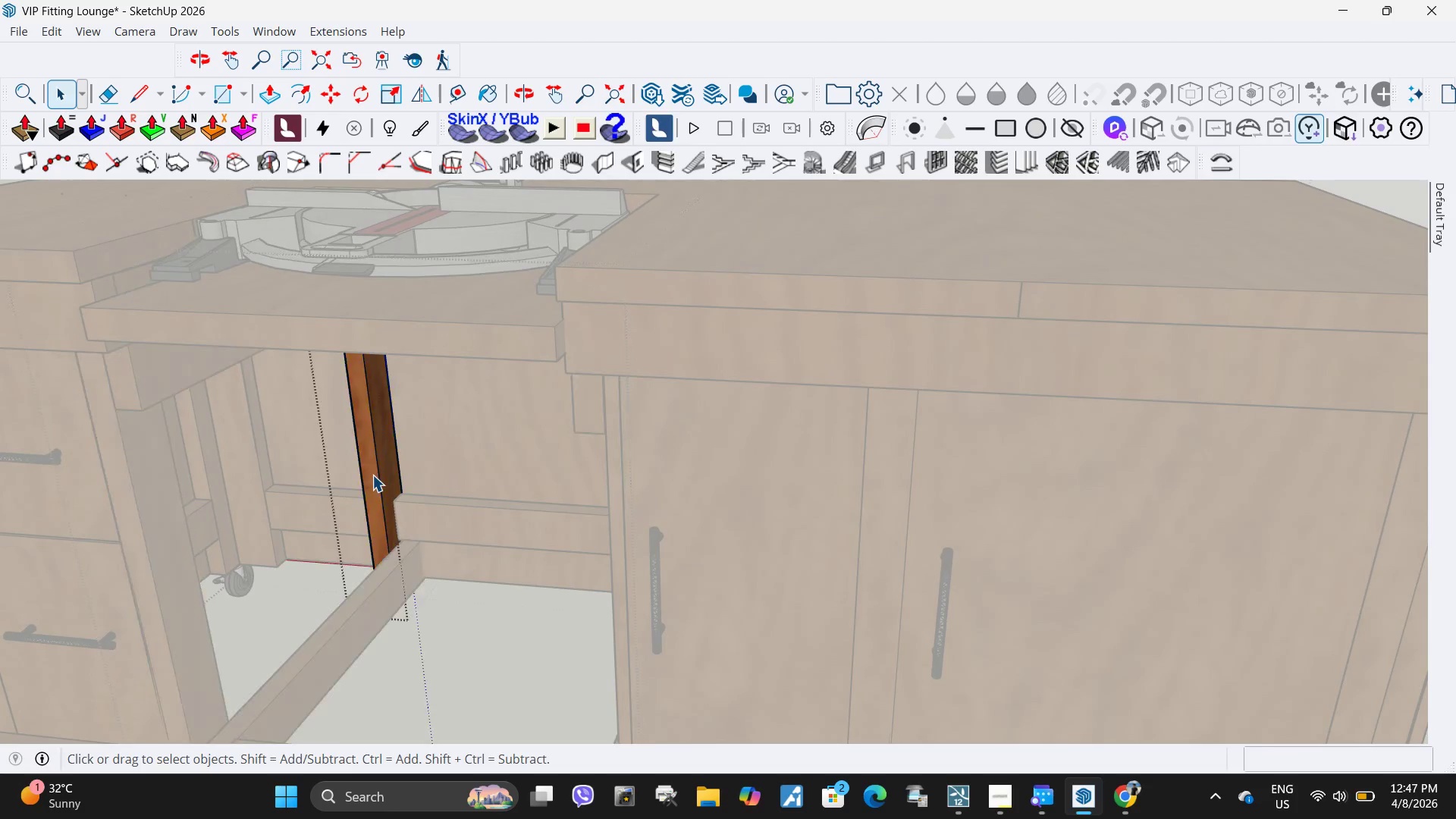 
triple_click([372, 475])
 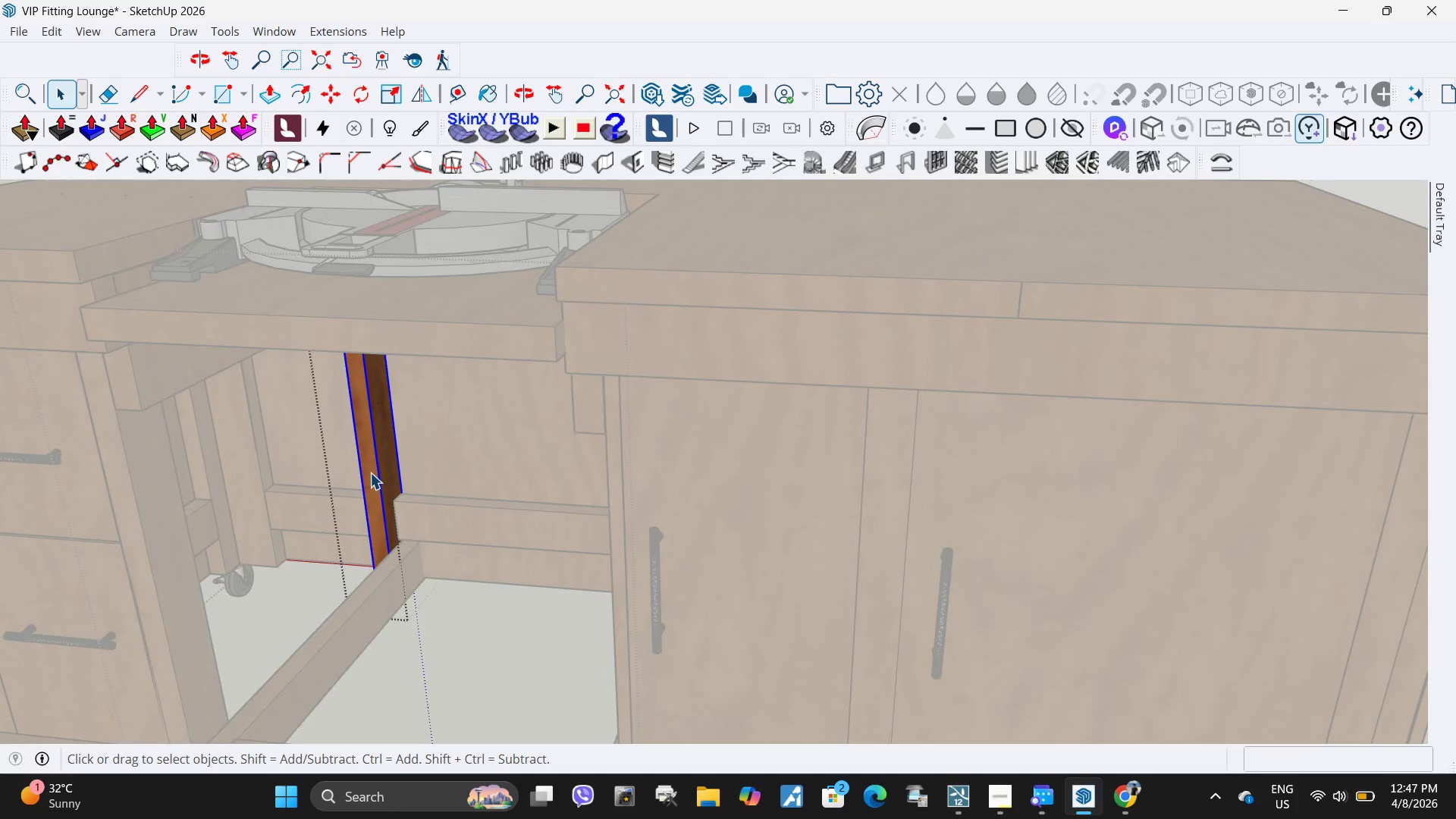 
left_click([370, 472])
 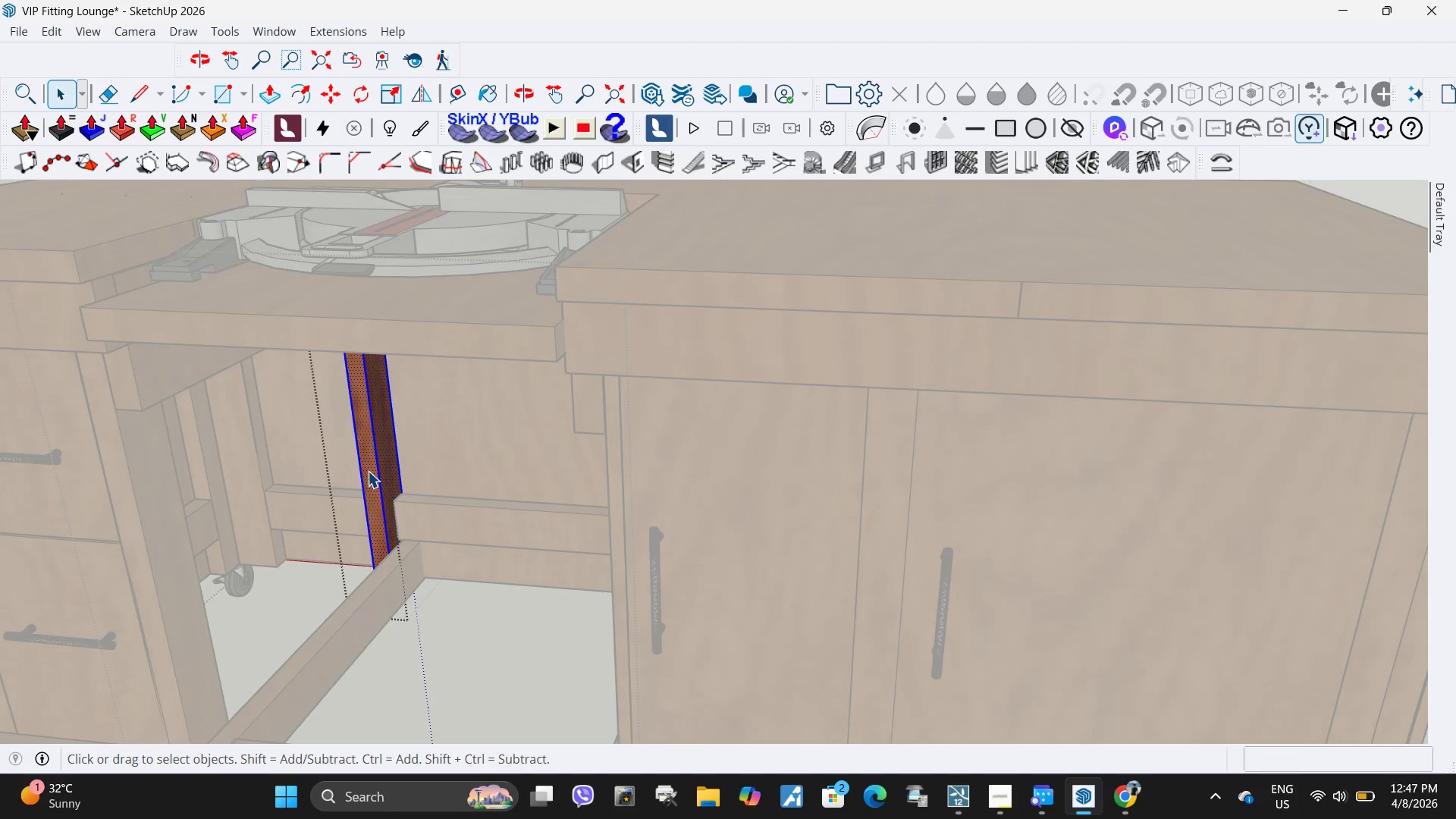 
triple_click([368, 471])
 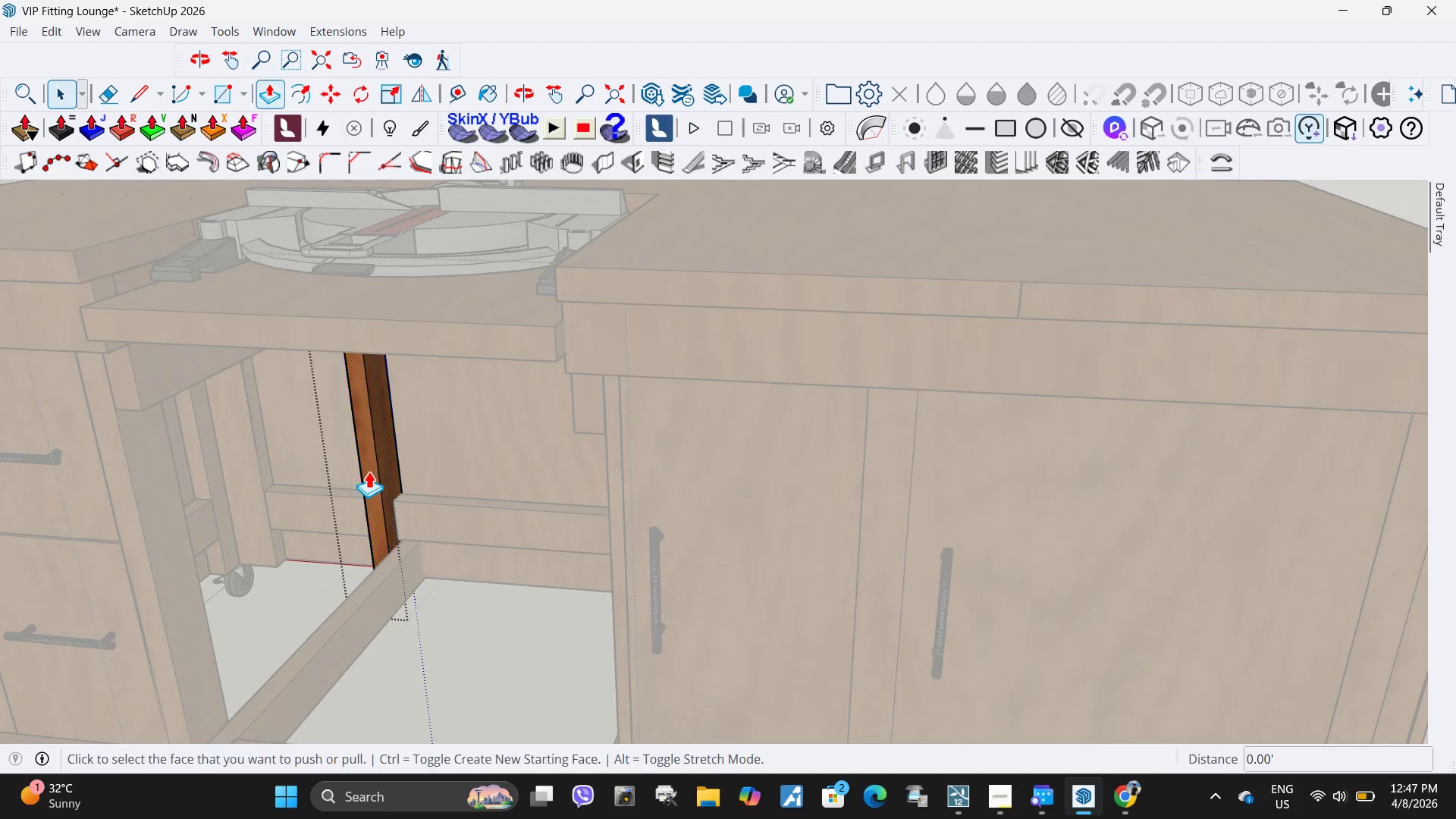 
key(P)
 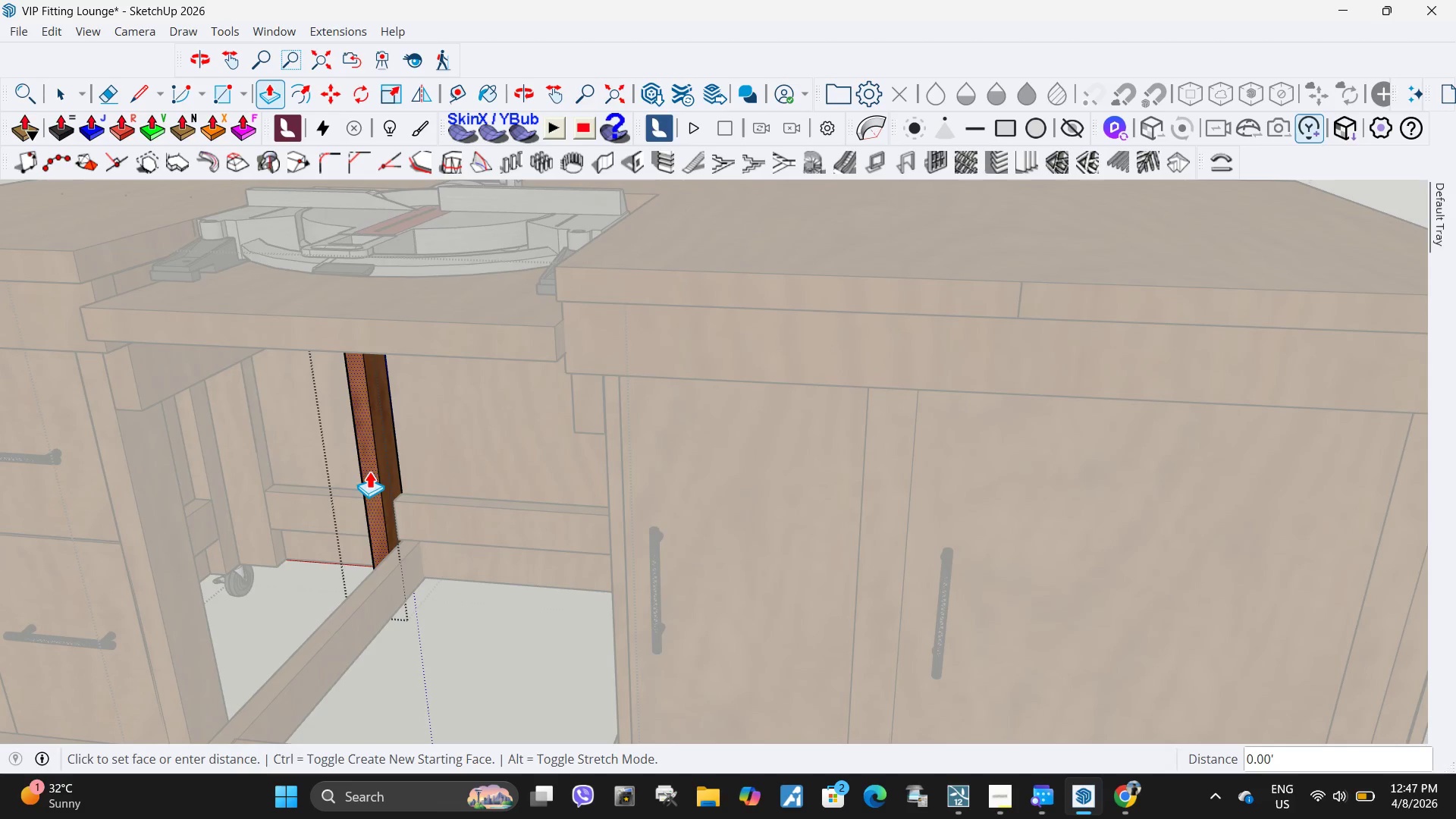 
left_click([369, 471])
 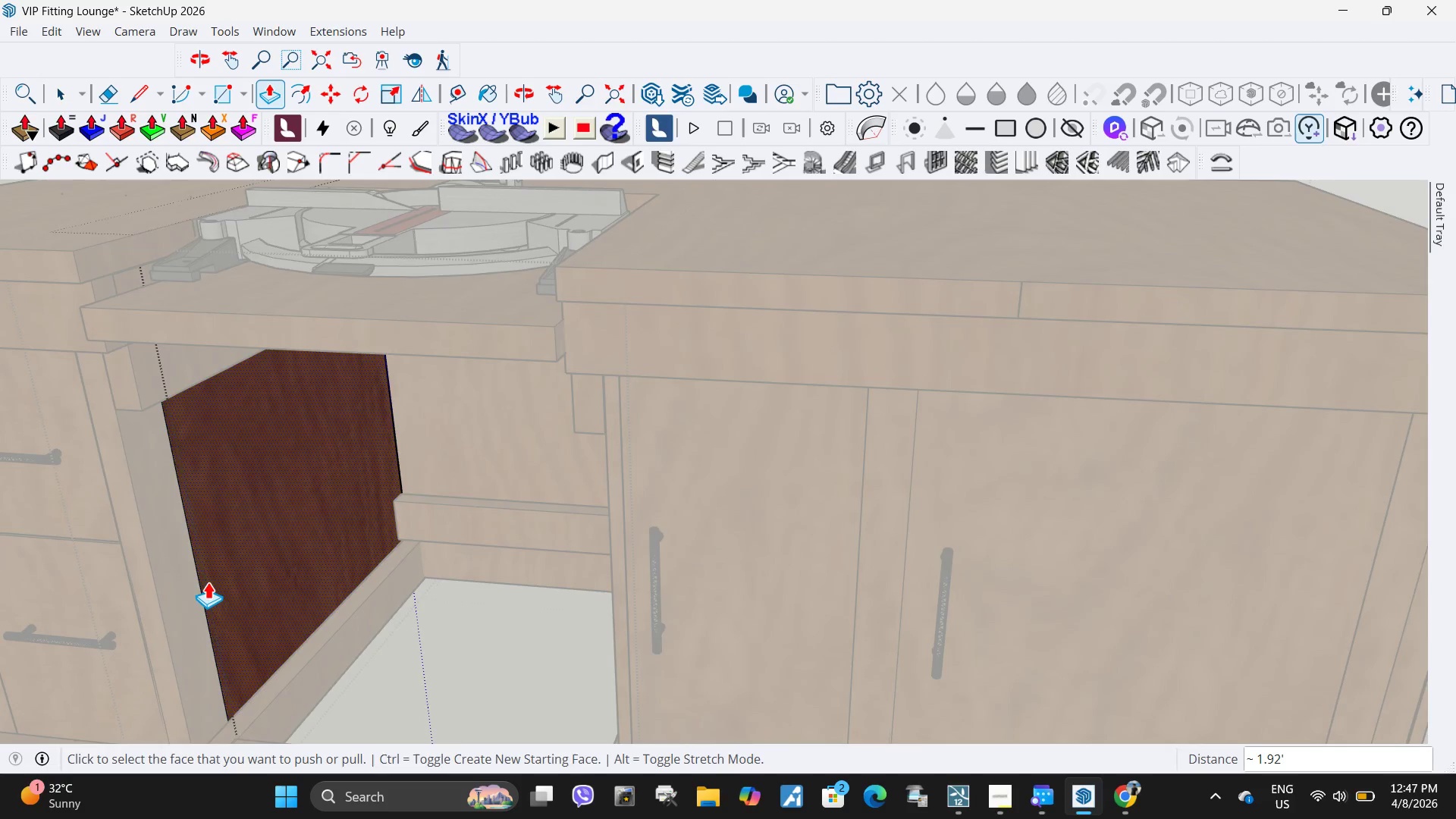 
scroll: coordinate [484, 469], scroll_direction: down, amount: 5.0
 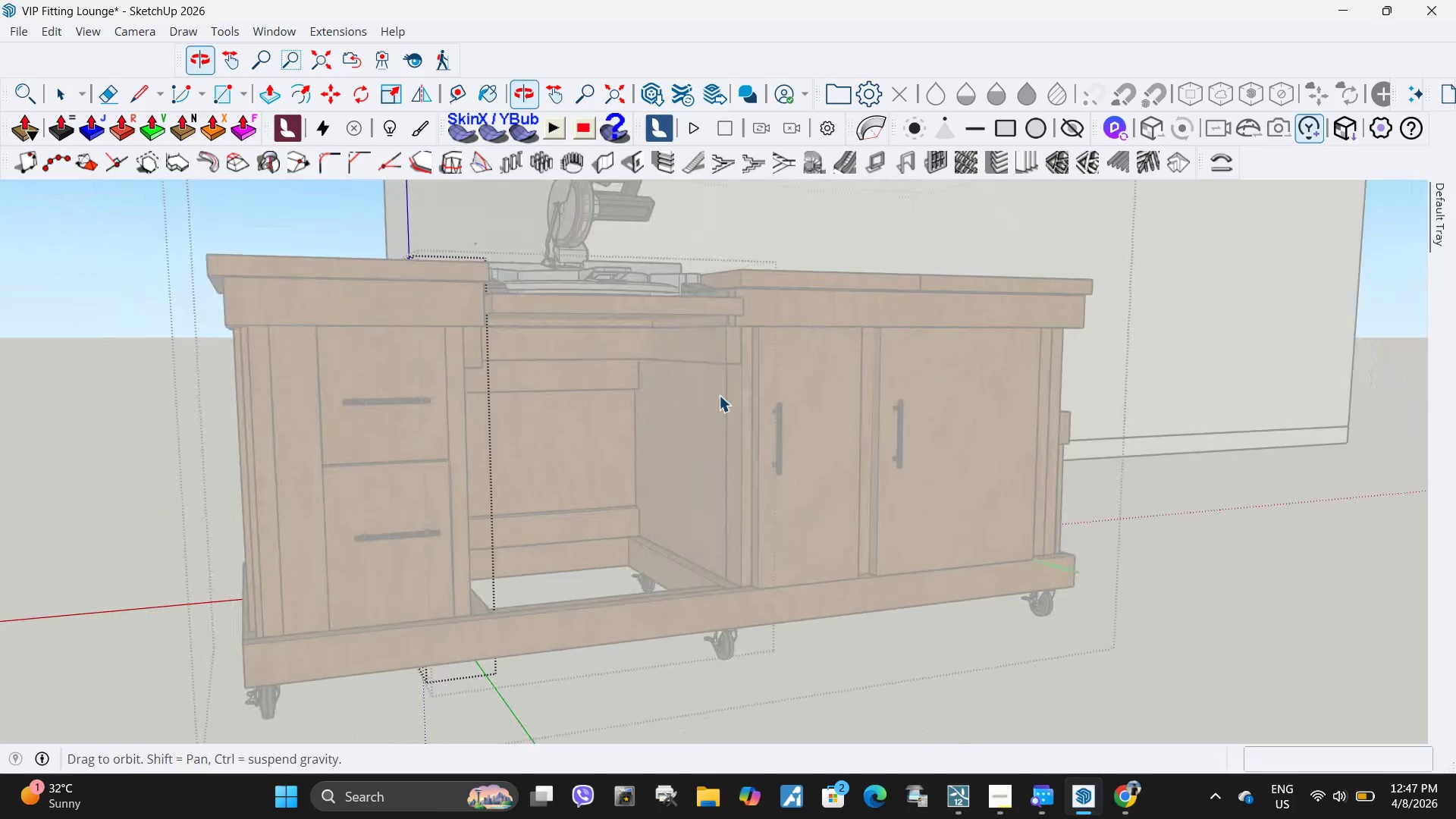 
key(Space)
 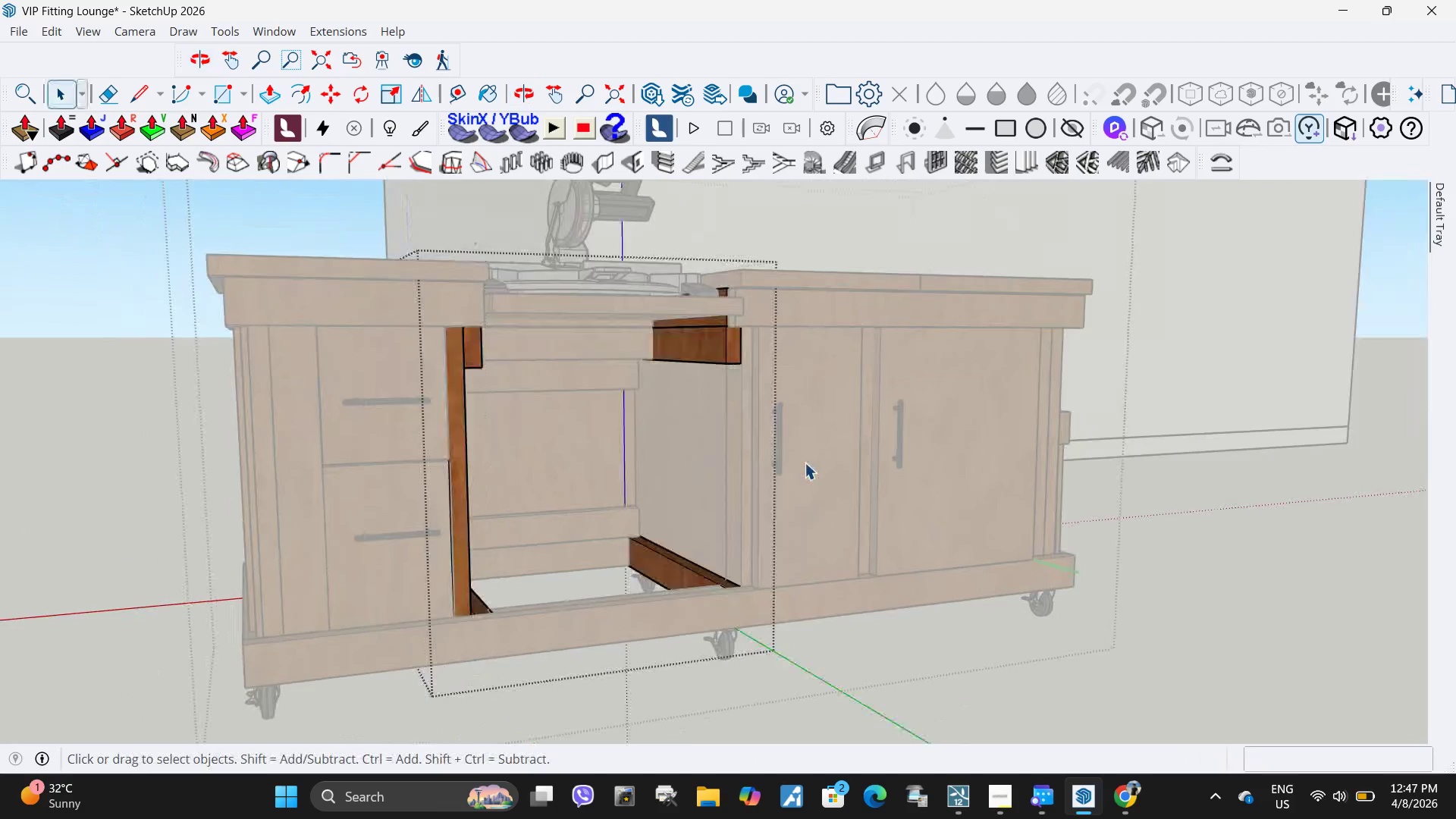 
key(Escape)
 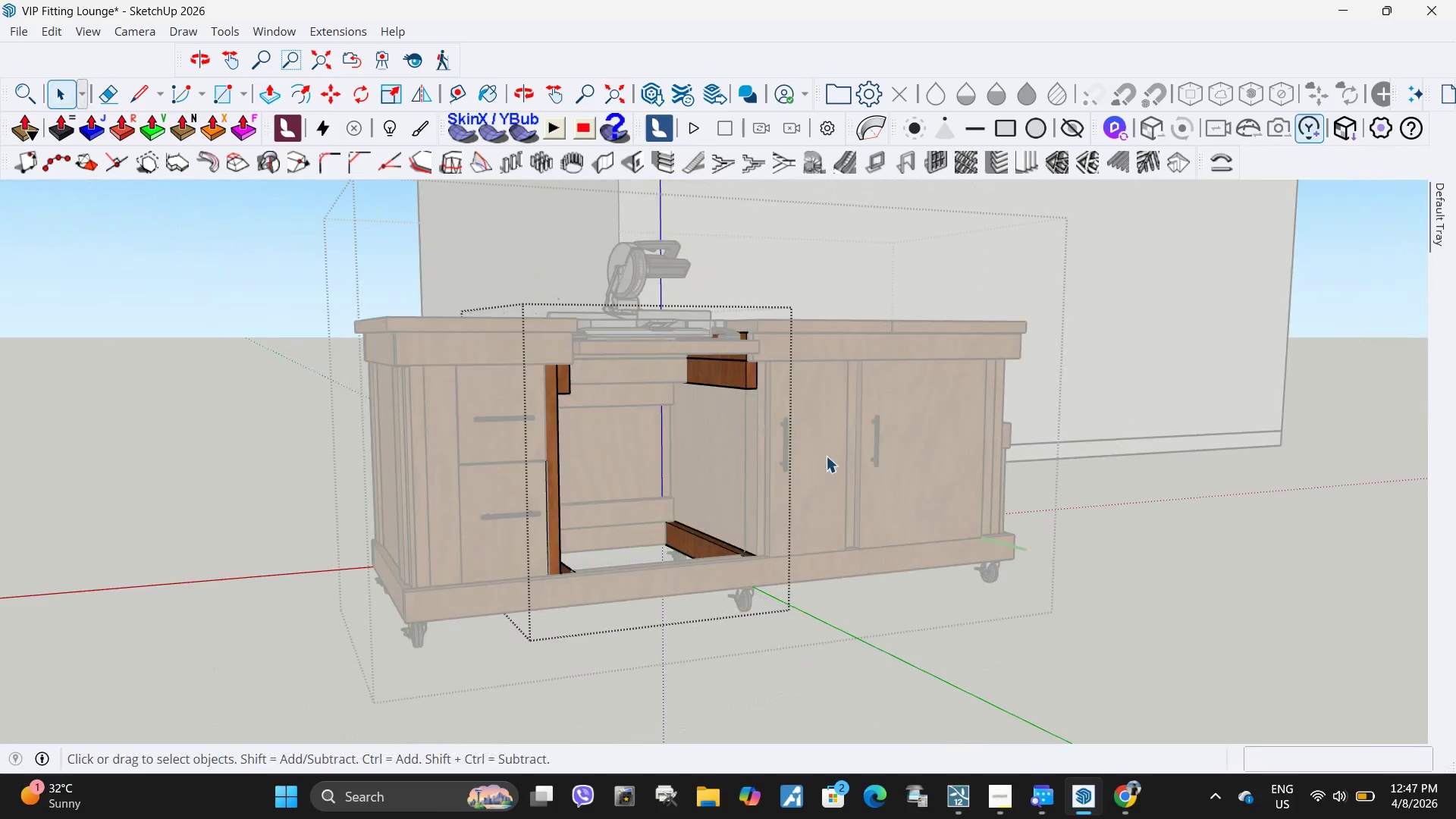 
key(Escape)
 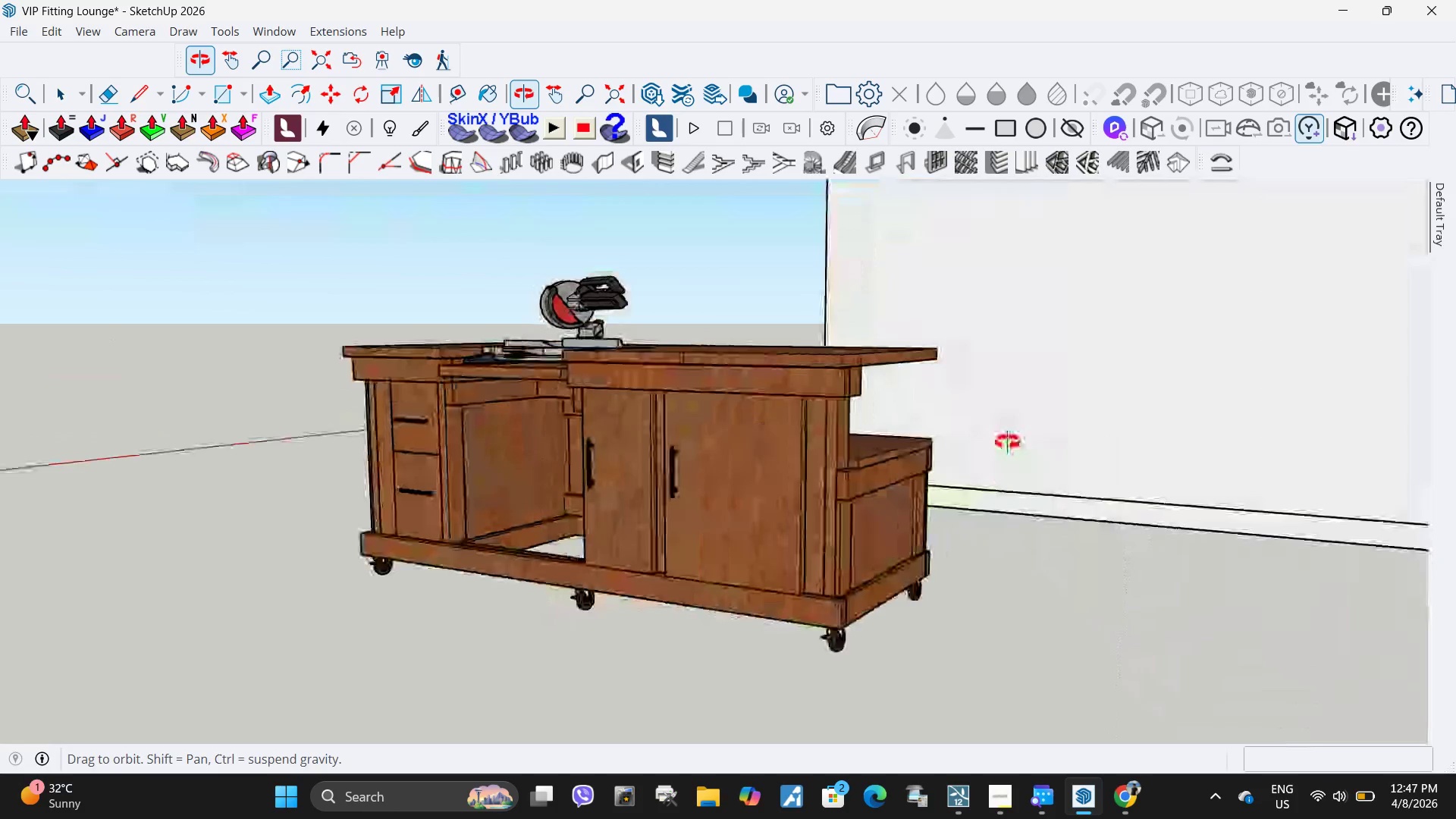 
scroll: coordinate [805, 463], scroll_direction: down, amount: 3.0
 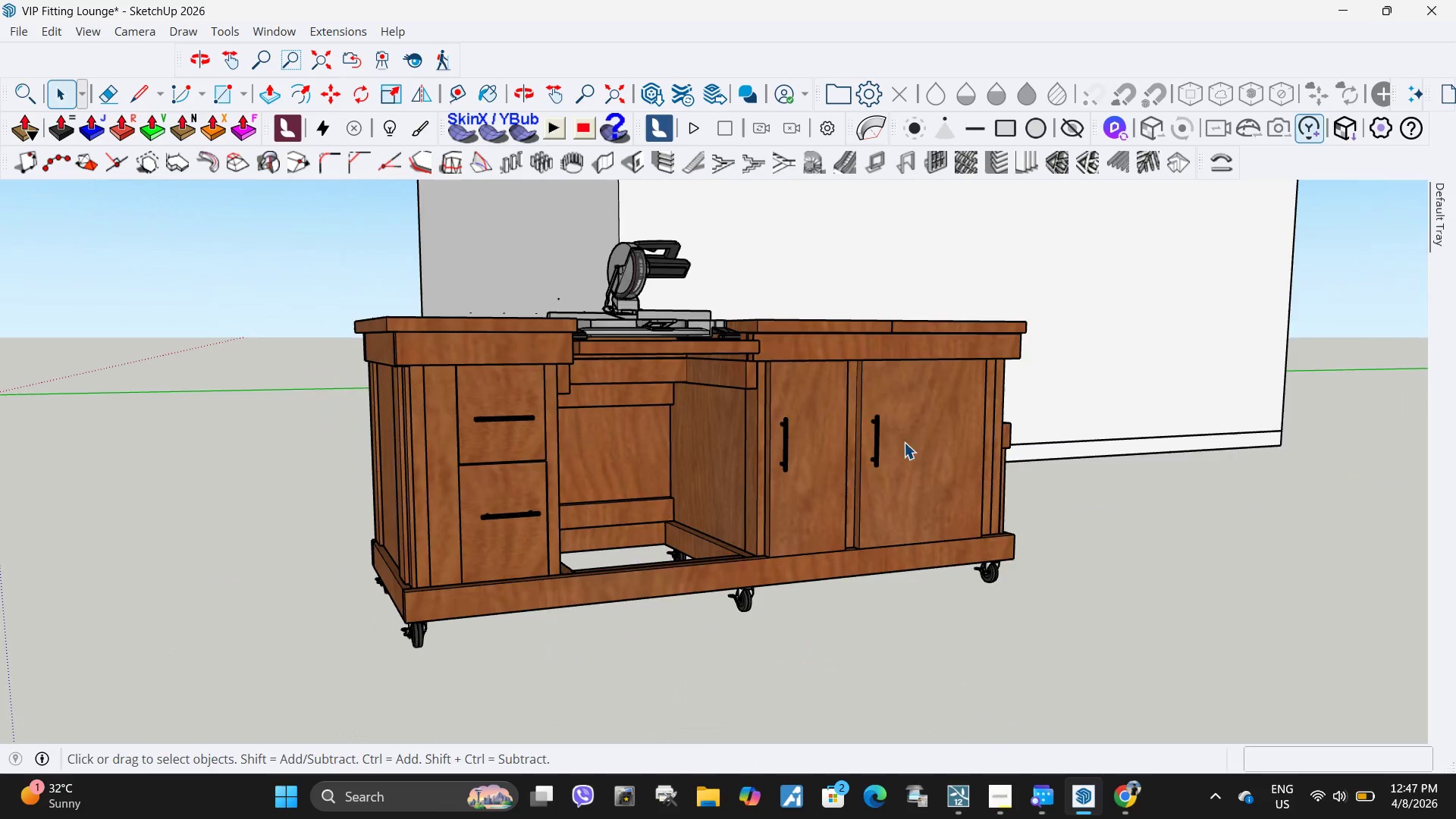 
scroll: coordinate [661, 420], scroll_direction: up, amount: 5.0
 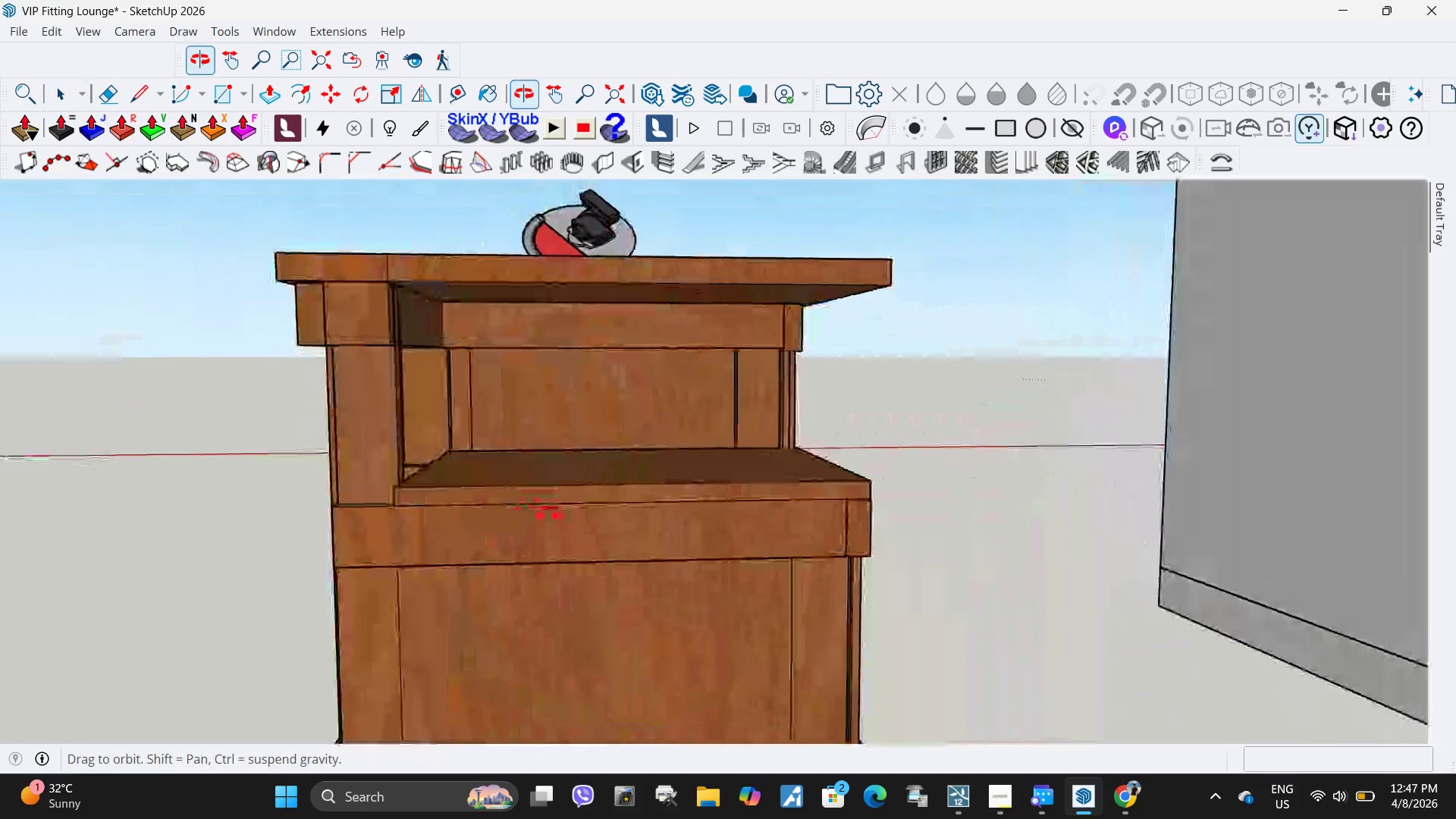 
double_click([601, 517])
 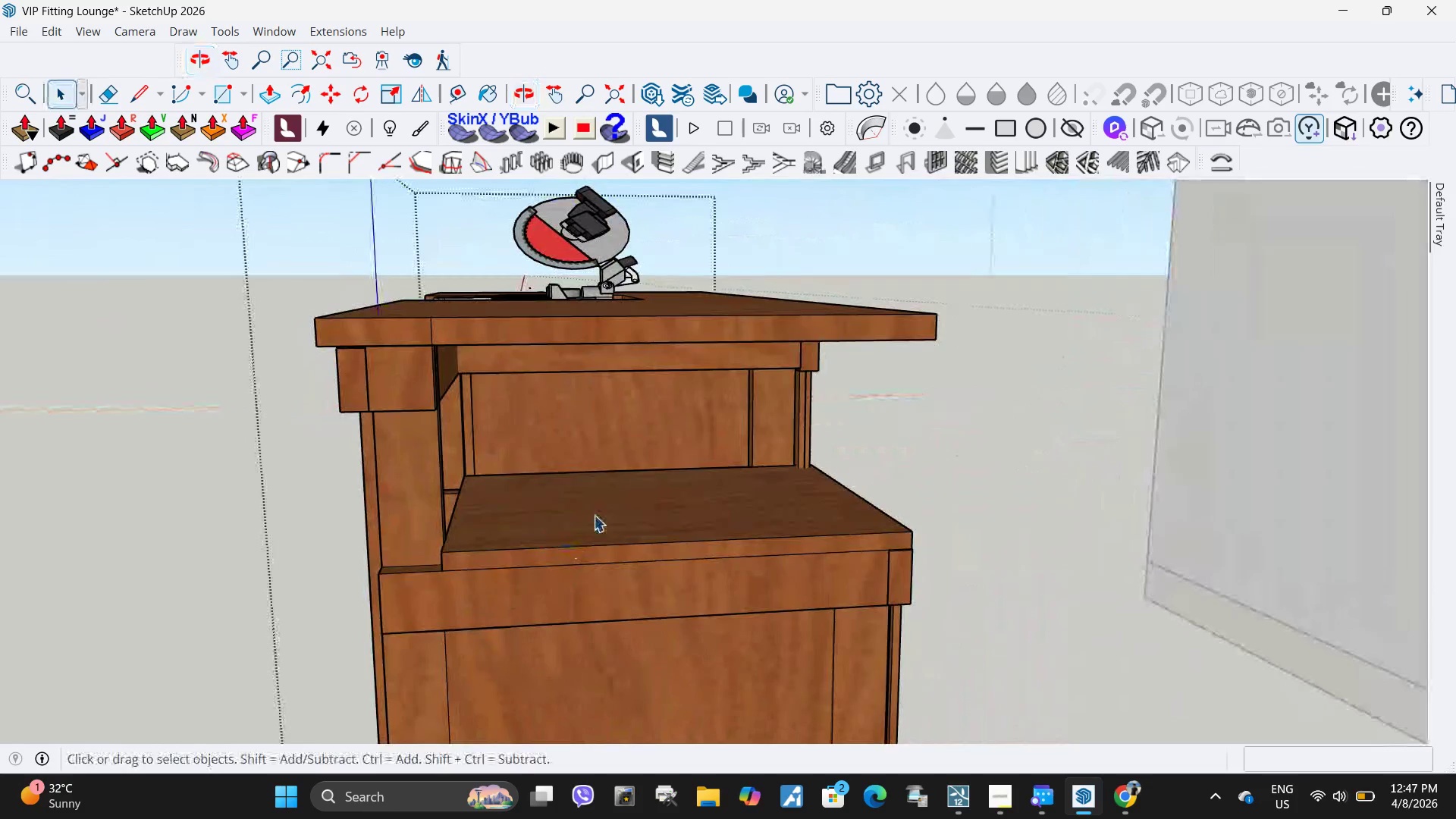 
triple_click([594, 515])
 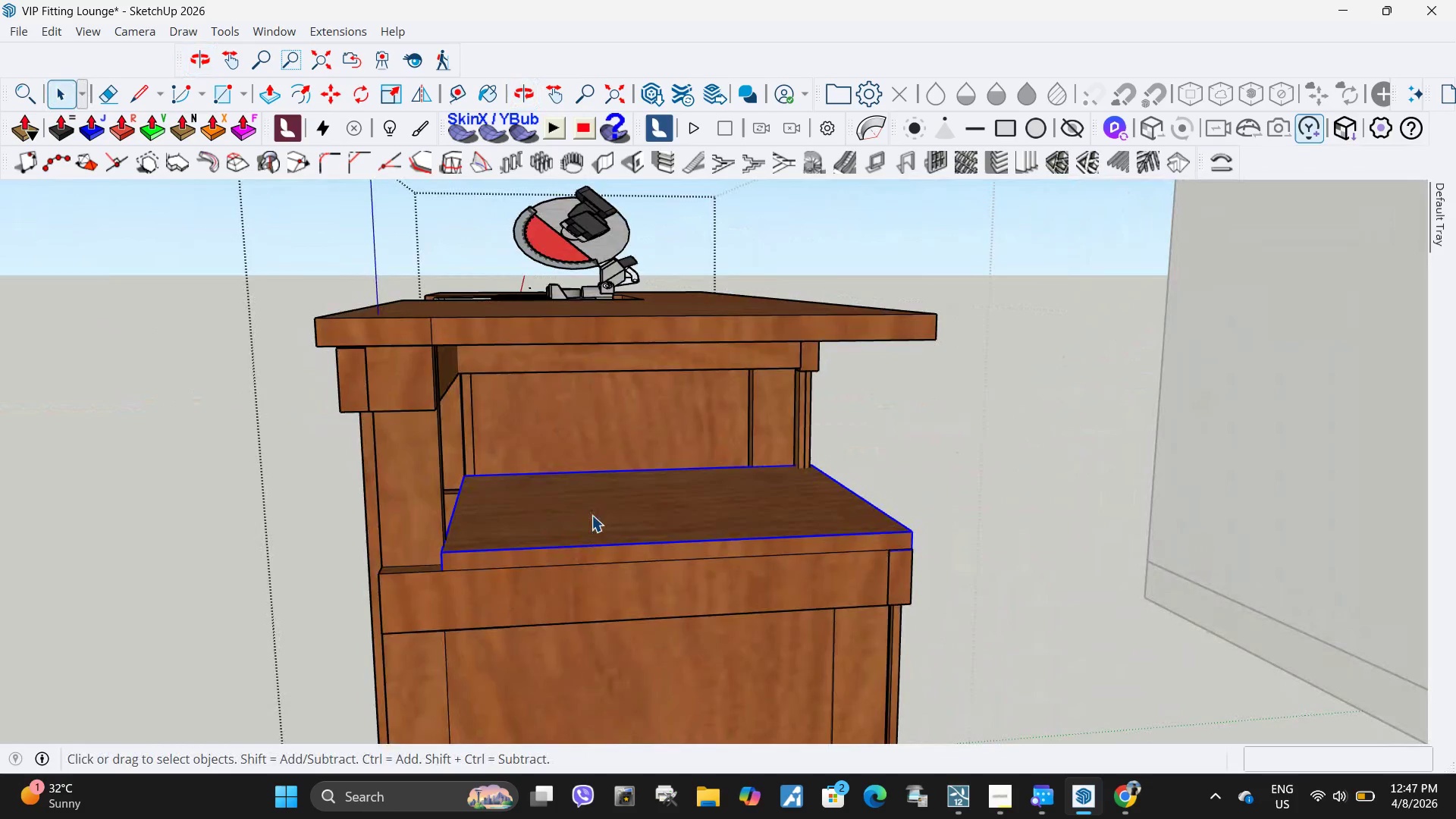 
double_click([592, 515])
 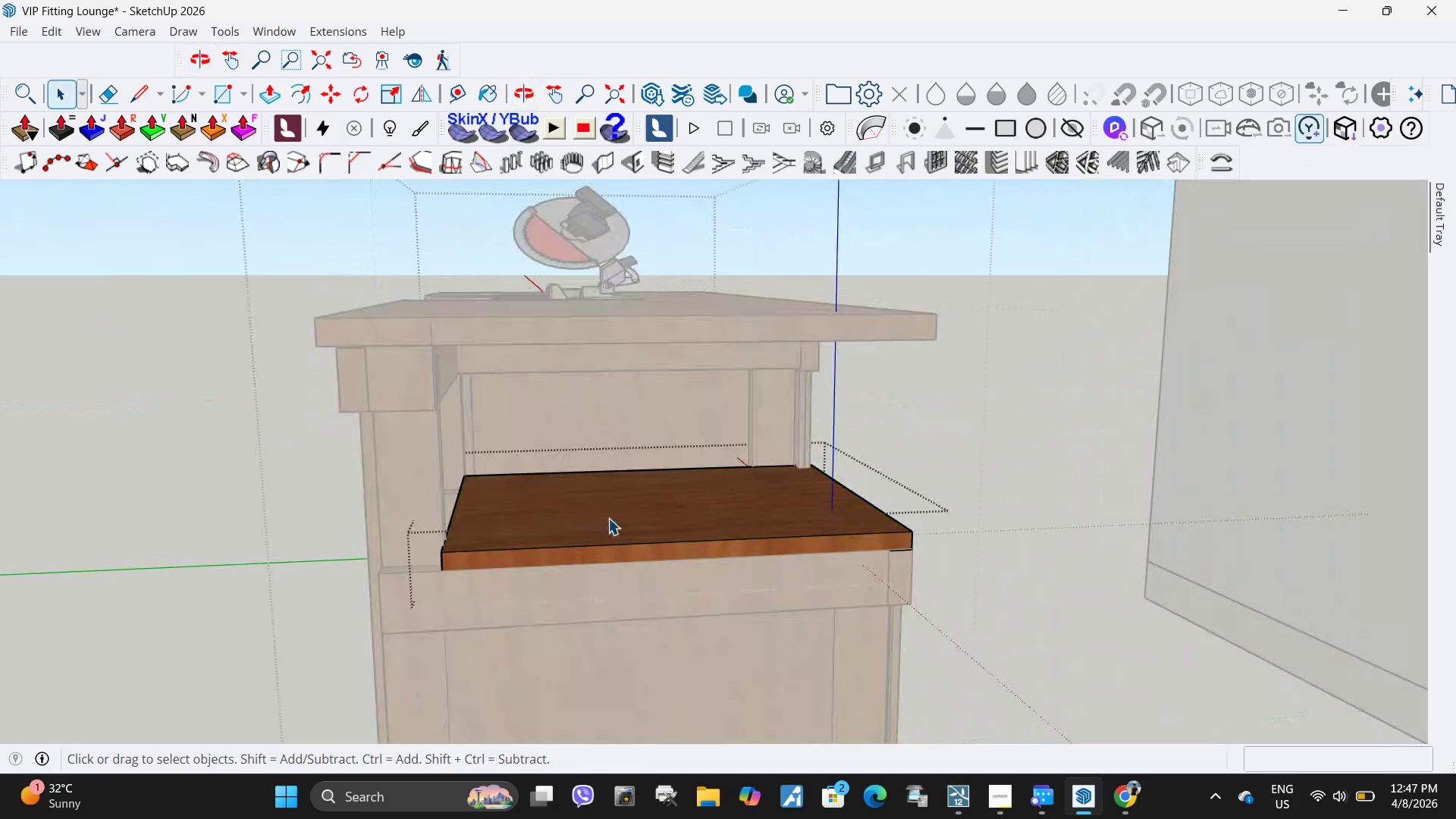 
triple_click([608, 518])
 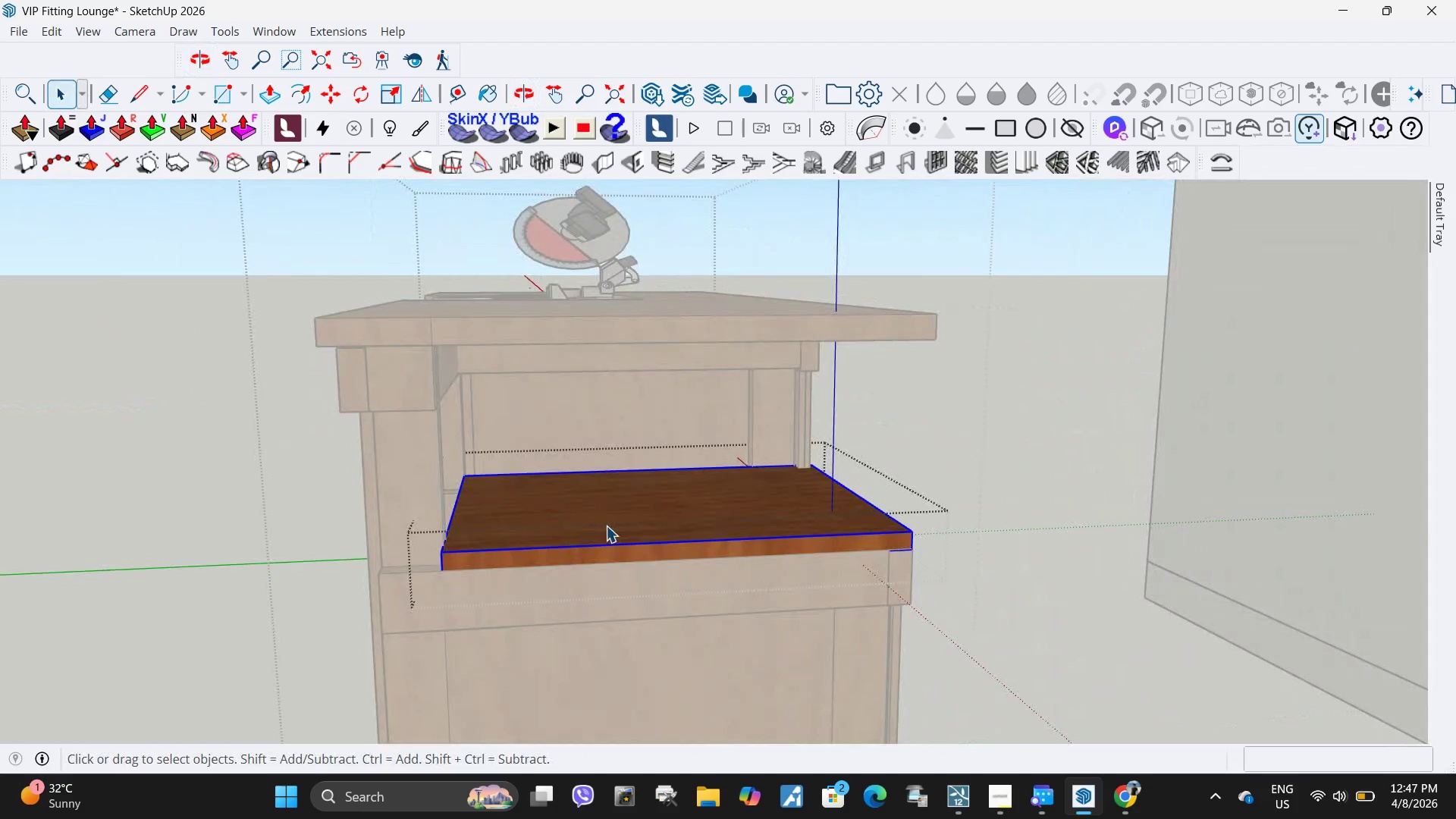 
left_click_drag(start_coordinate=[610, 526], to_coordinate=[606, 526])
 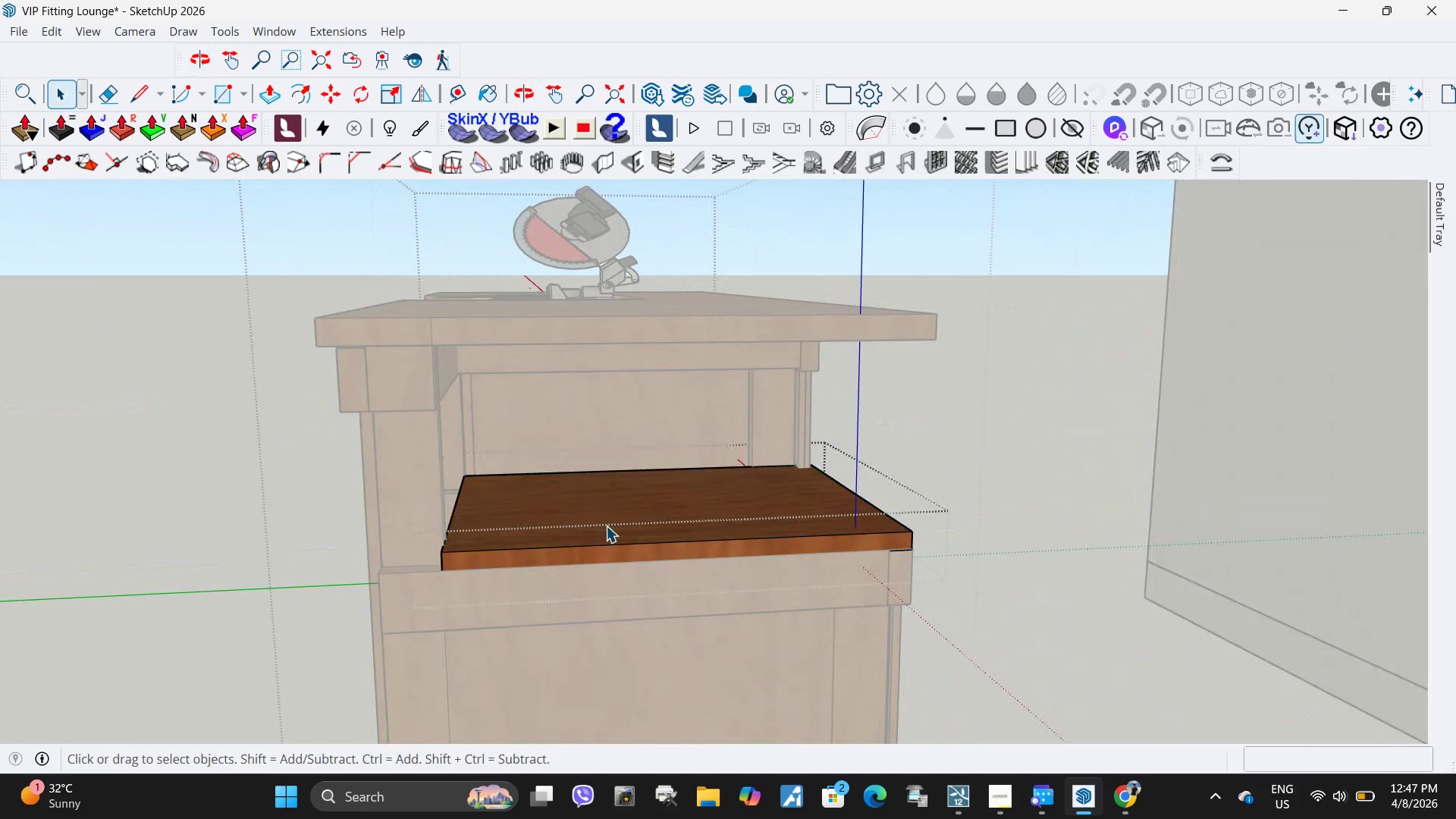 
double_click([606, 526])
 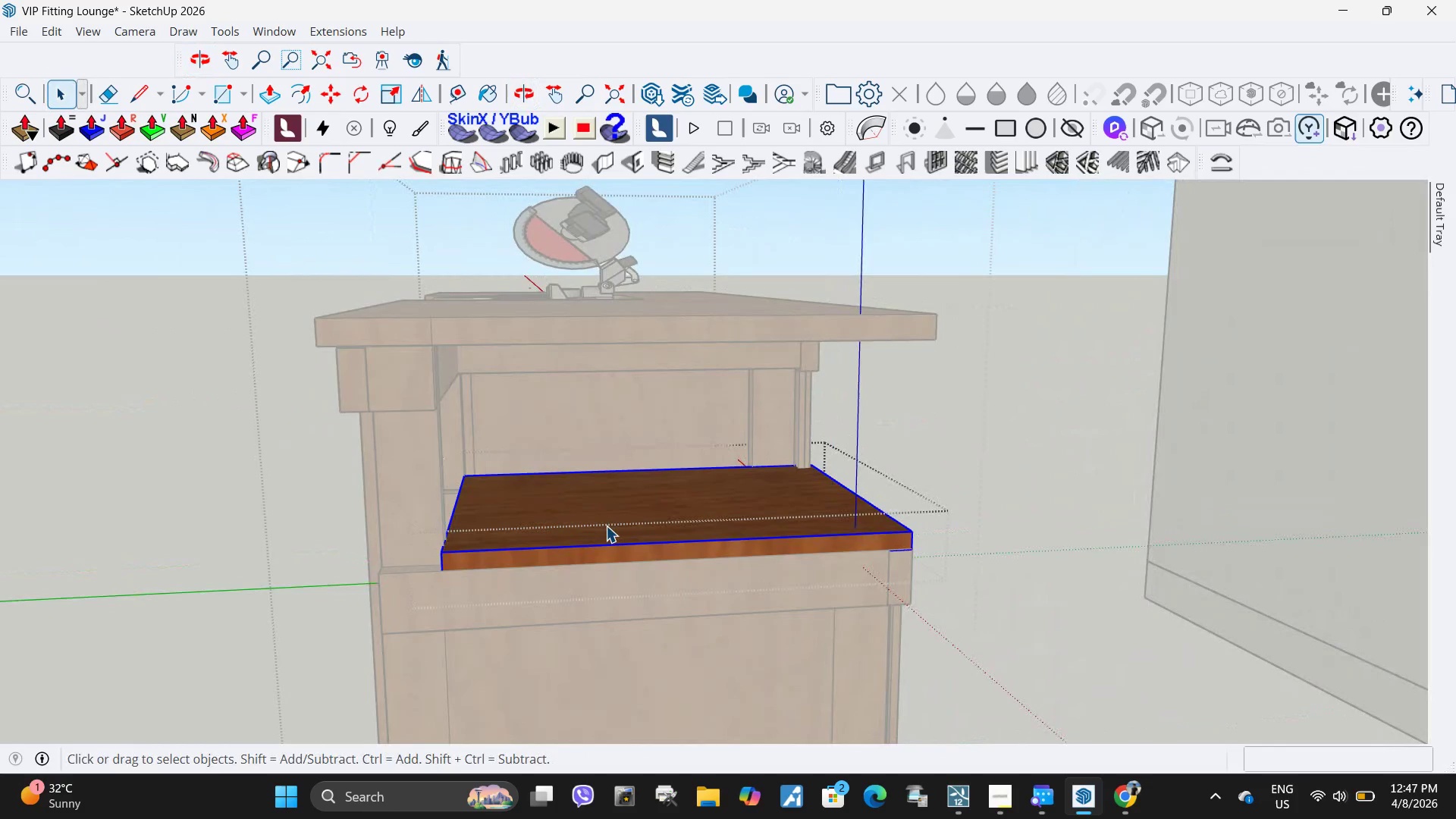 
triple_click([606, 526])
 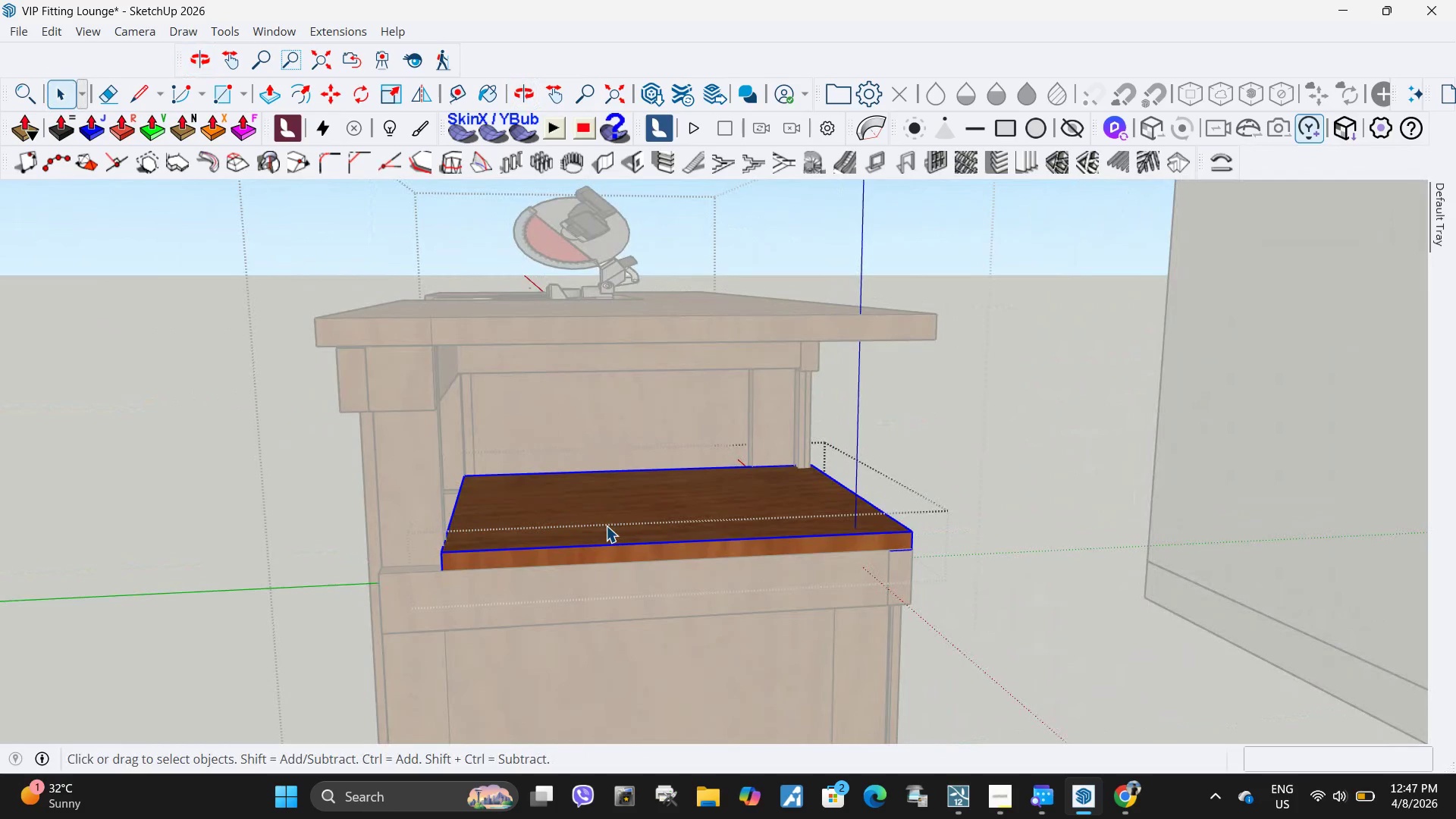 
double_click([606, 526])
 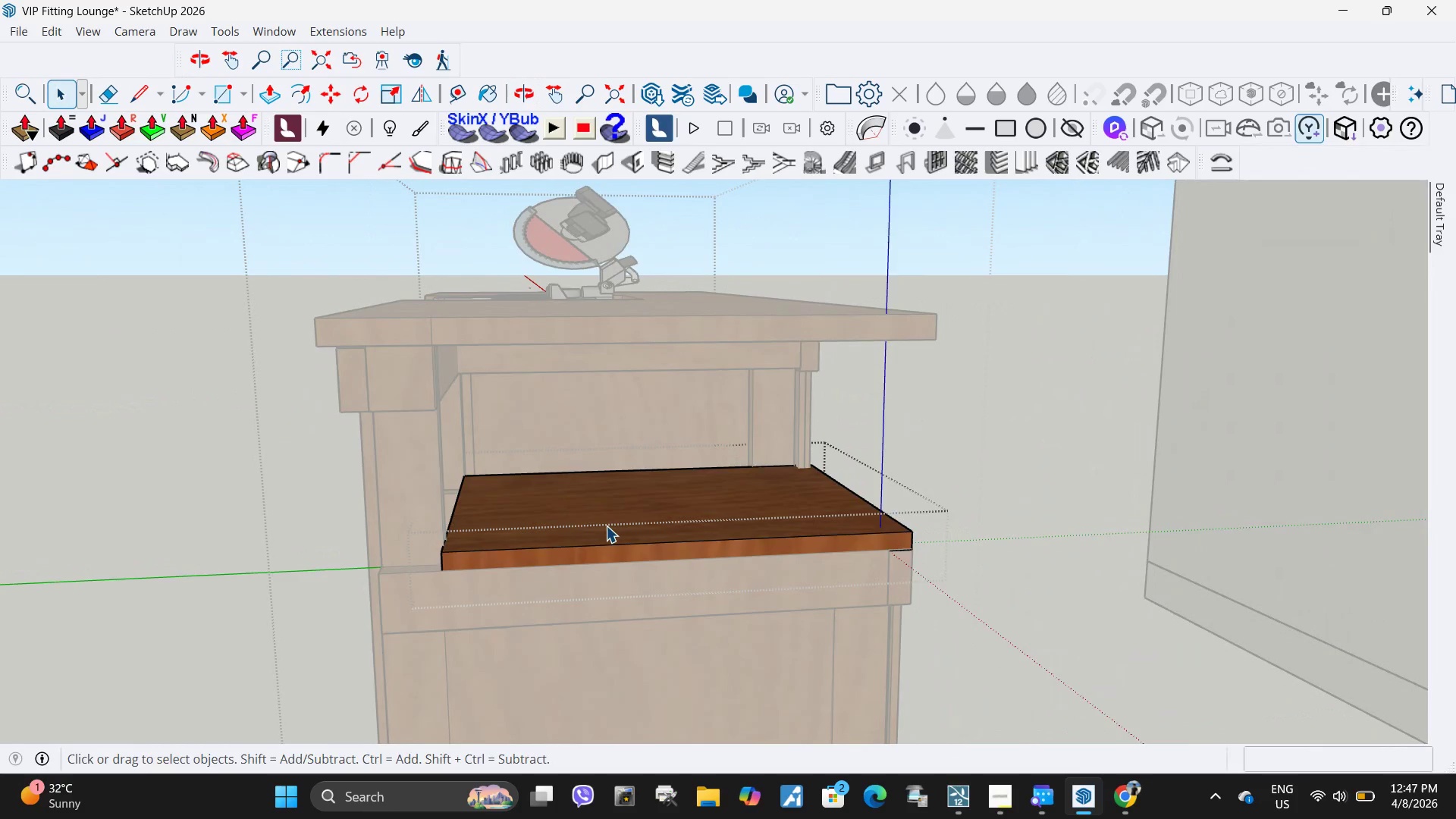 
triple_click([606, 526])
 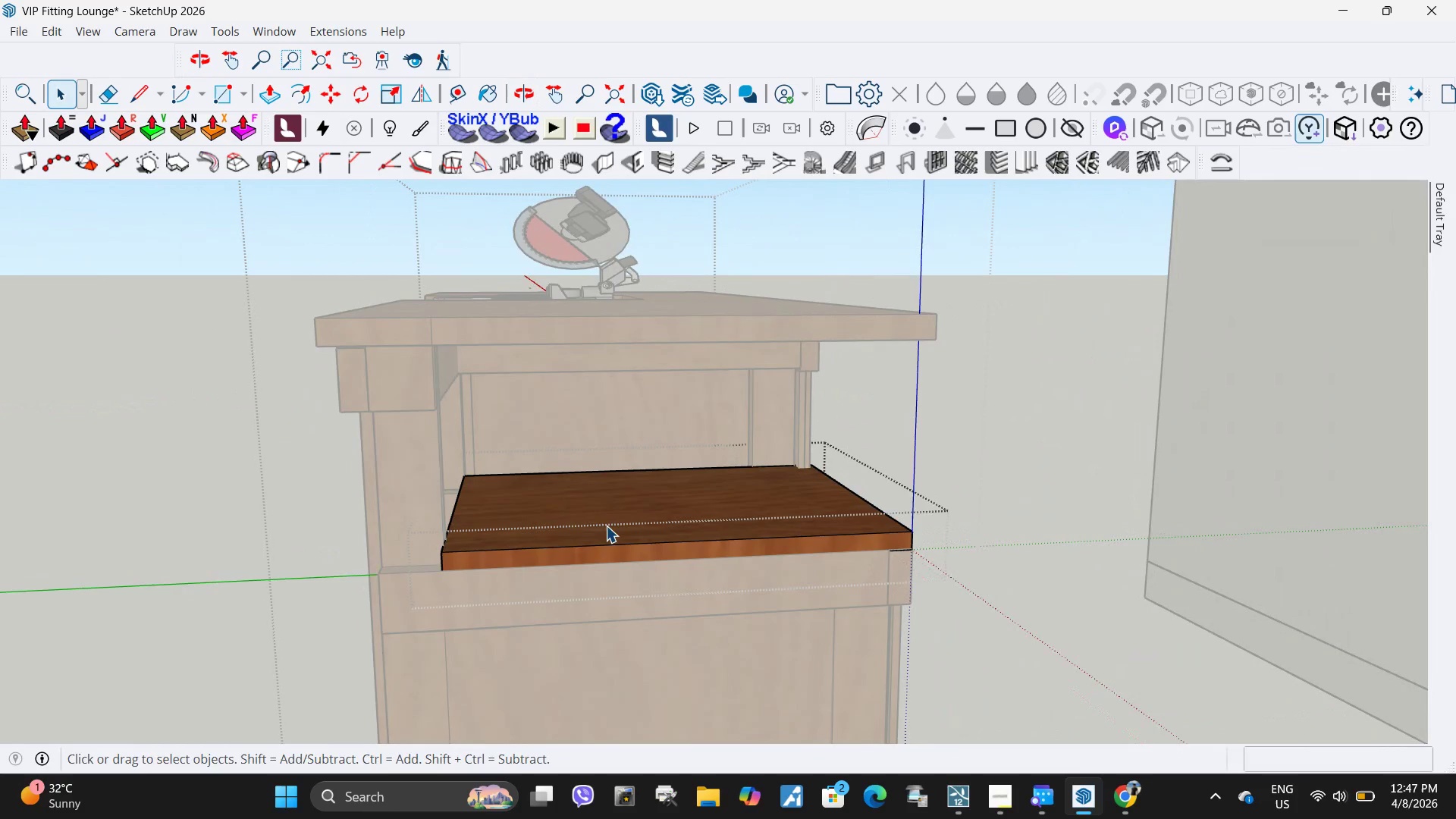 
triple_click([606, 526])
 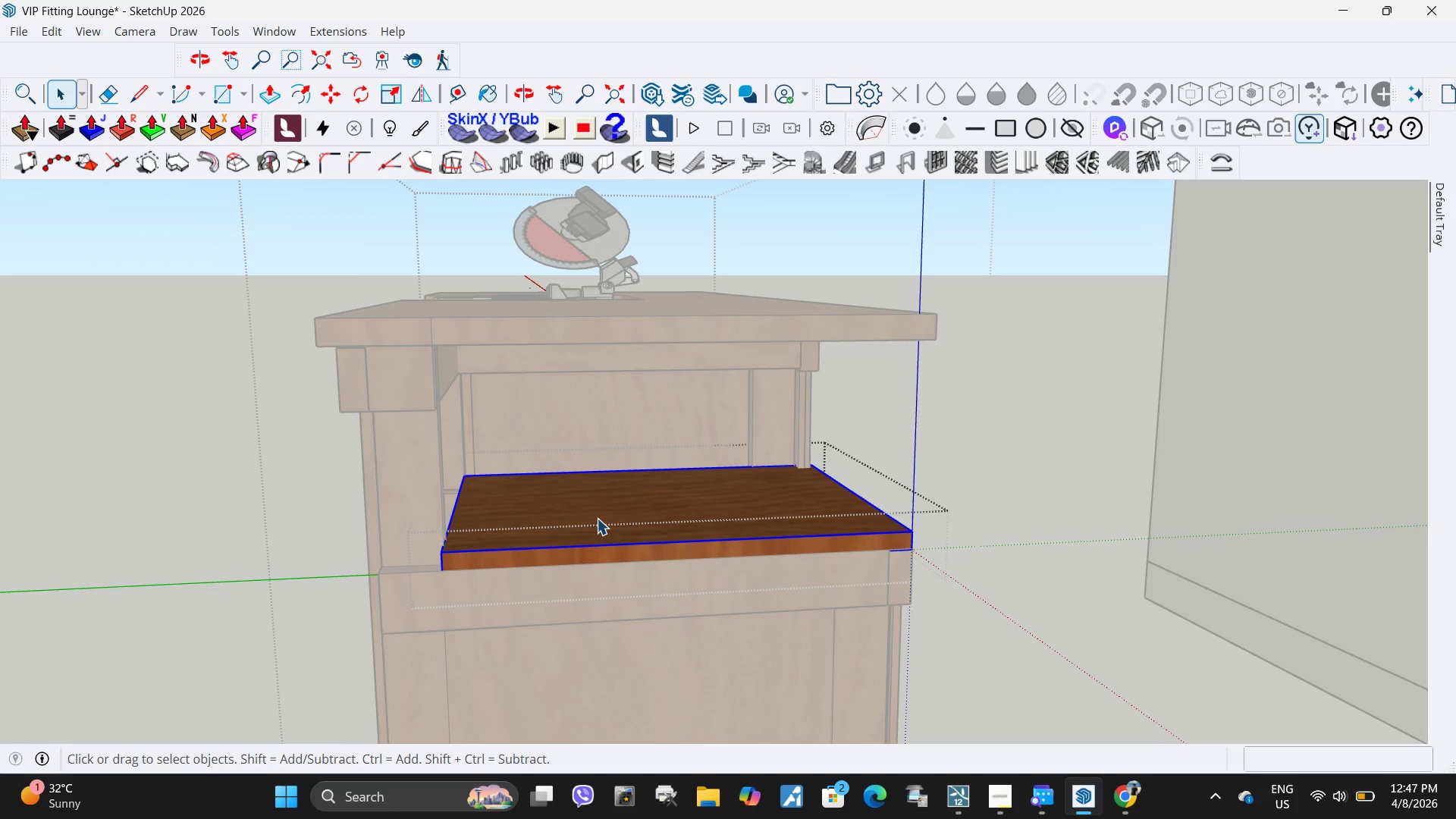 
left_click_drag(start_coordinate=[604, 524], to_coordinate=[598, 520])
 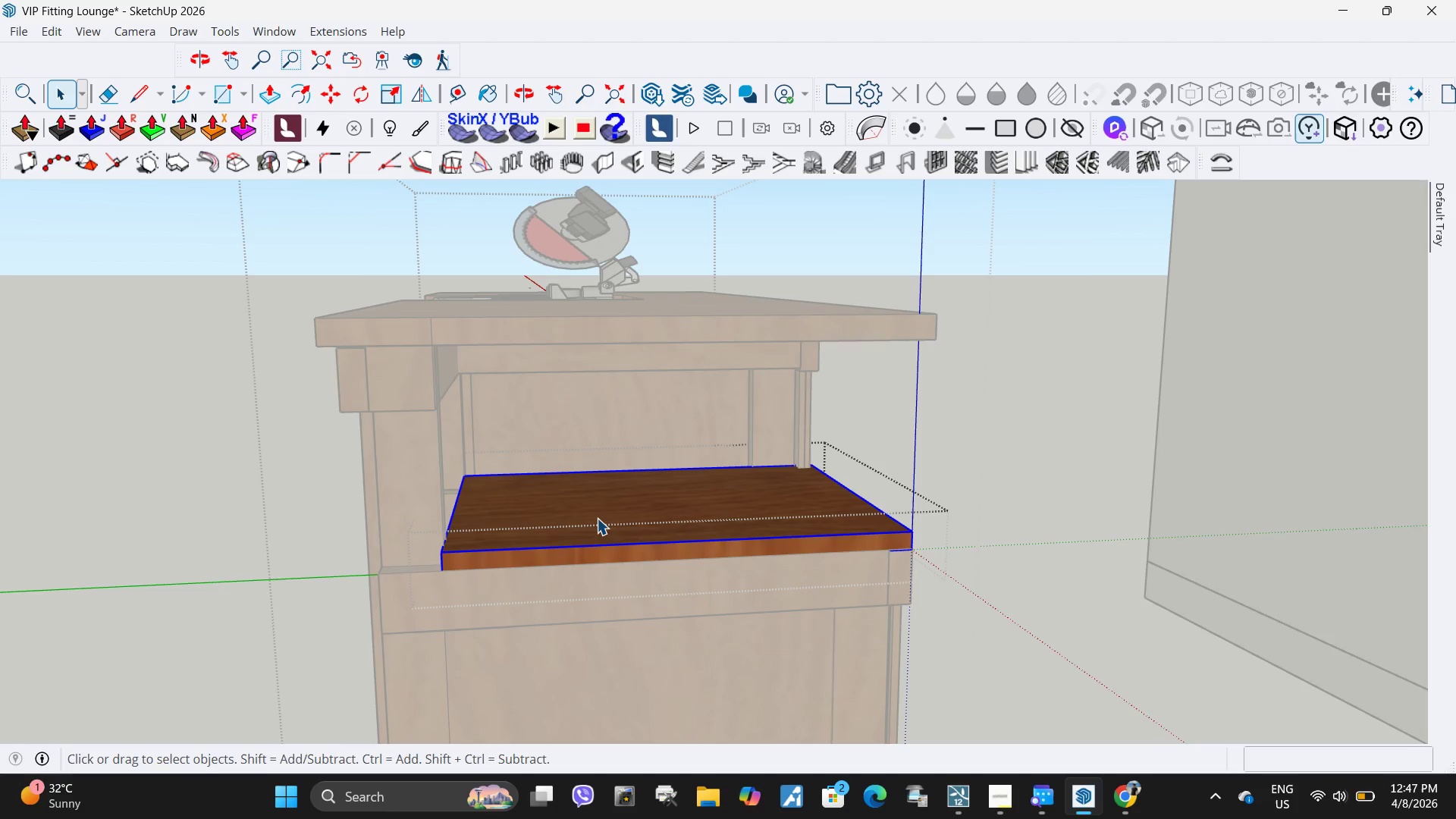 
triple_click([597, 518])
 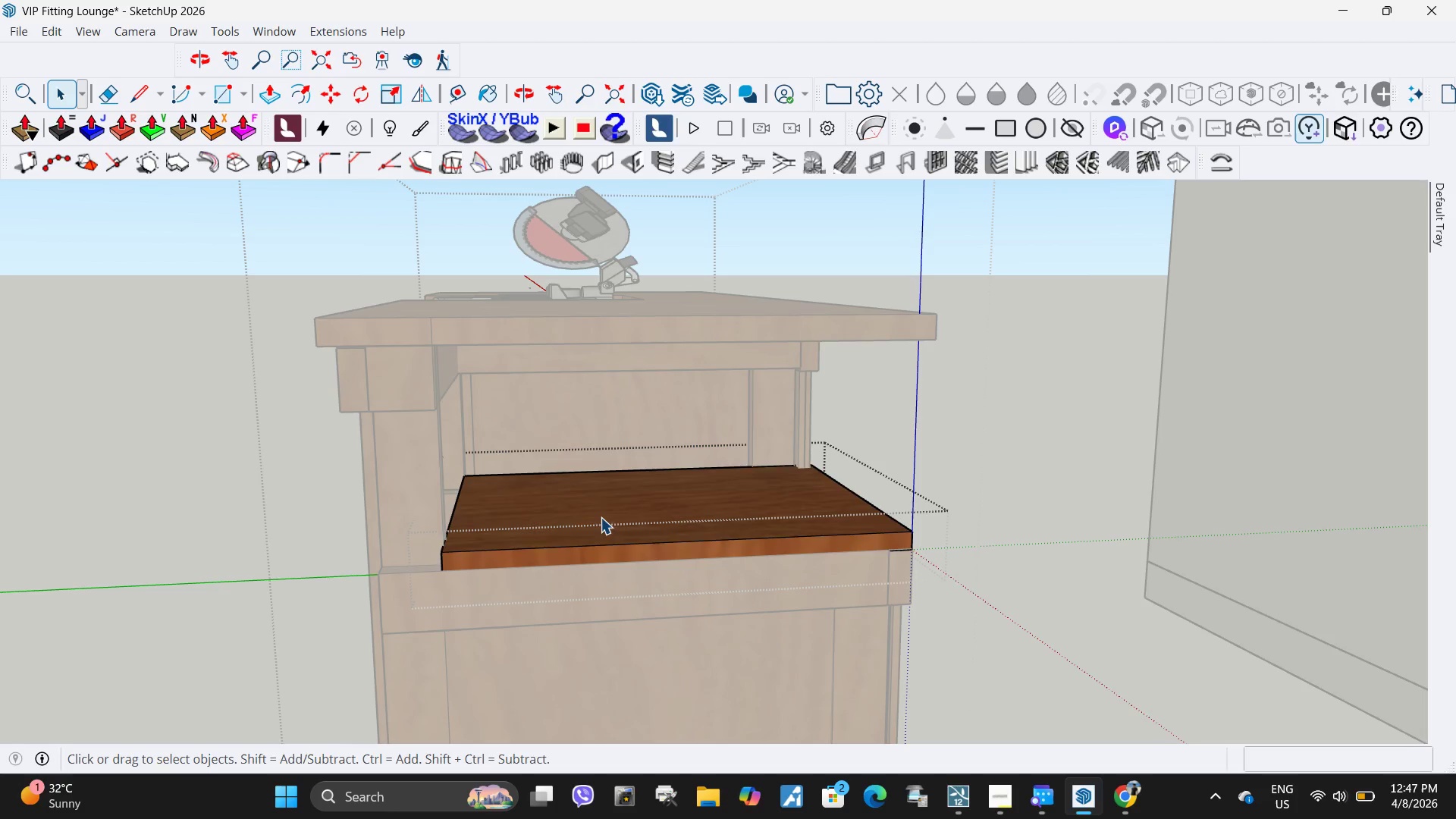 
left_click_drag(start_coordinate=[600, 517], to_coordinate=[604, 517])
 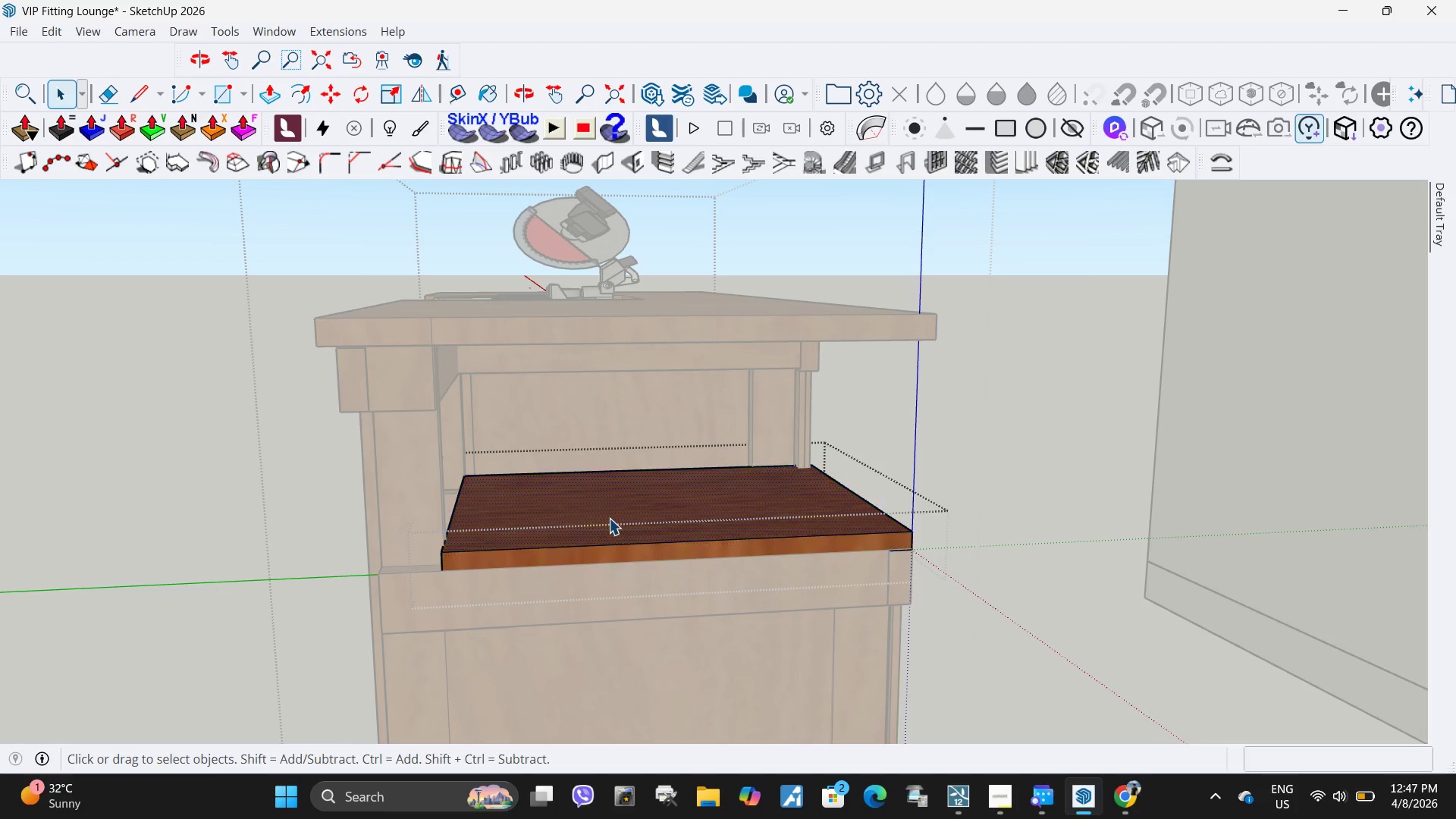 
triple_click([606, 517])
 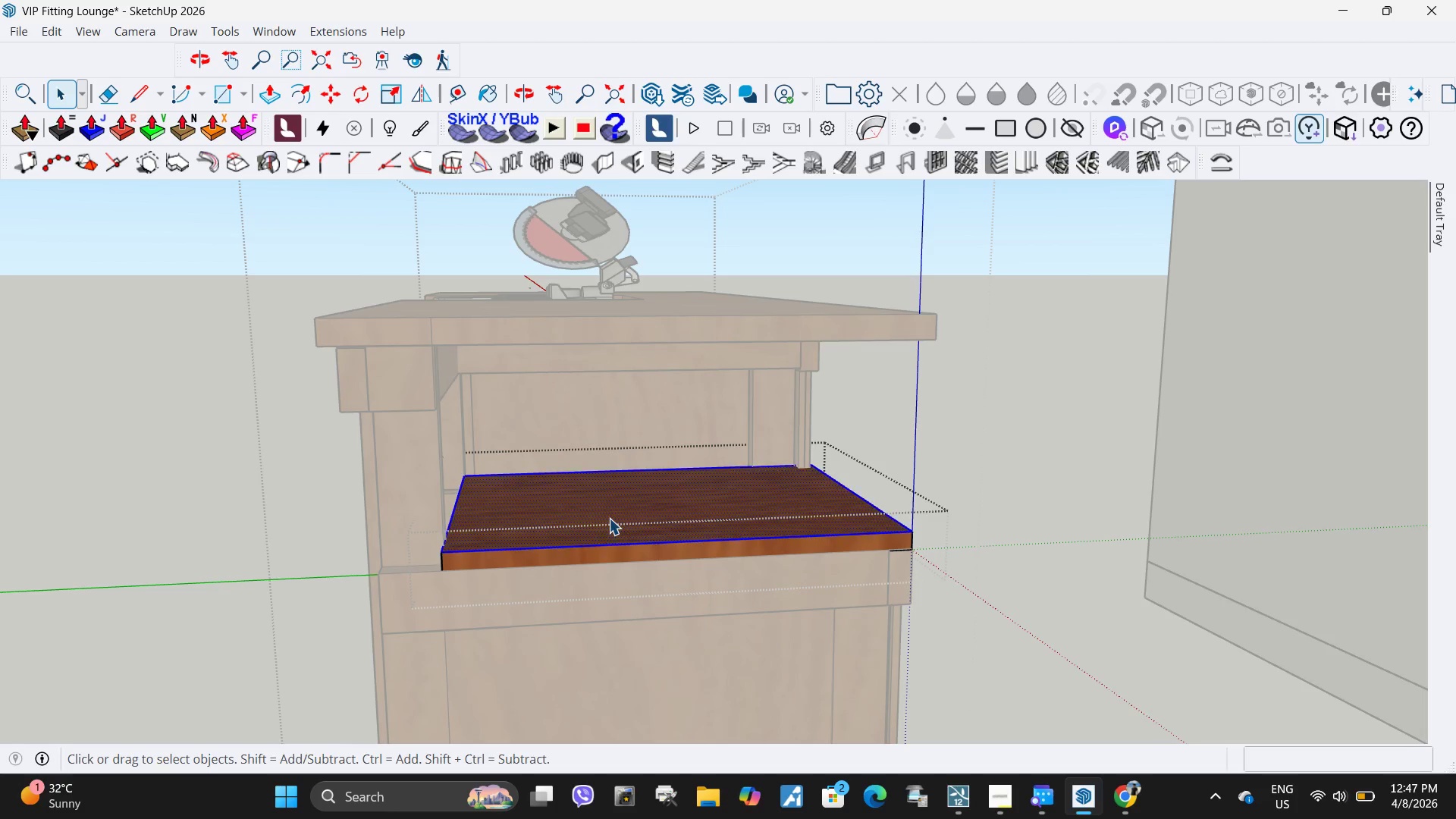 
triple_click([609, 518])
 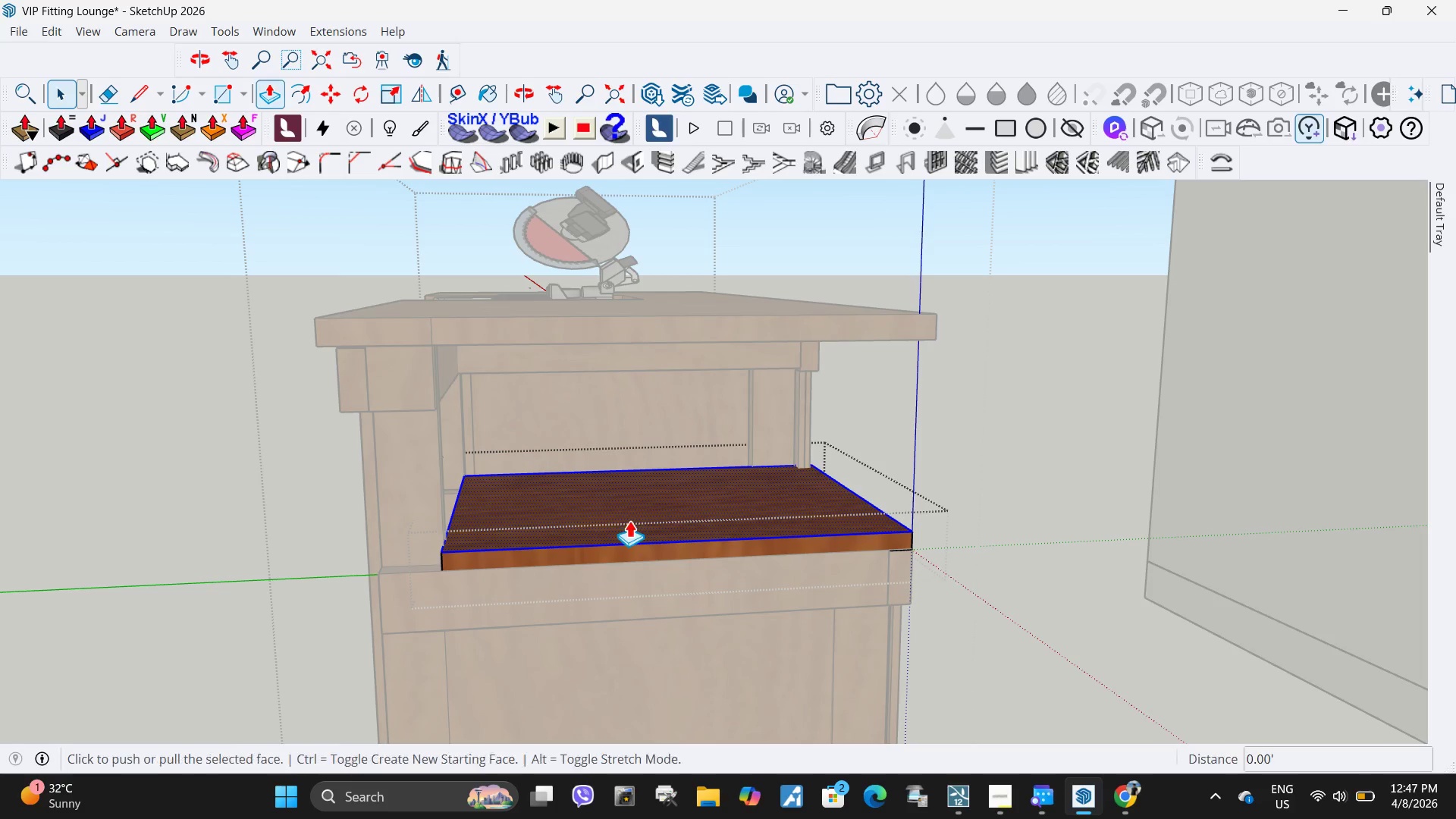 
key(P)
 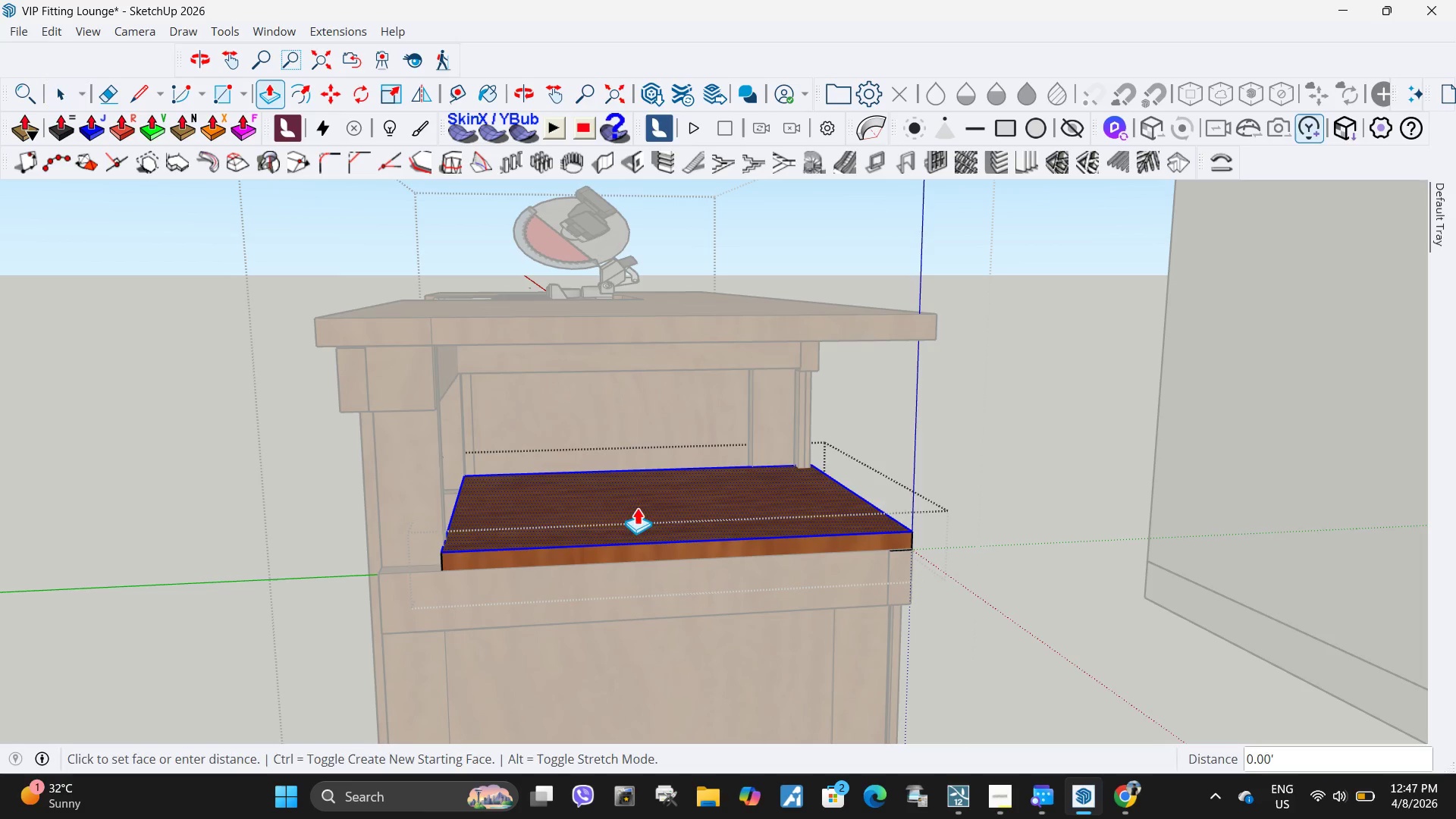 
left_click([629, 520])
 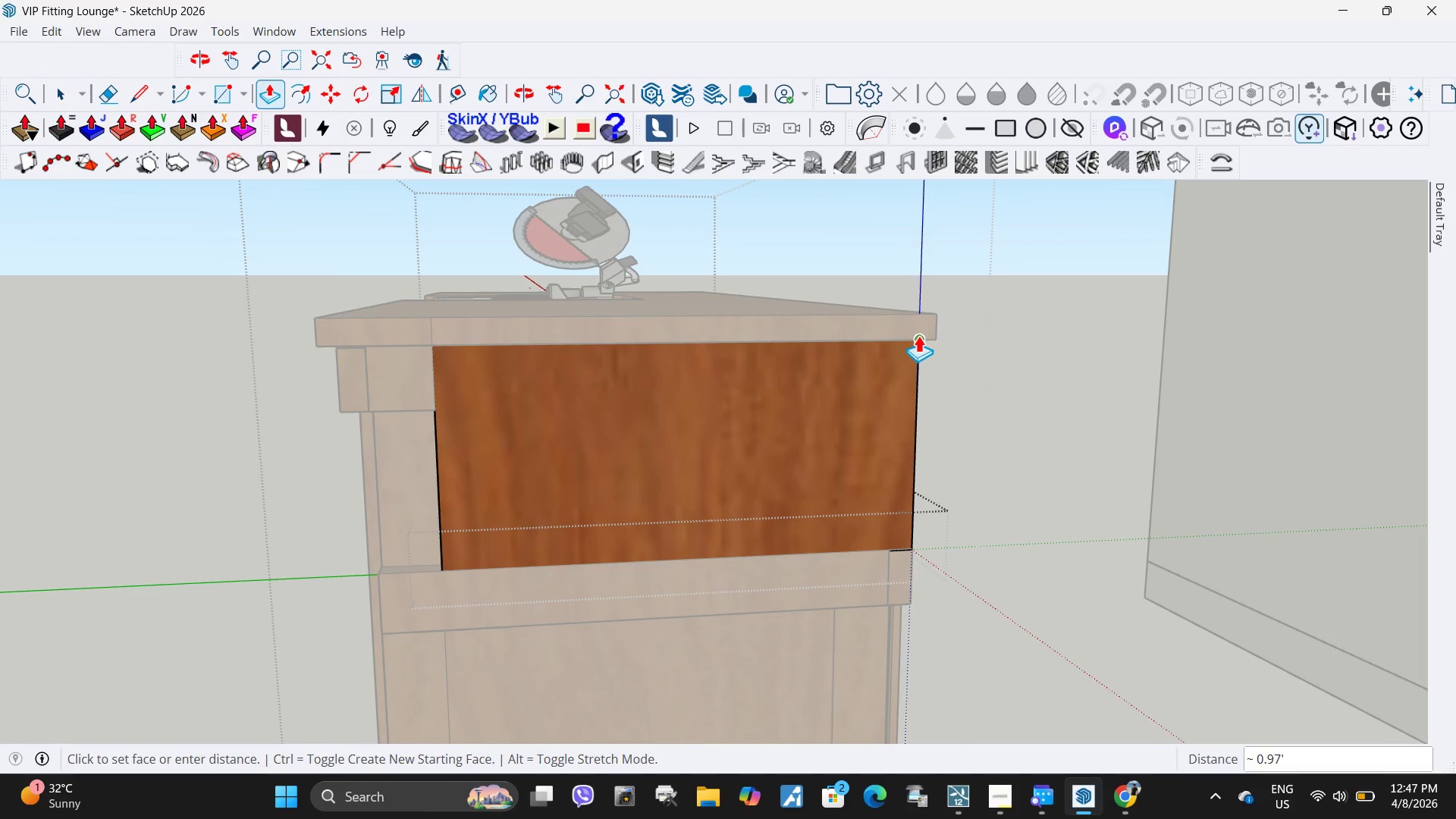 
left_click([918, 335])
 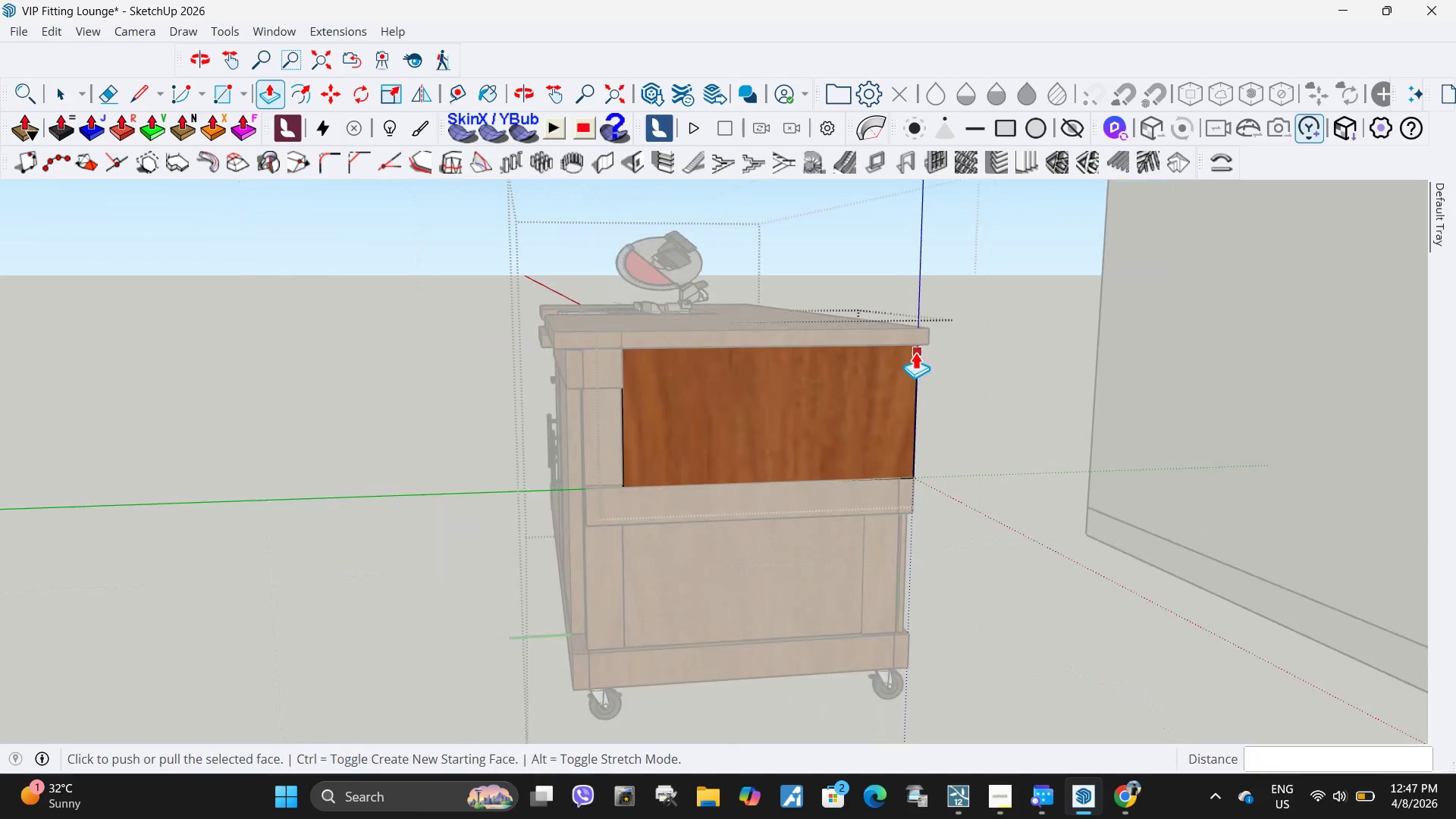 
key(Space)
 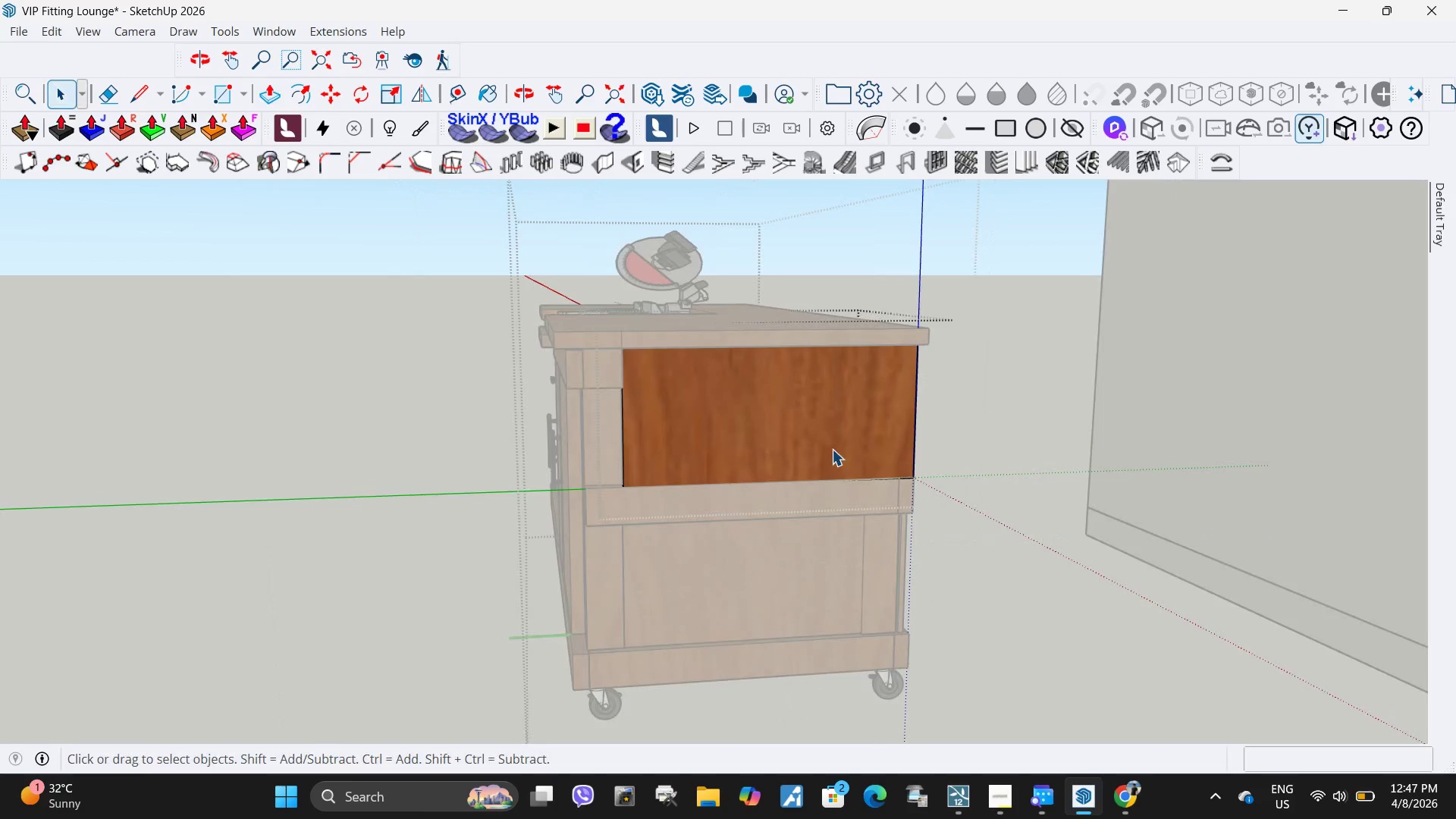 
key(Escape)
 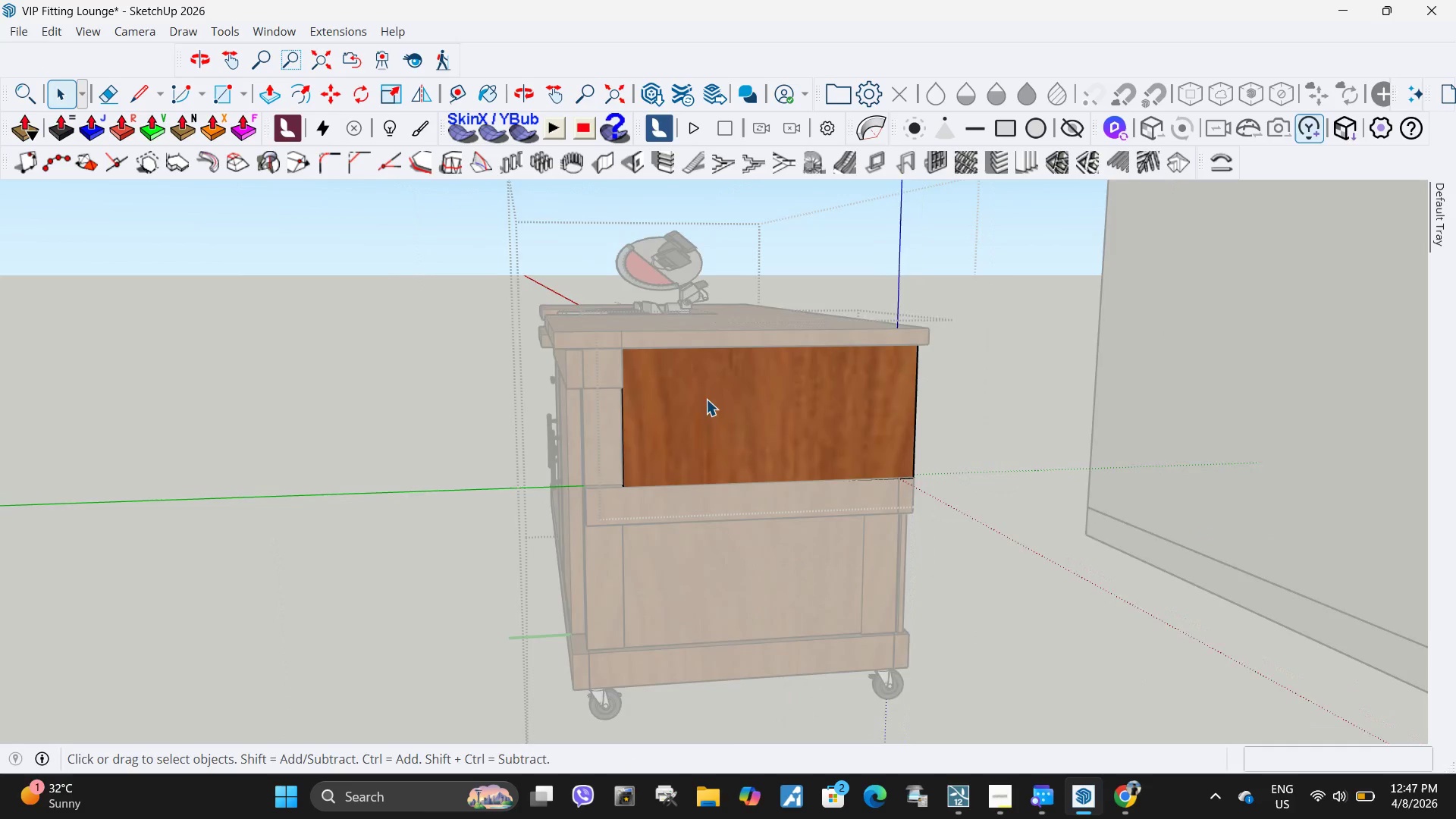 
scroll: coordinate [915, 352], scroll_direction: down, amount: 5.0
 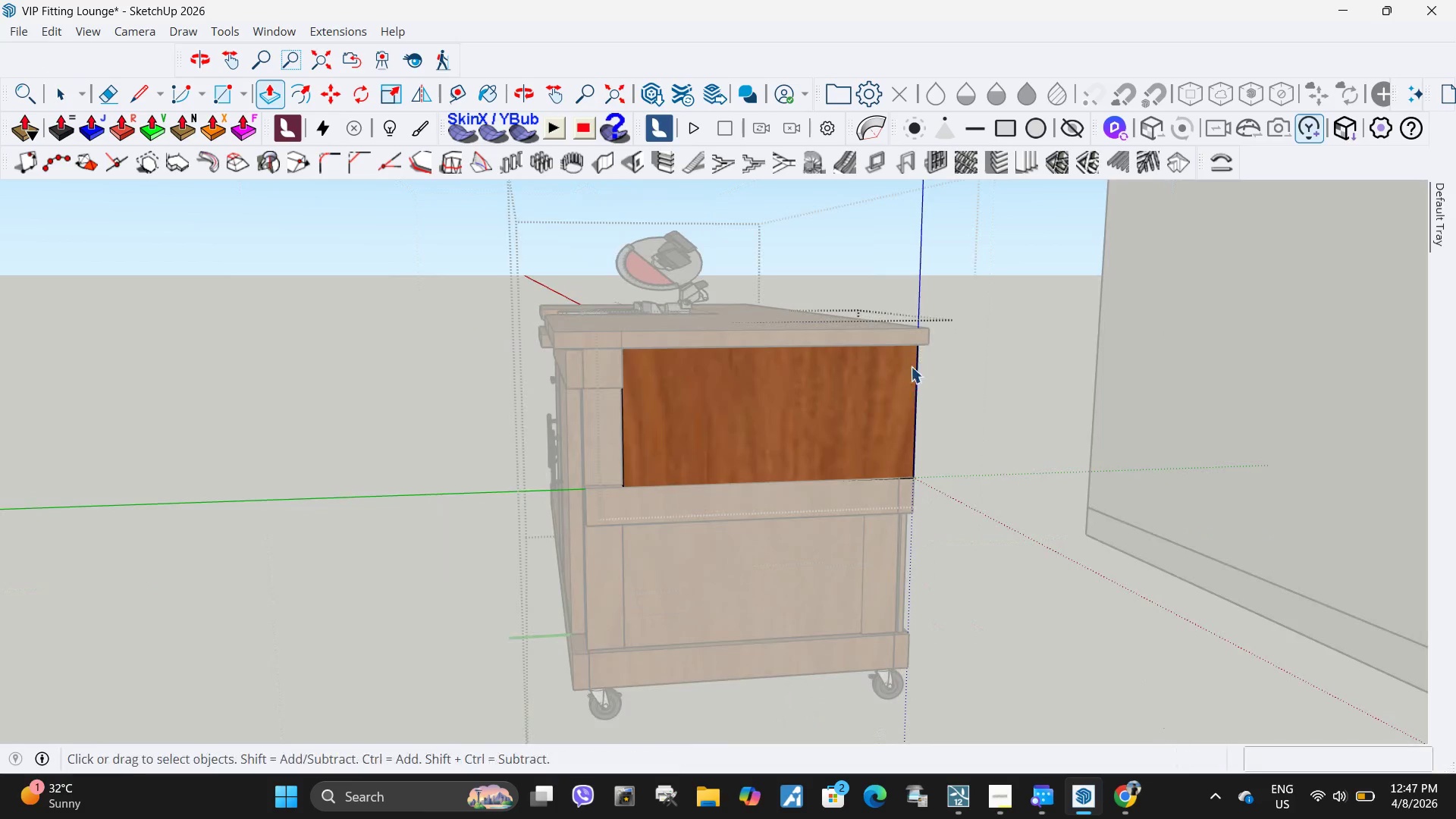 
key(Escape)
 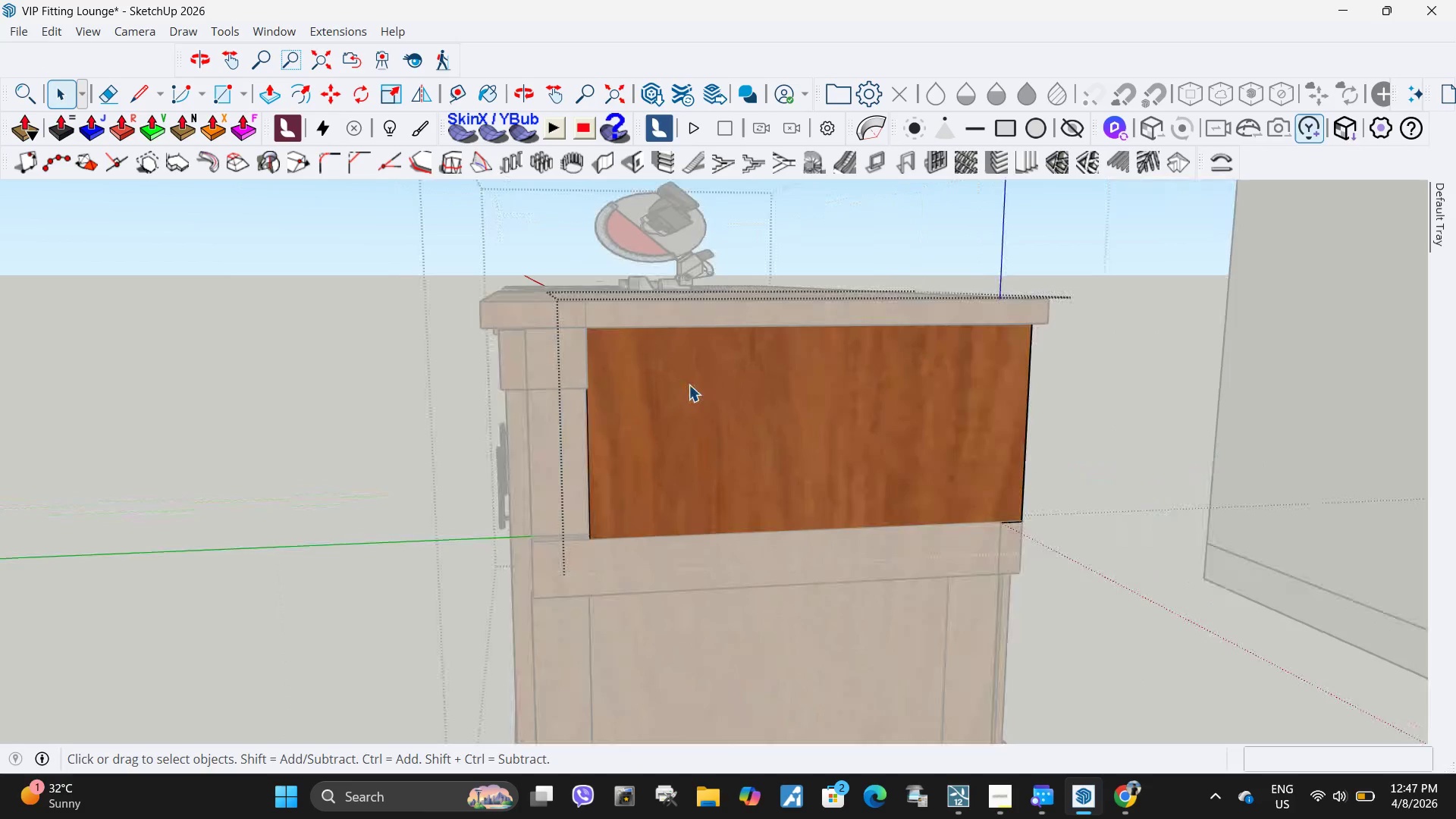 
key(Escape)
 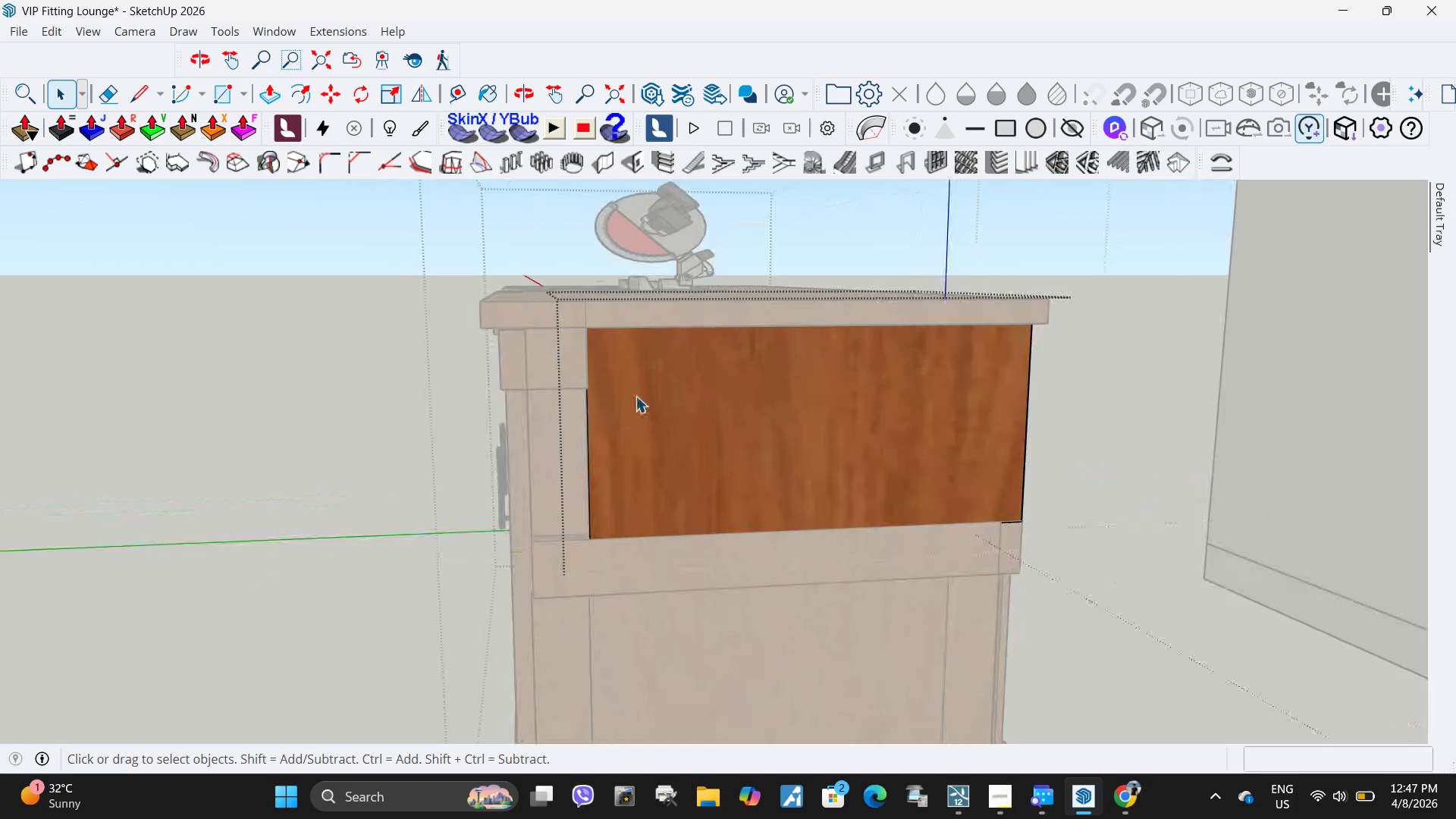 
key(Escape)
 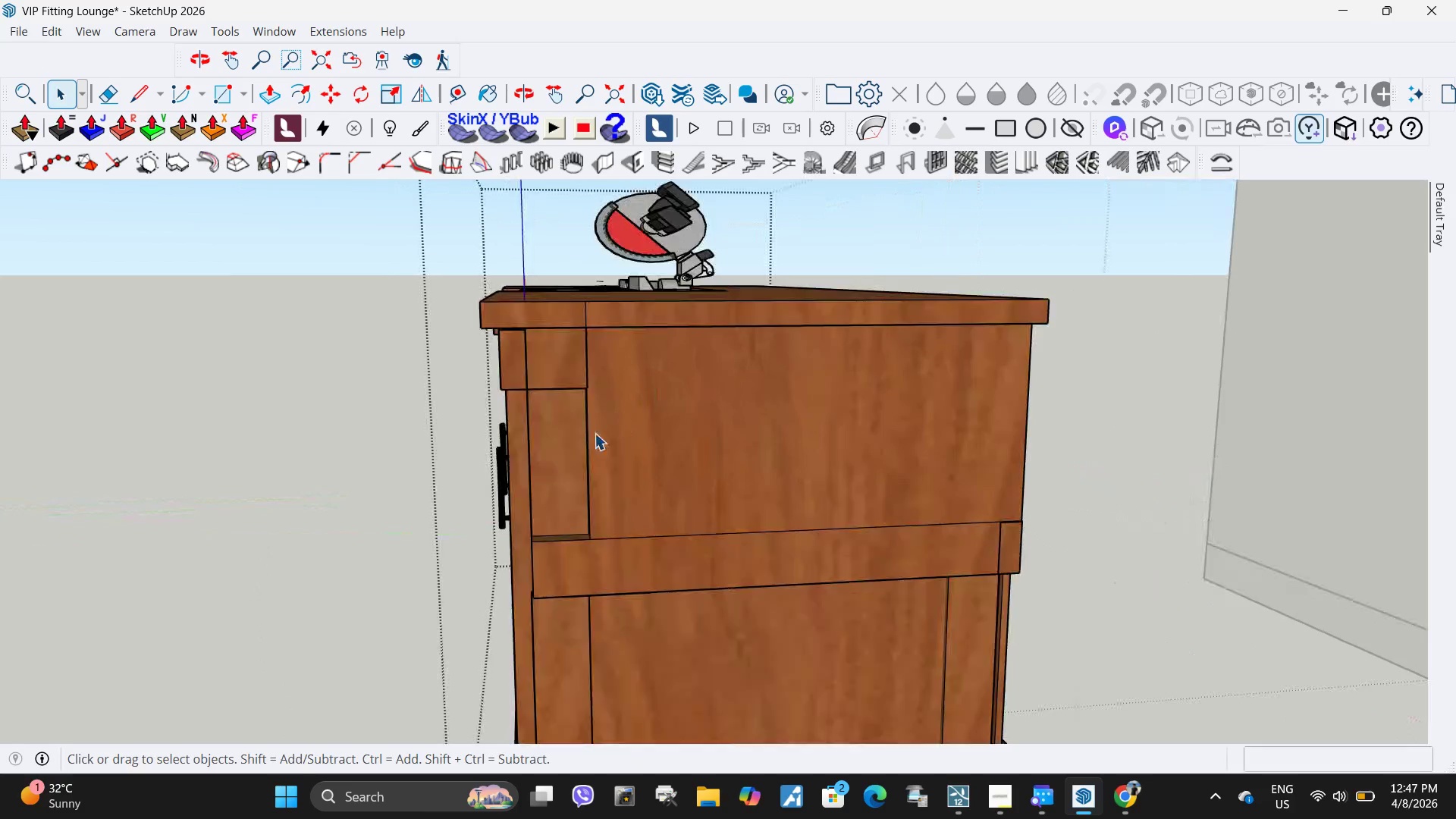 
key(Escape)
 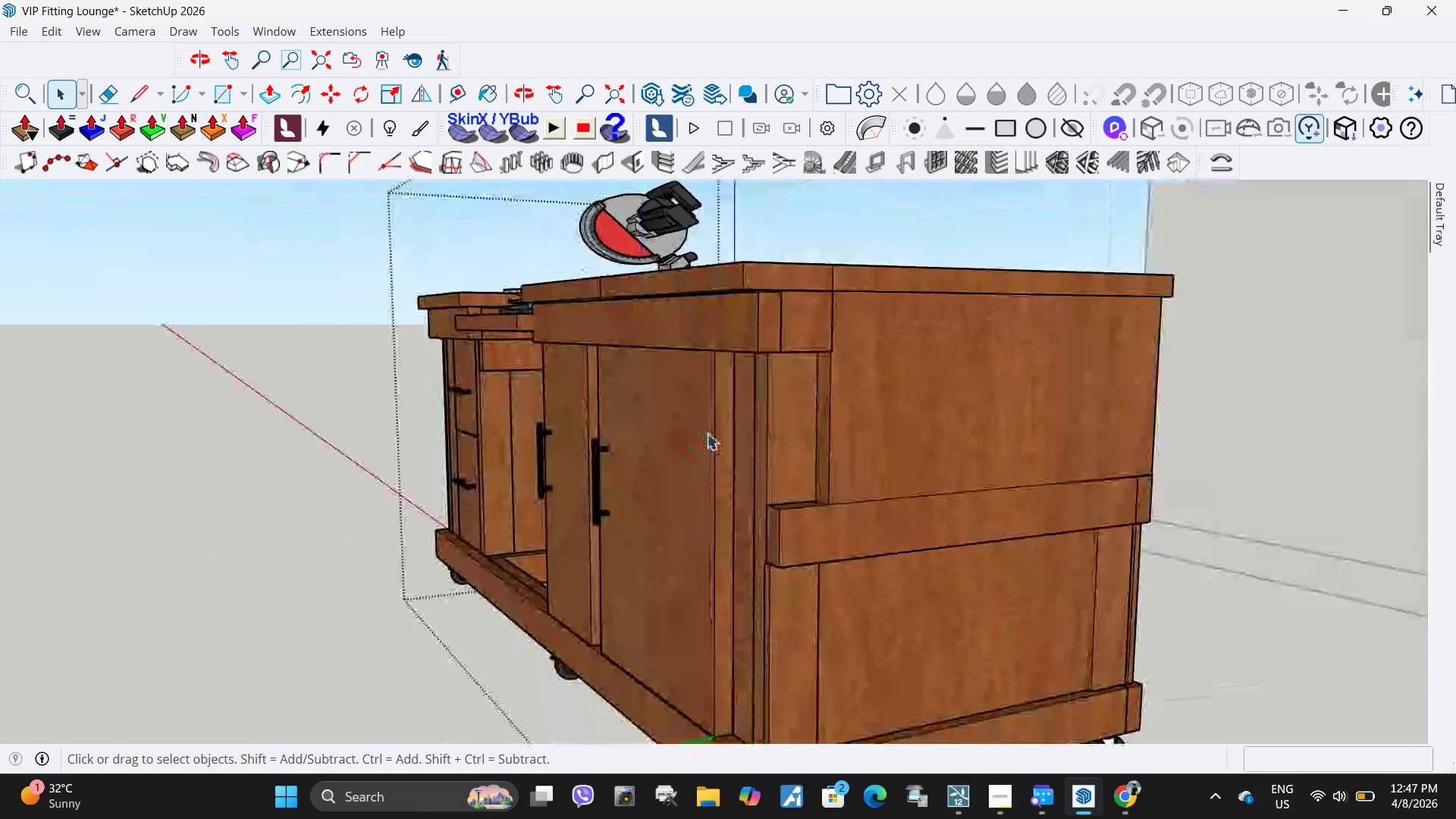 
scroll: coordinate [689, 387], scroll_direction: up, amount: 4.0
 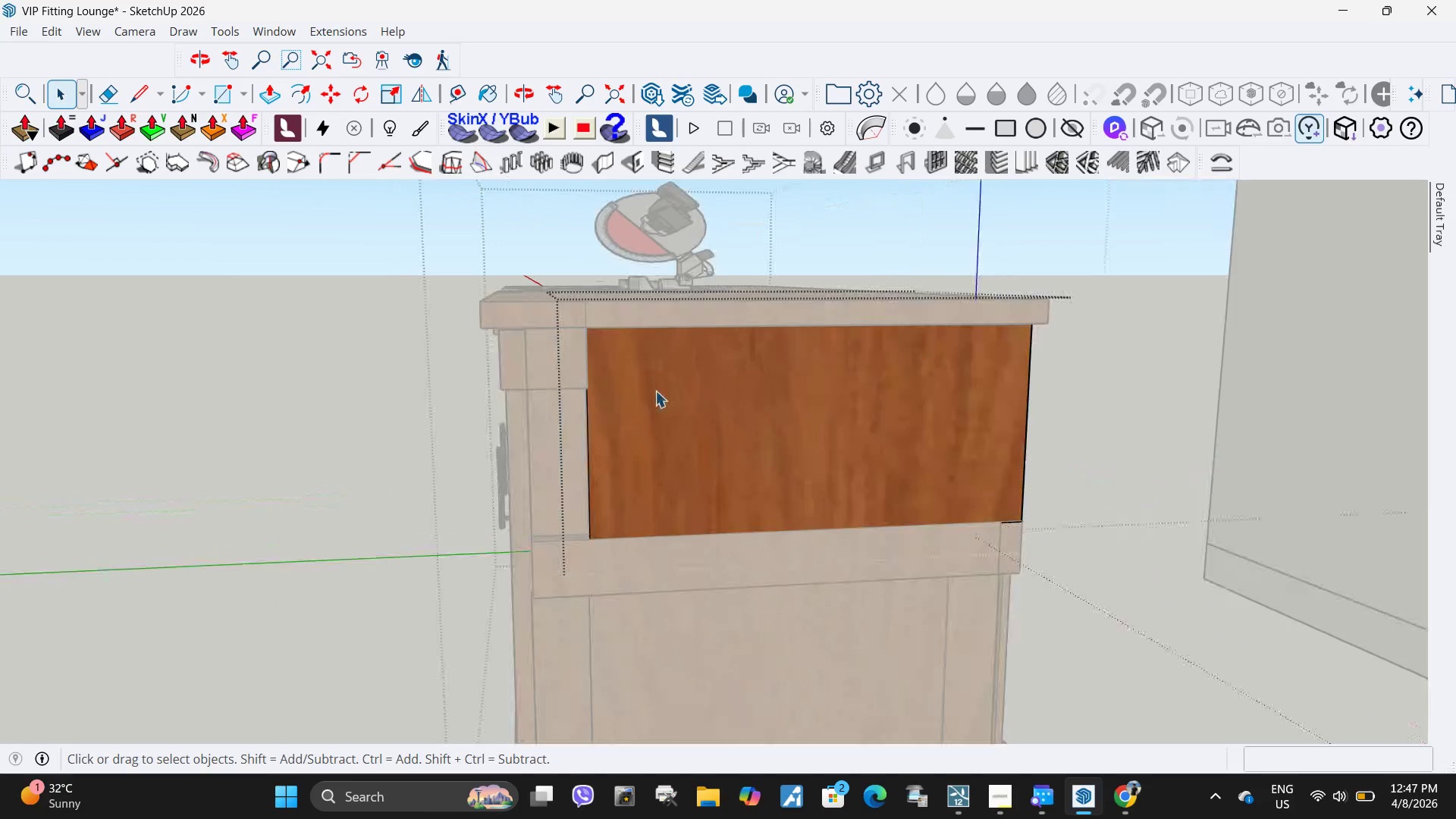 
scroll: coordinate [811, 432], scroll_direction: down, amount: 7.0
 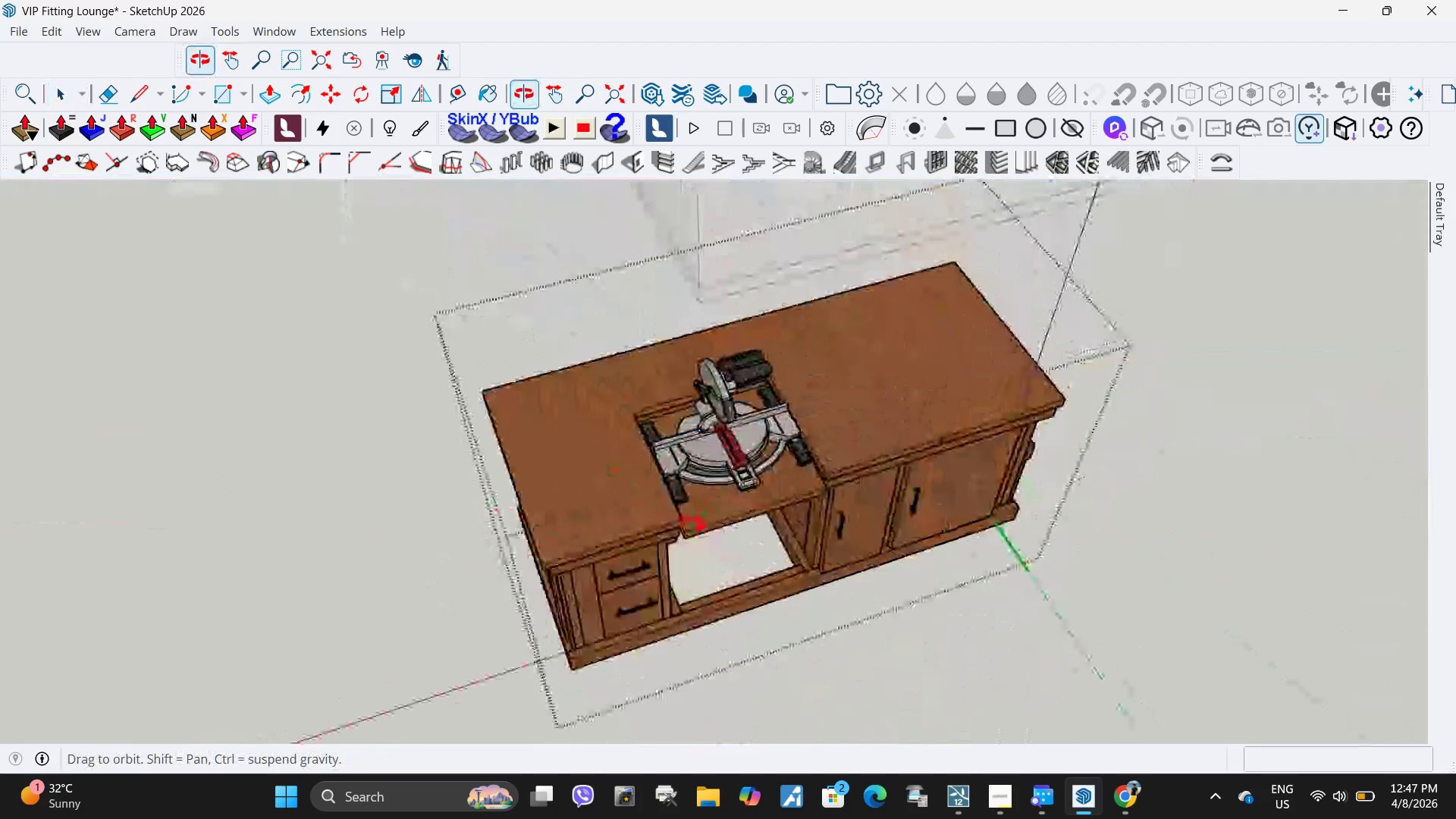 
key(Space)
 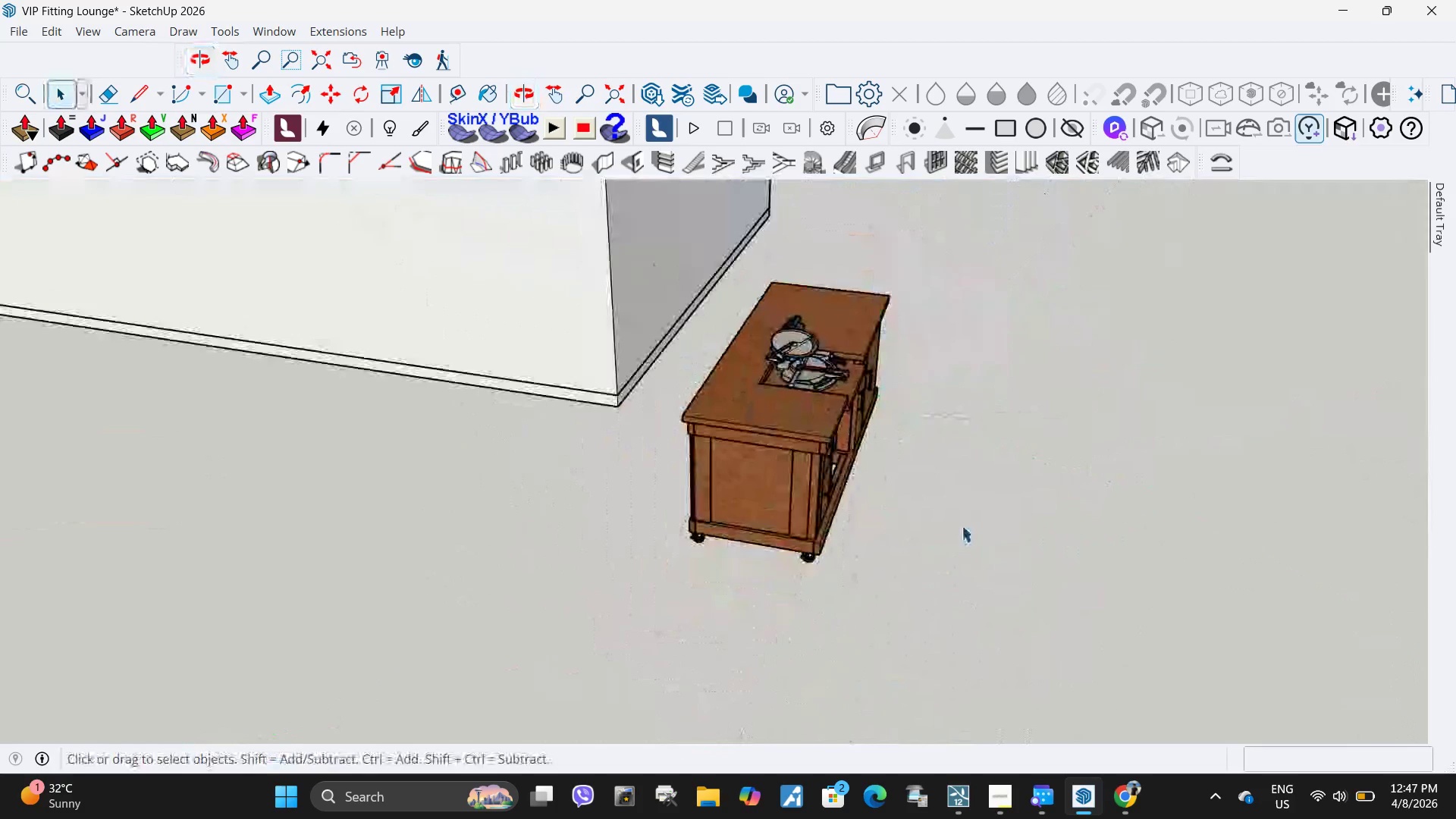 
key(Escape)
 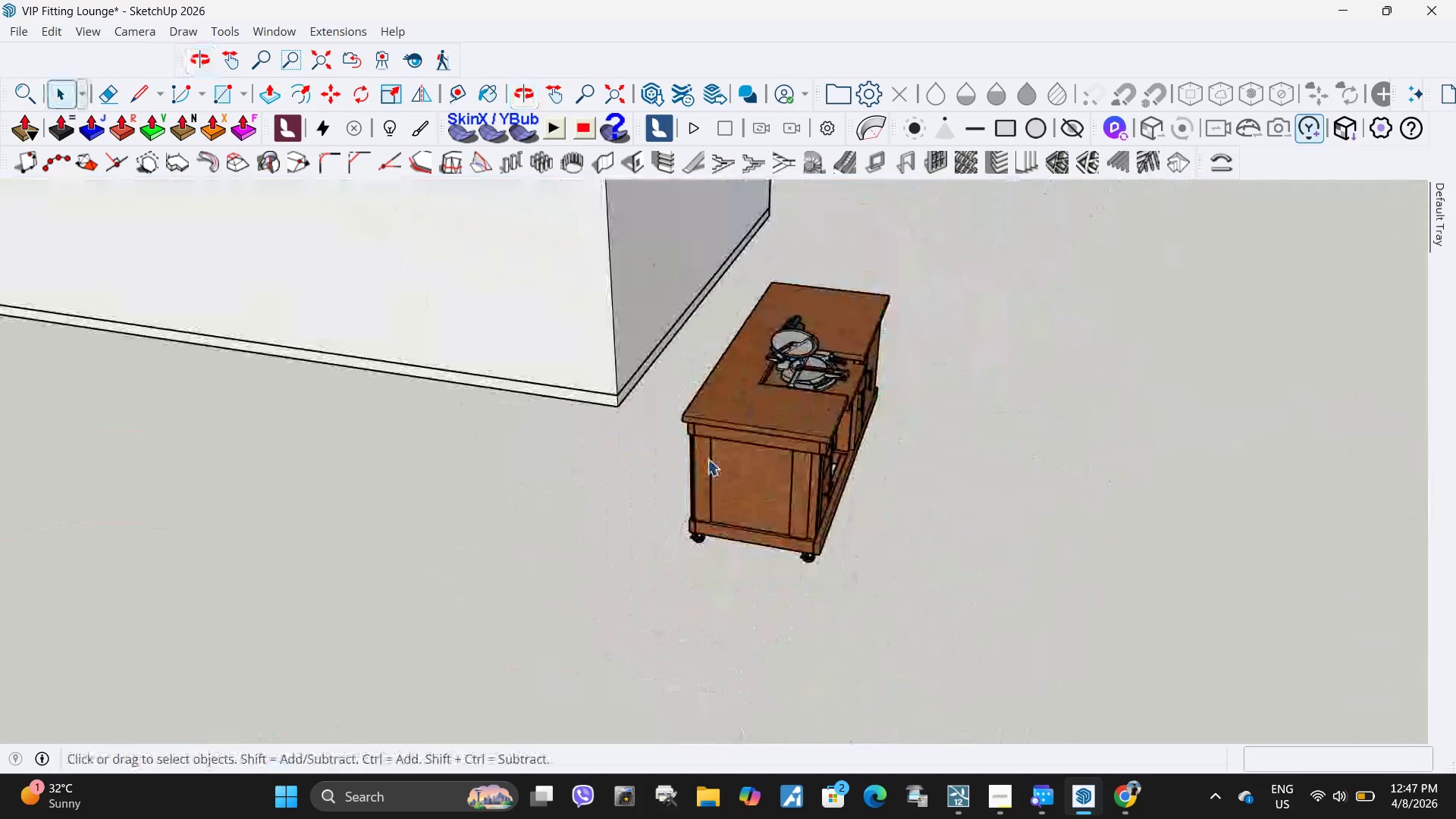 
key(Escape)
 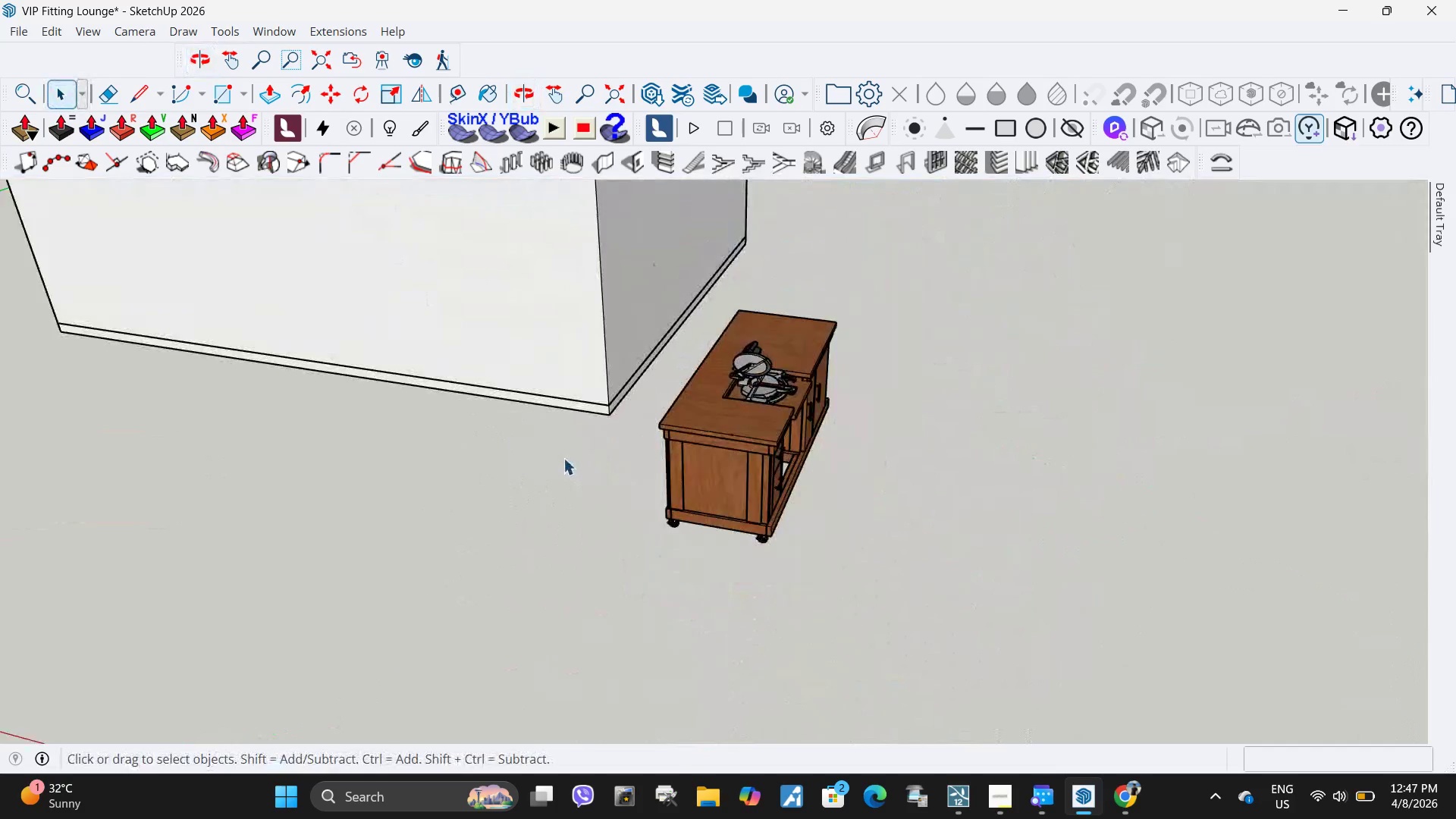 
scroll: coordinate [689, 411], scroll_direction: down, amount: 15.0
 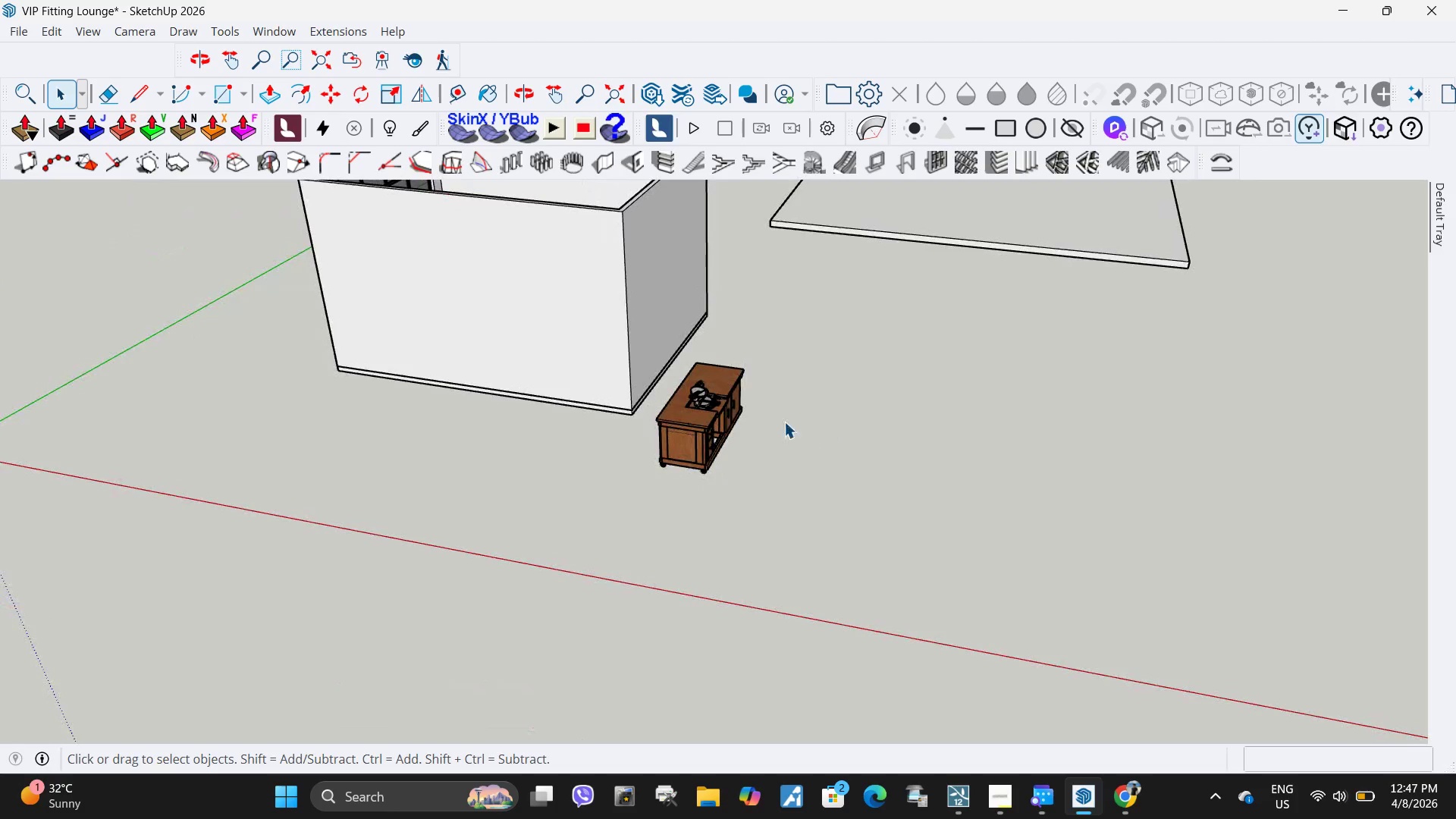 
scroll: coordinate [747, 381], scroll_direction: up, amount: 9.0
 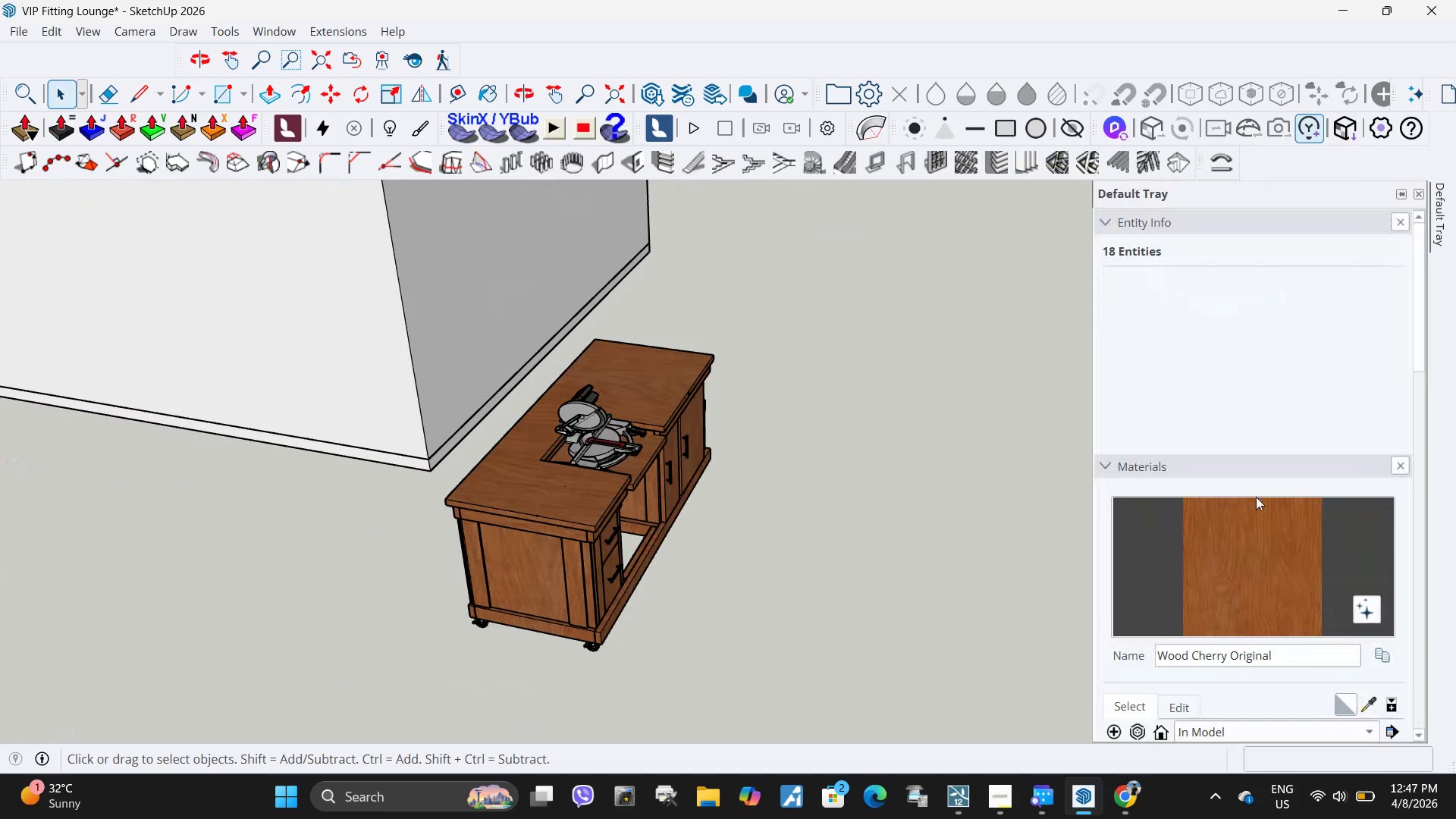 
scroll: coordinate [1230, 541], scroll_direction: down, amount: 3.0
 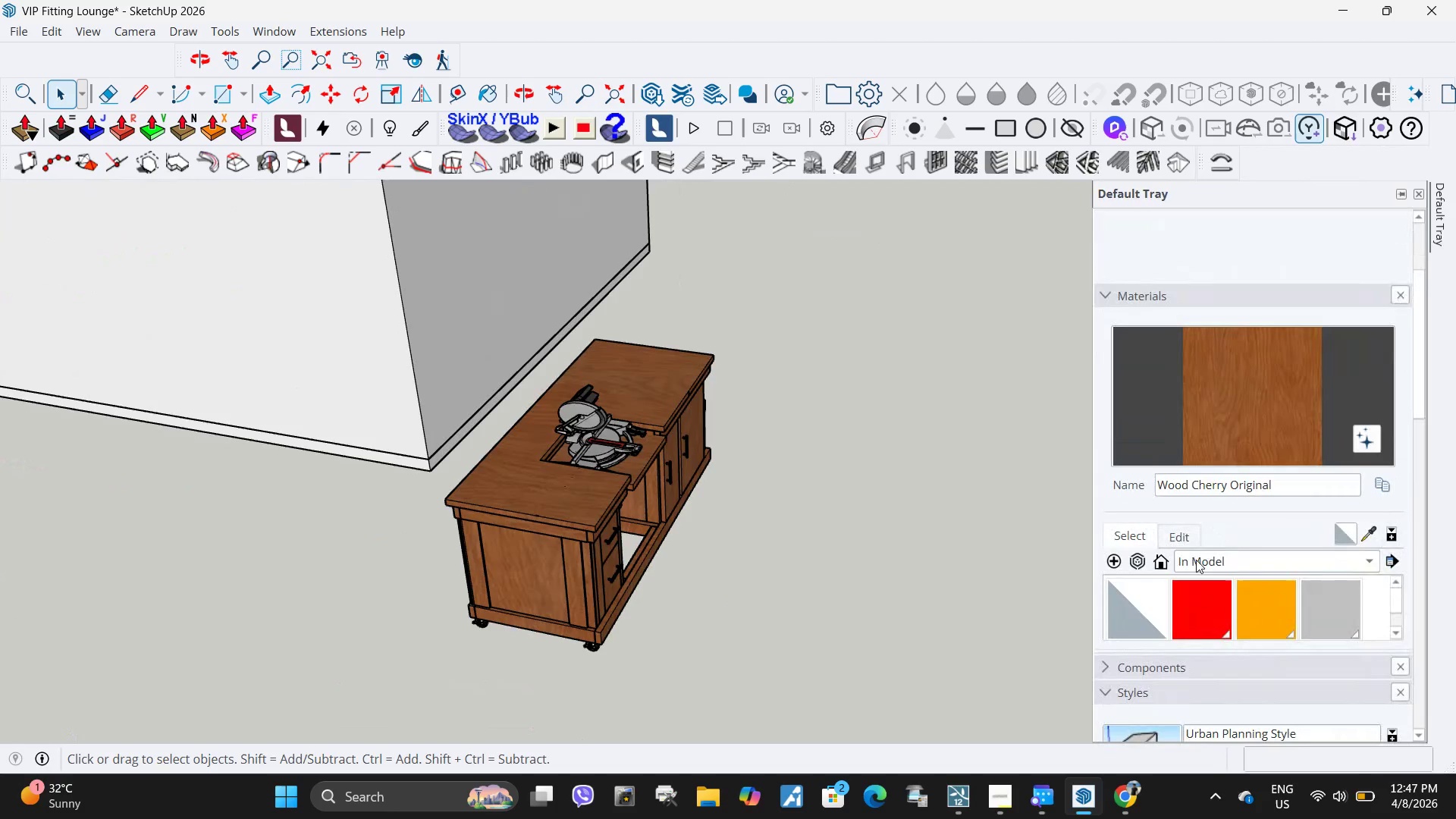 
left_click([1197, 562])
 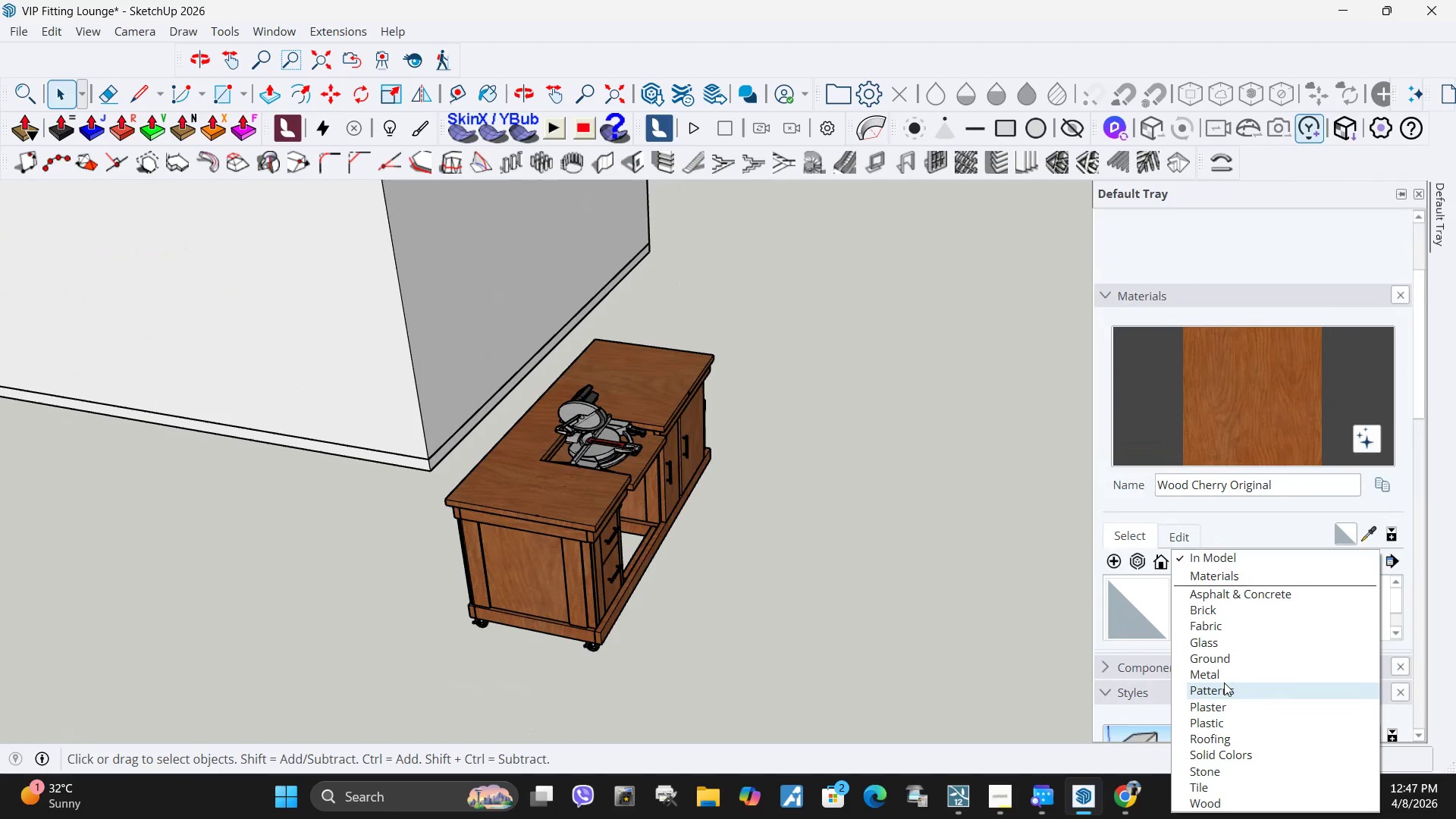 
scroll: coordinate [1224, 683], scroll_direction: down, amount: 3.0
 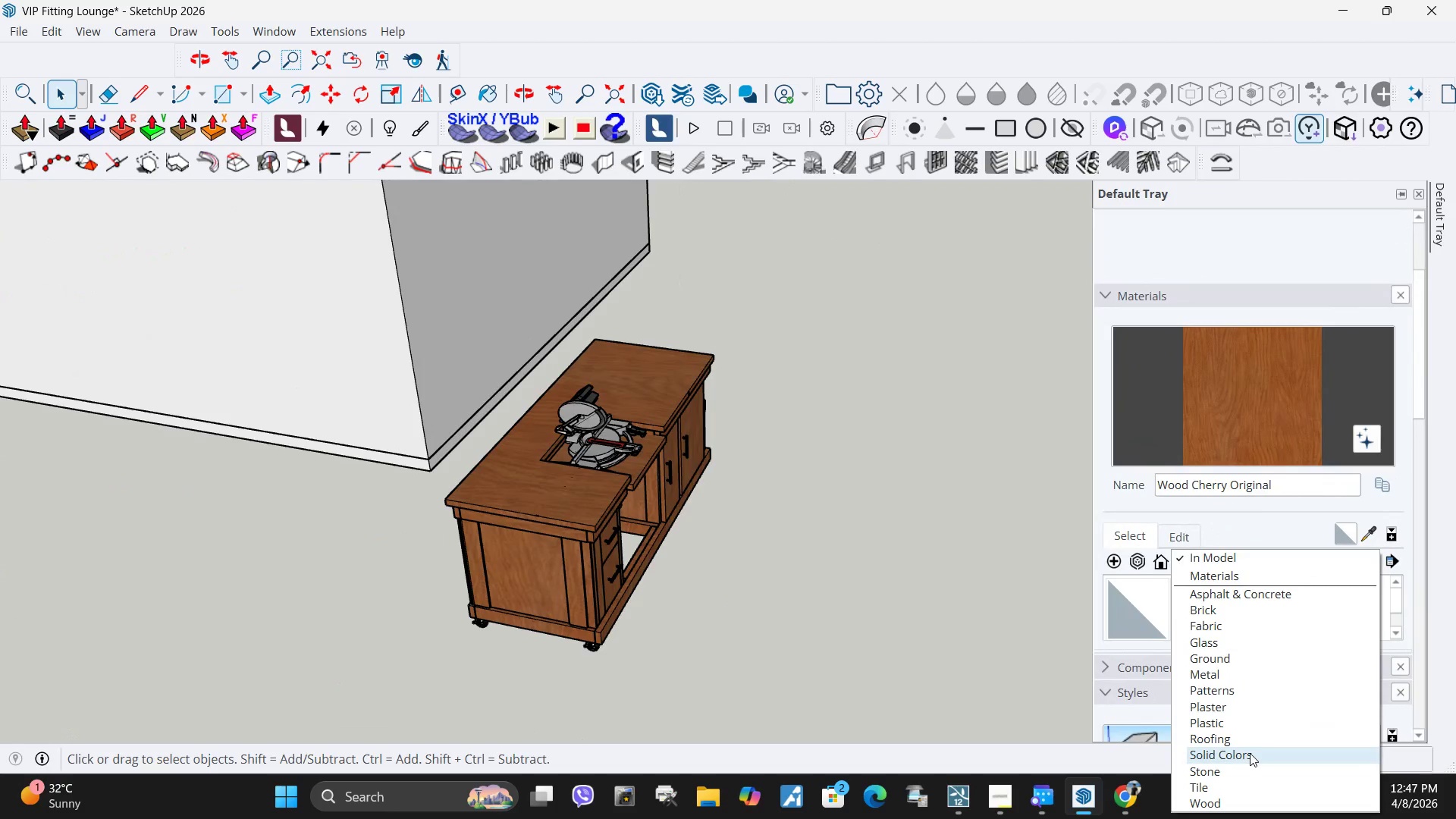 
left_click([1250, 753])
 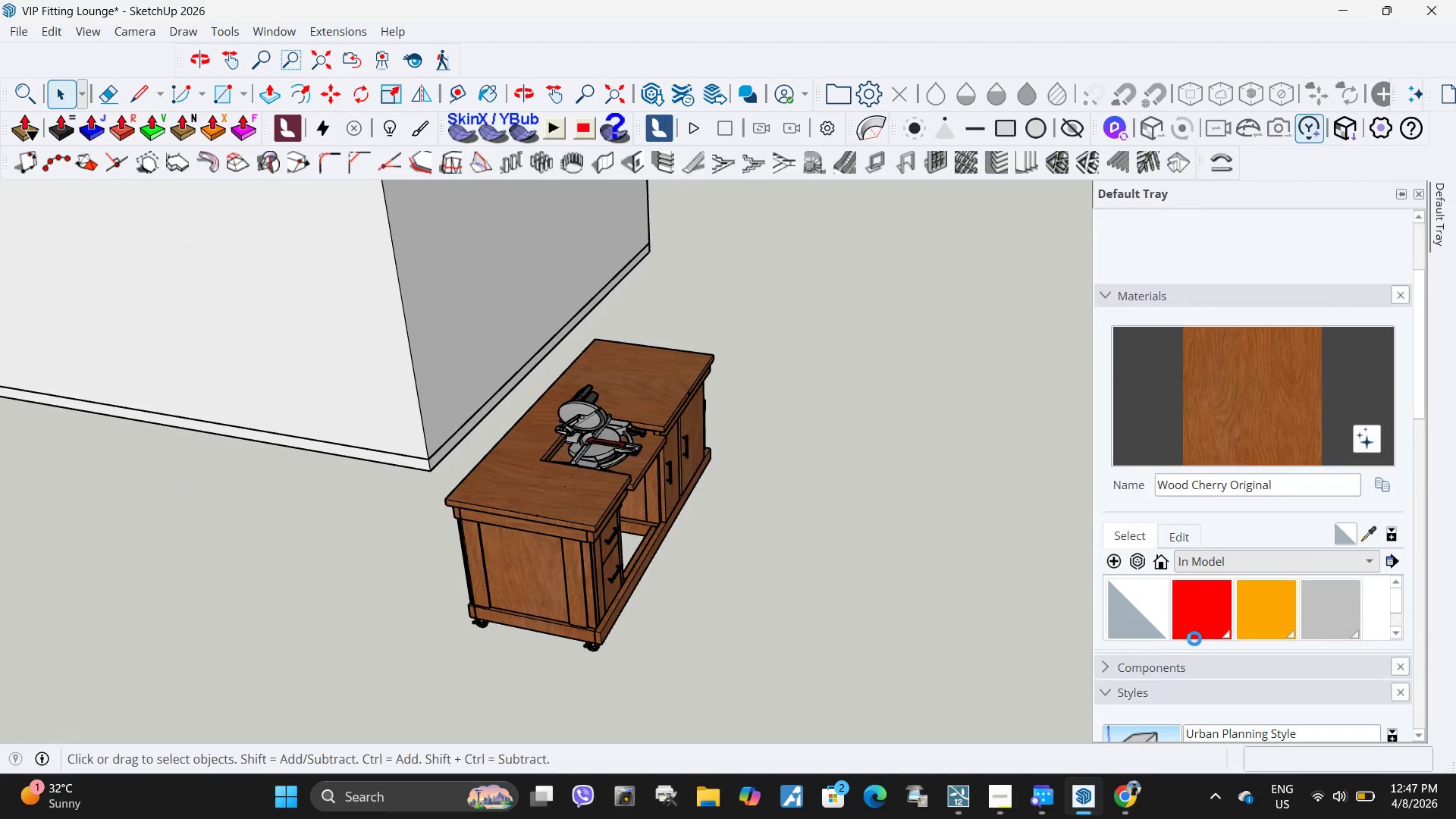 
scroll: coordinate [1220, 592], scroll_direction: down, amount: 32.0
 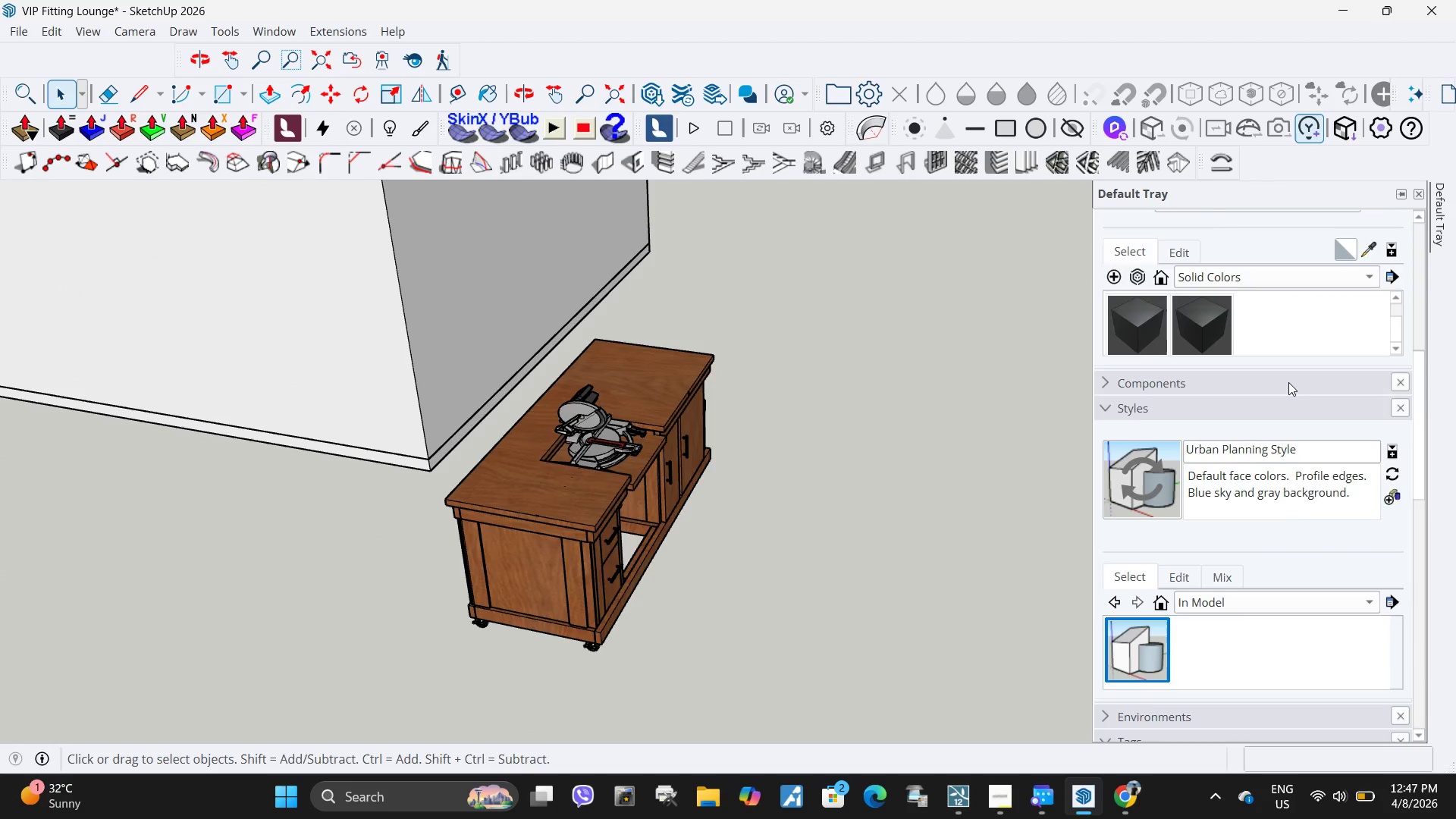 
scroll: coordinate [1201, 380], scroll_direction: up, amount: 3.0
 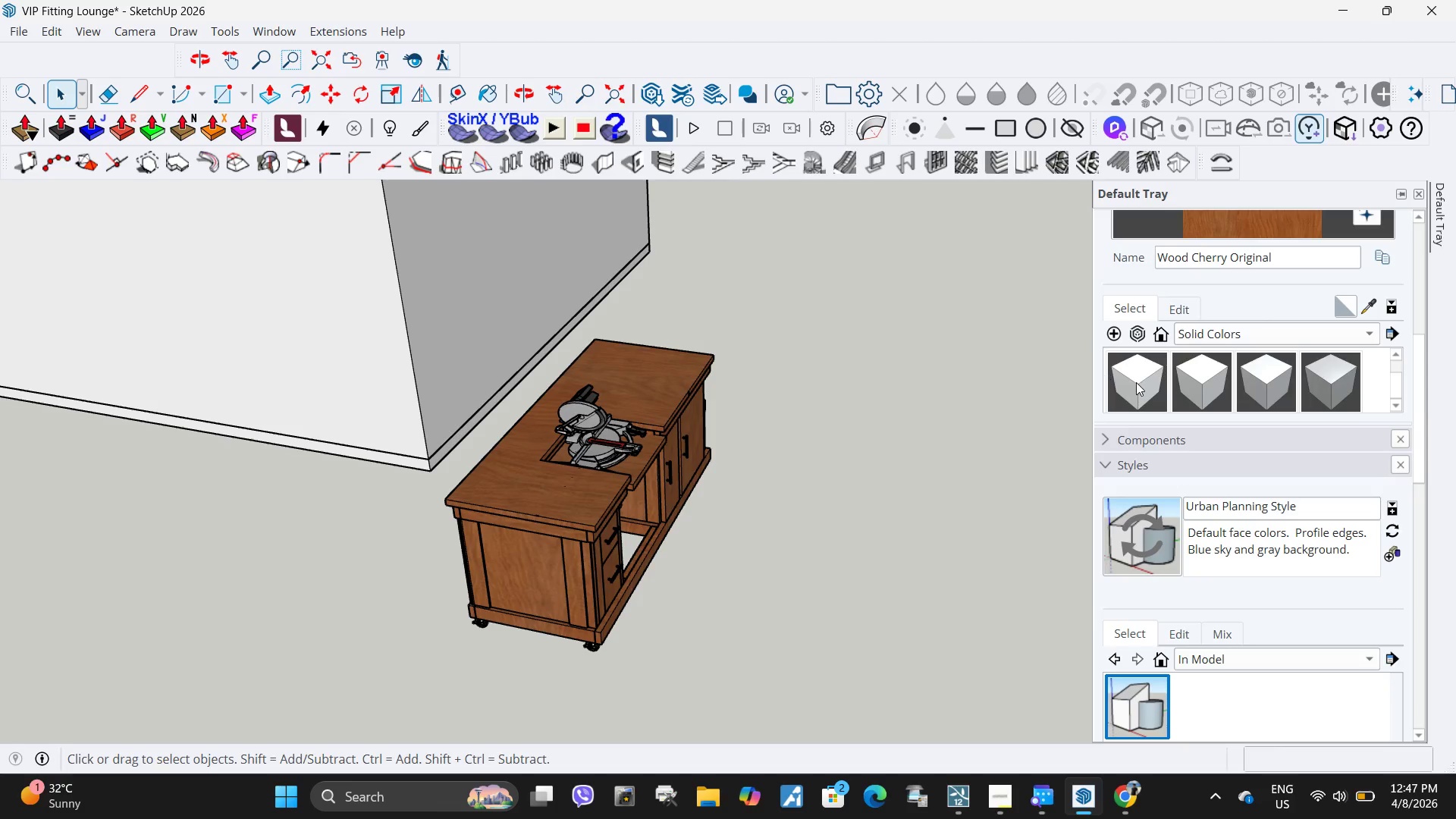 
left_click([1136, 382])
 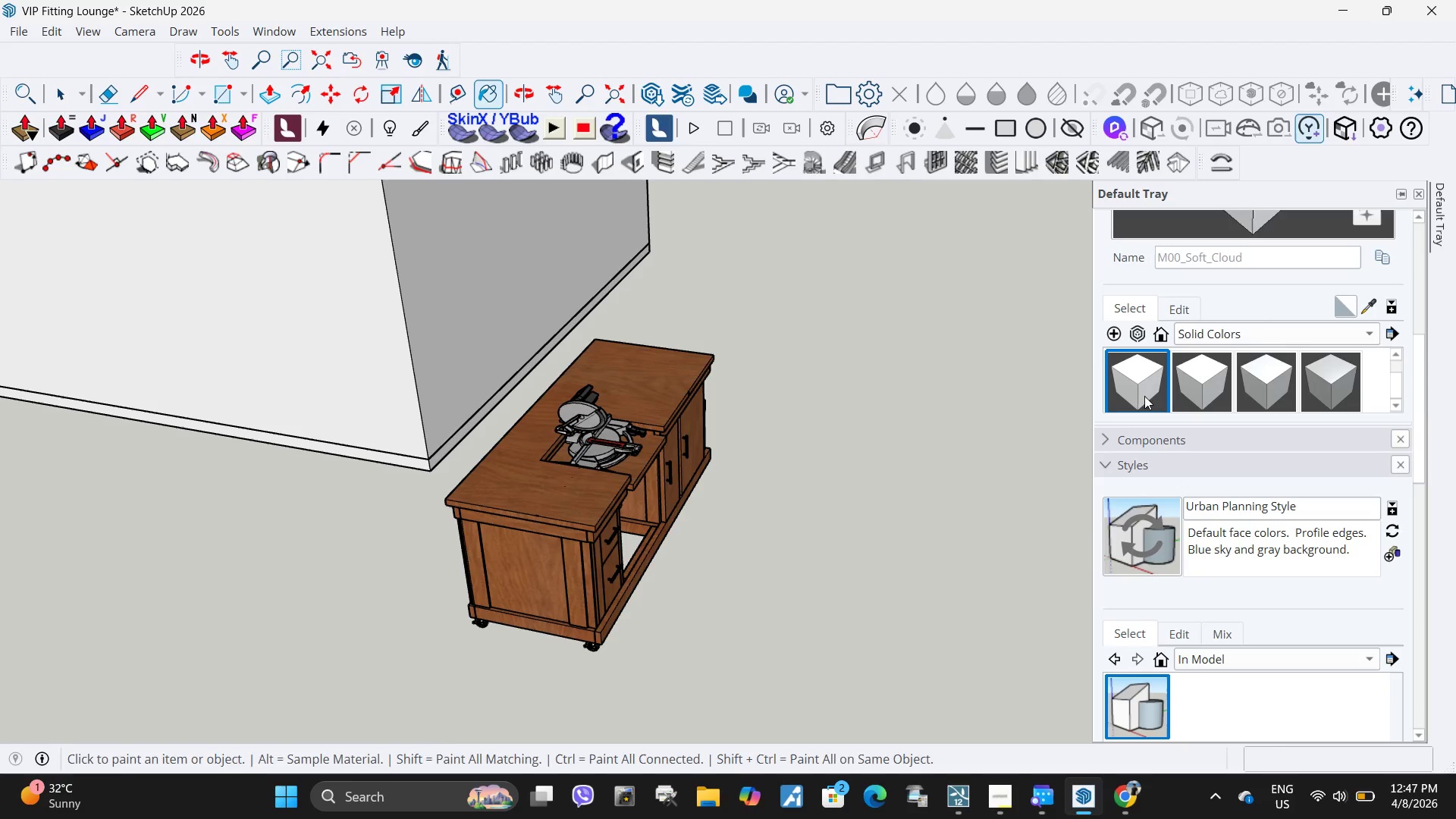 
key(Space)
 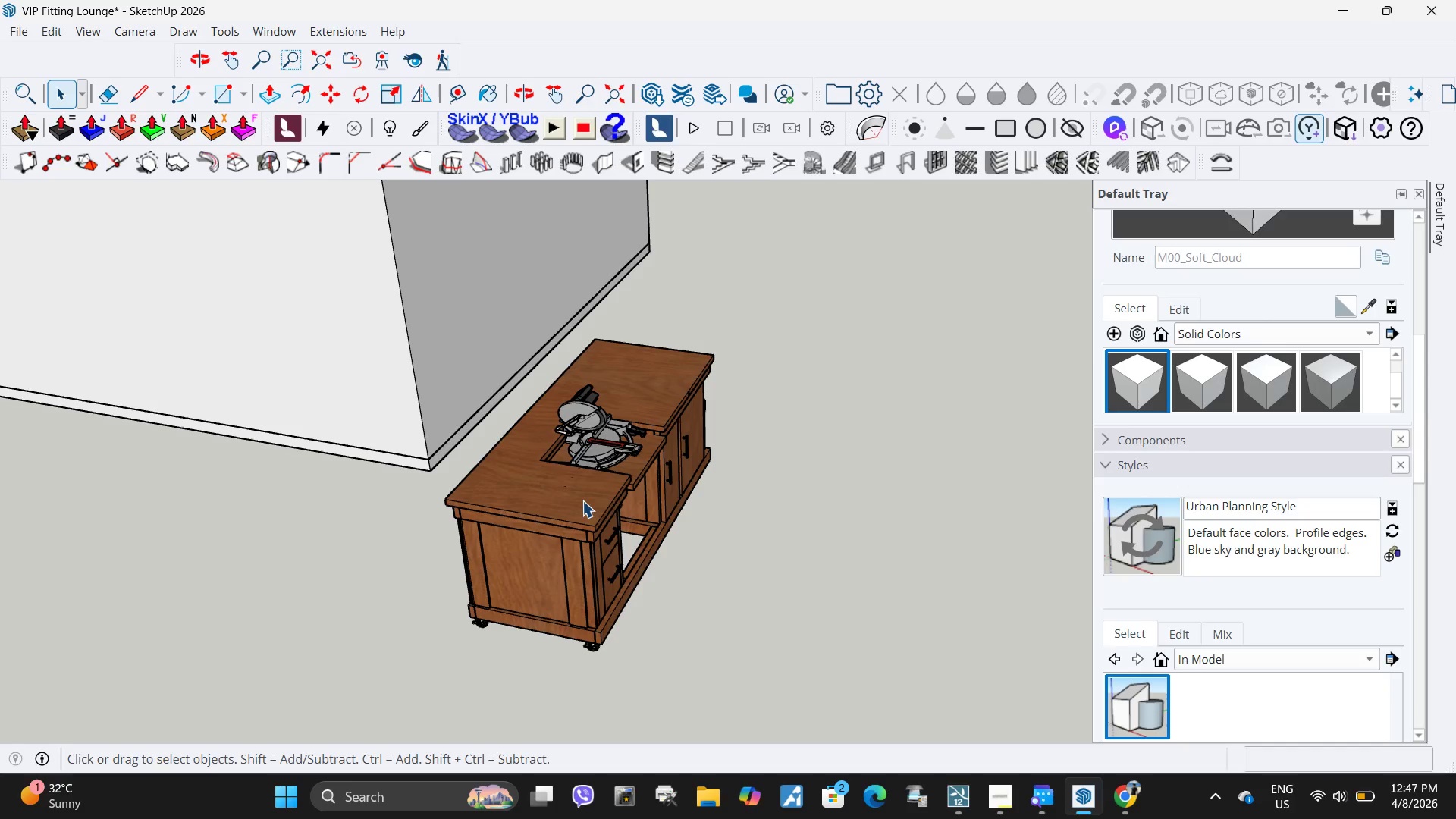 
key(Escape)
 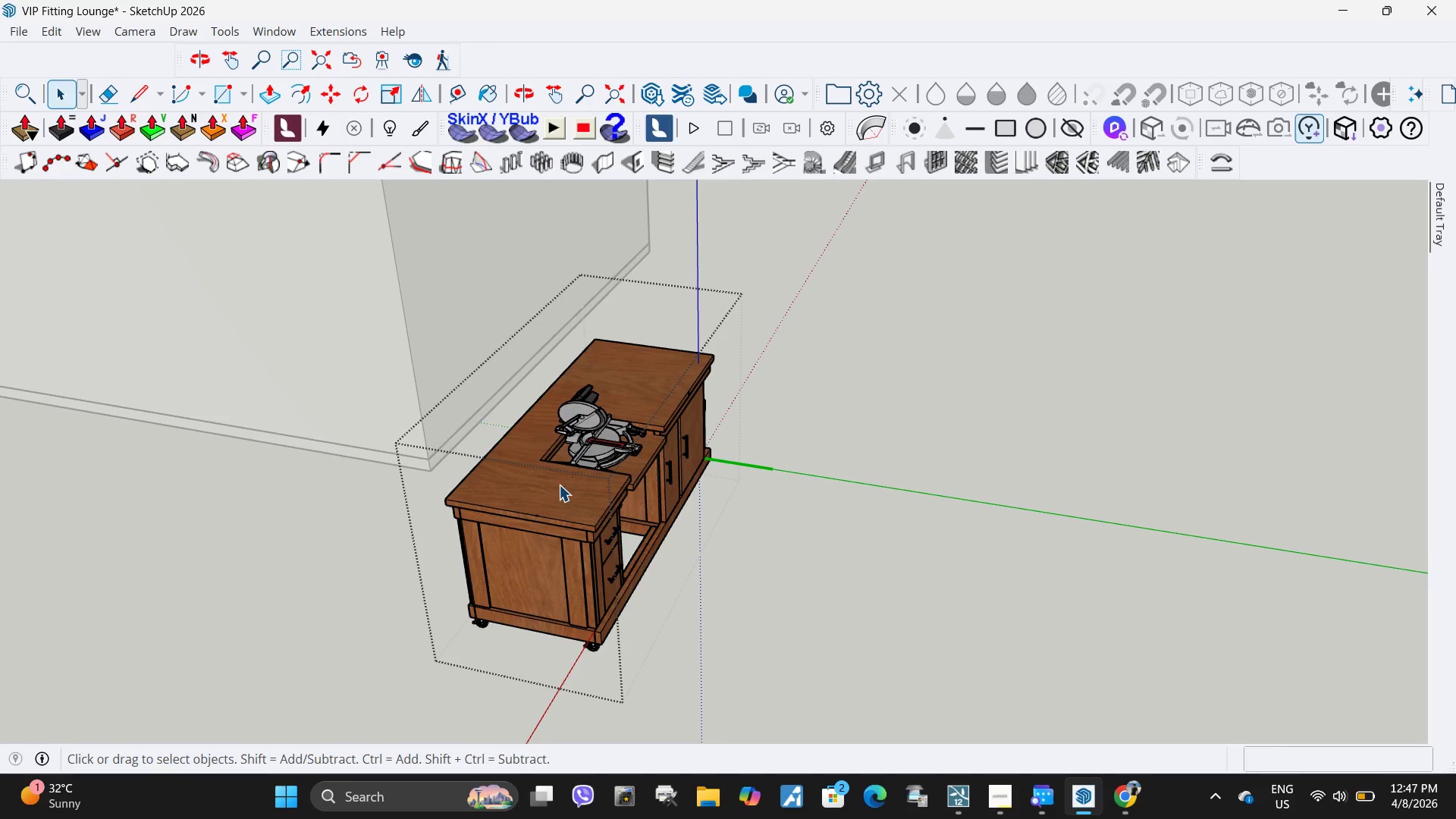 
double_click([559, 485])
 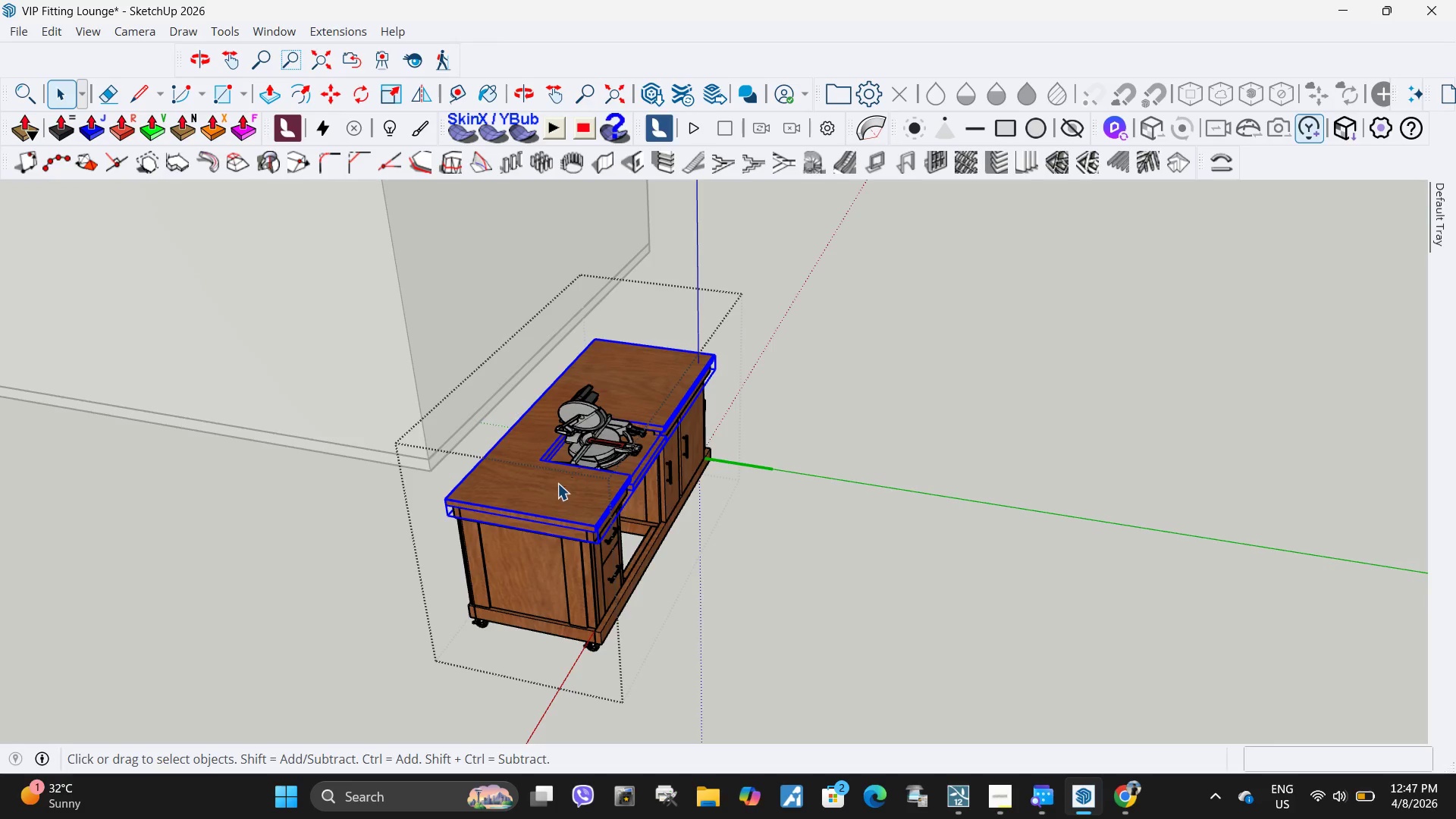 
triple_click([557, 483])
 